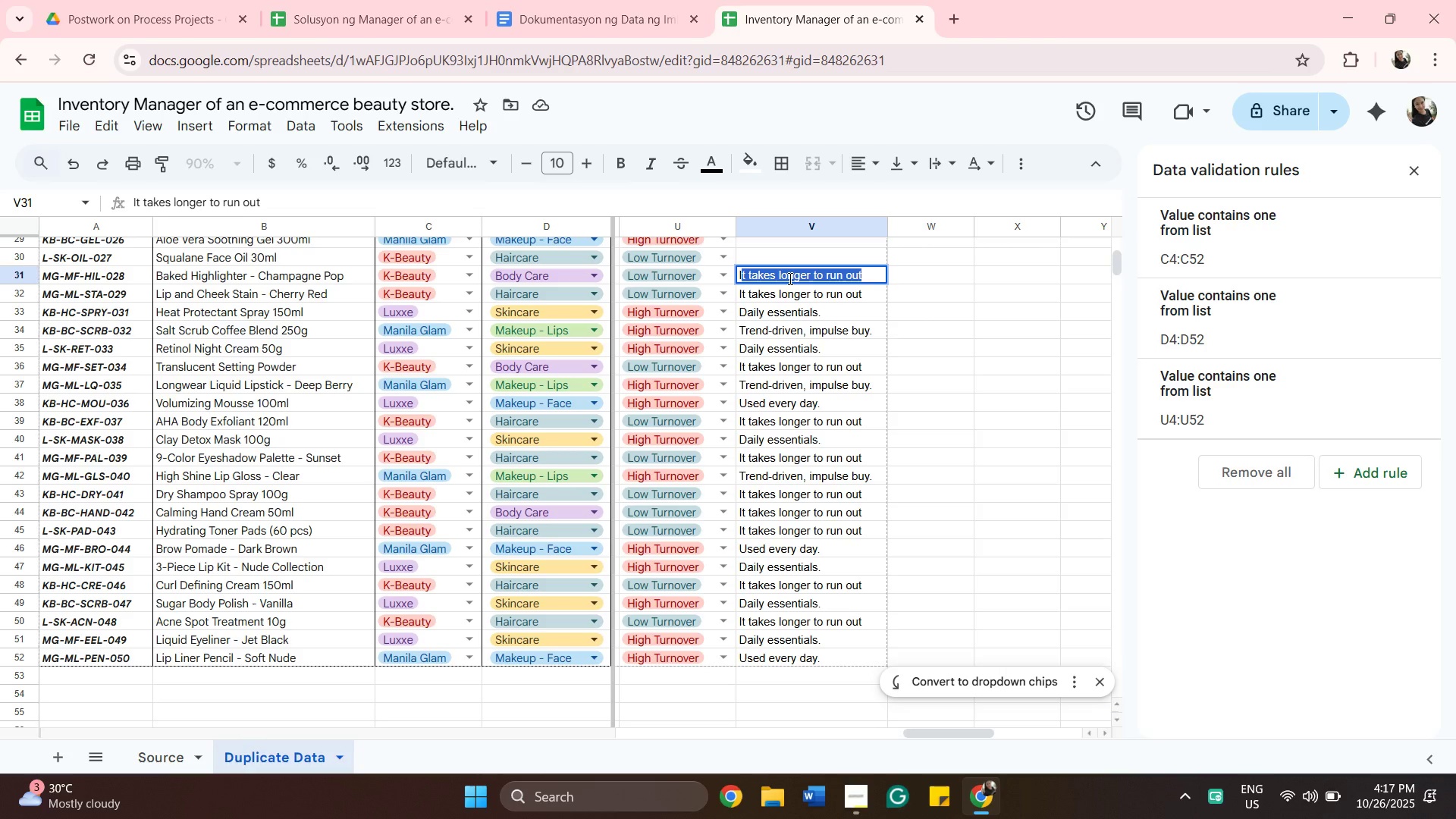 
left_click_drag(start_coordinate=[1116, 265], to_coordinate=[1112, 244])
 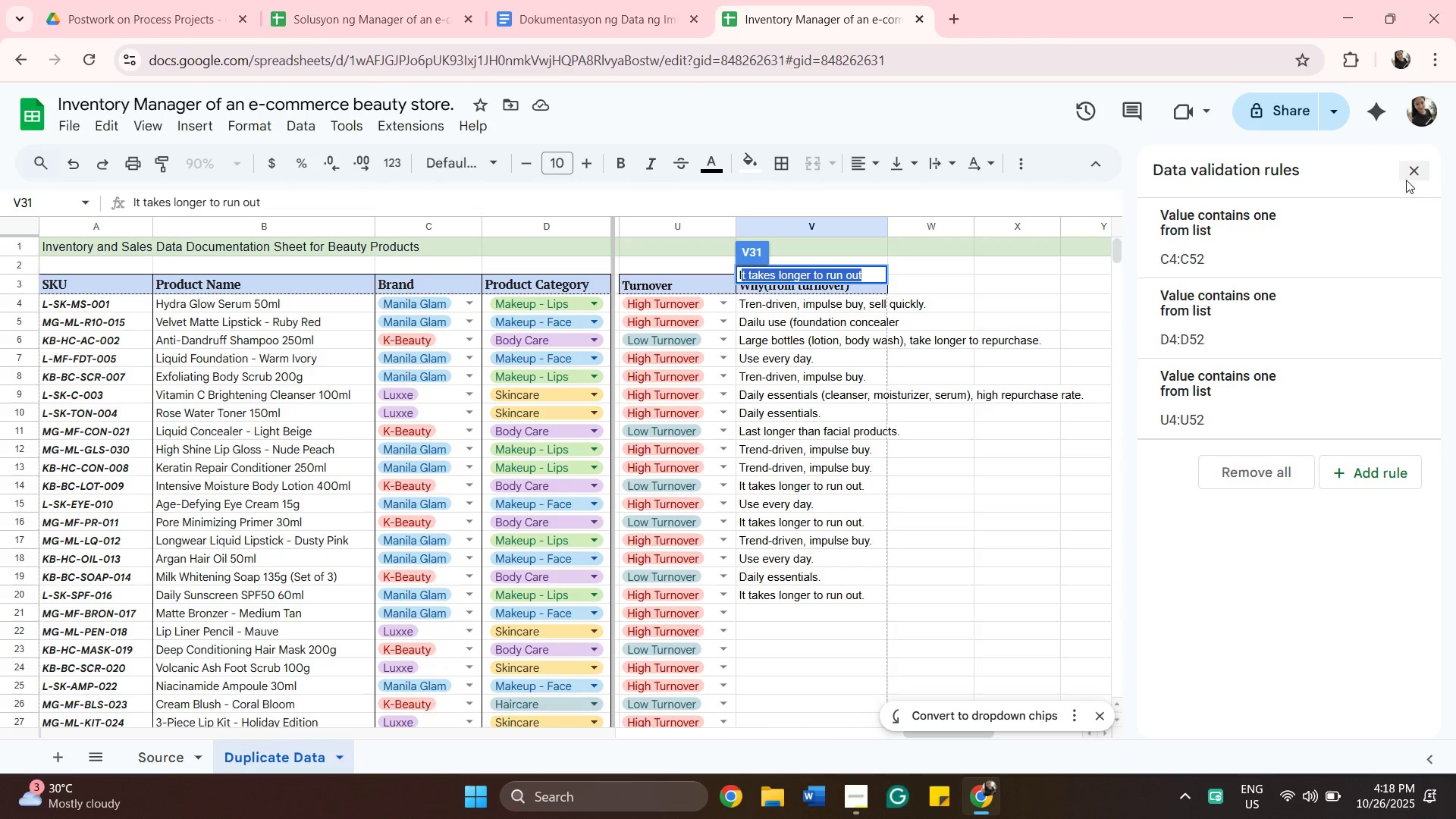 
left_click([1414, 174])
 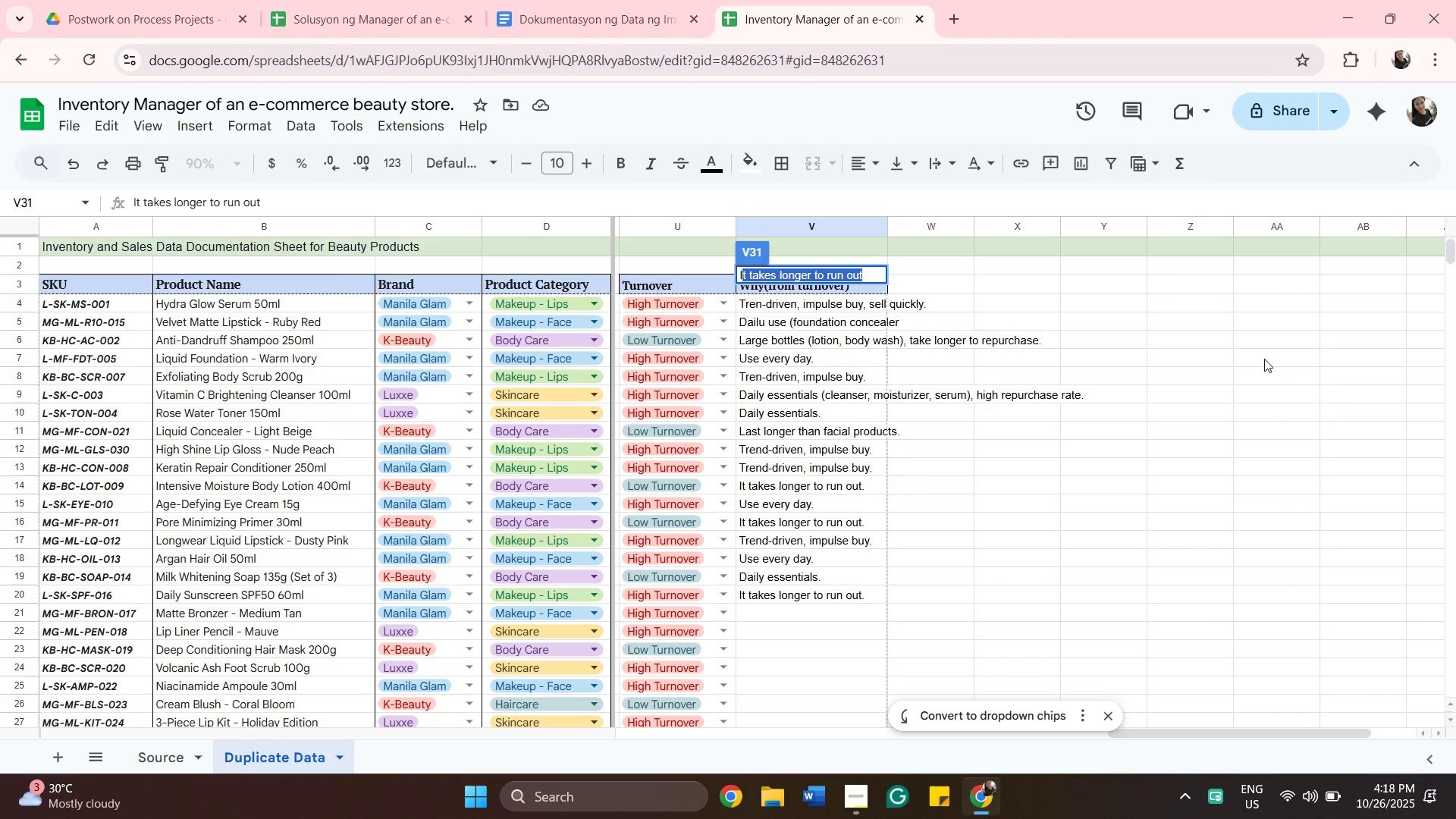 
scroll: coordinate [887, 601], scroll_direction: down, amount: 3.0
 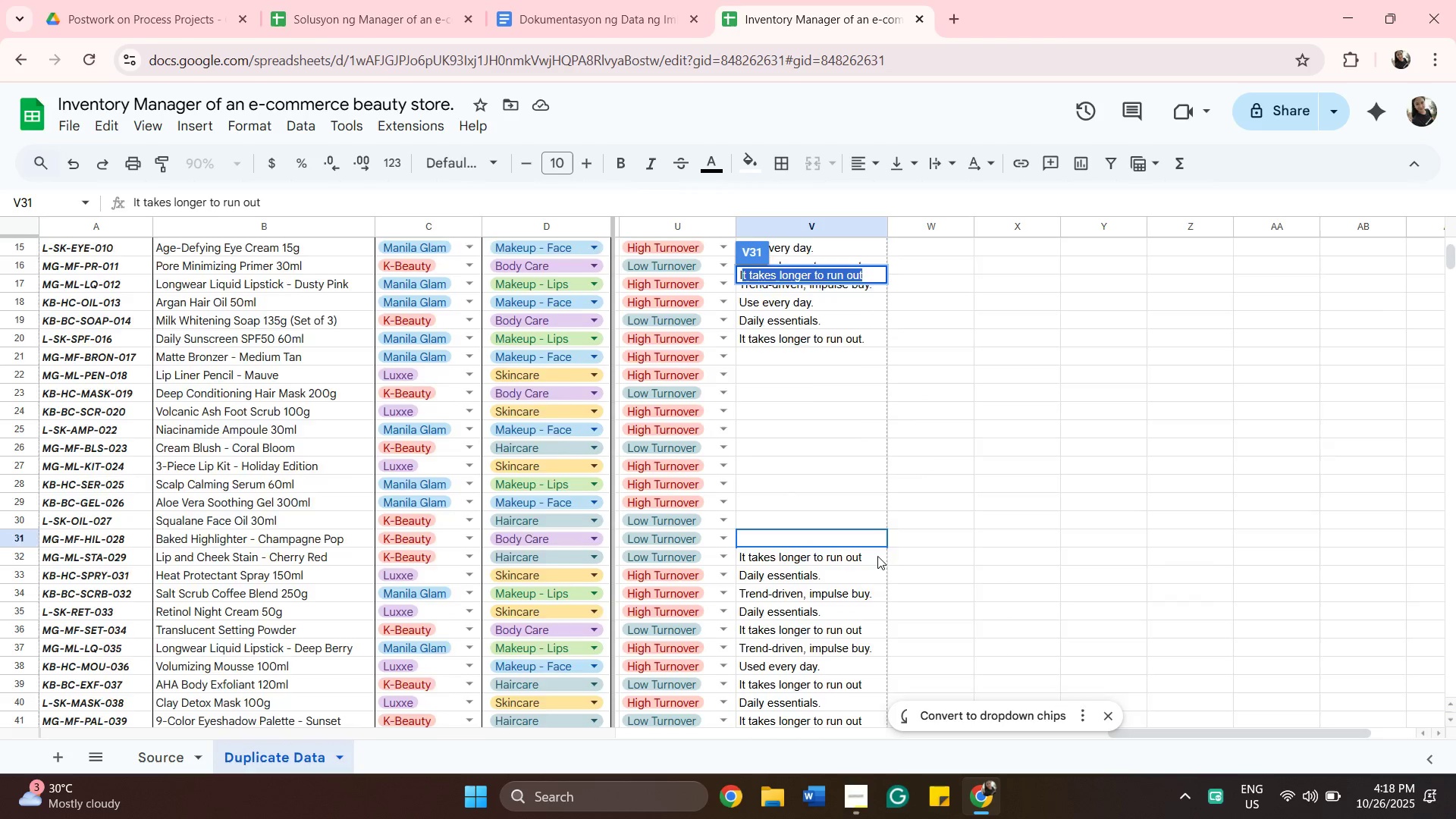 
scroll: coordinate [877, 556], scroll_direction: up, amount: 4.0
 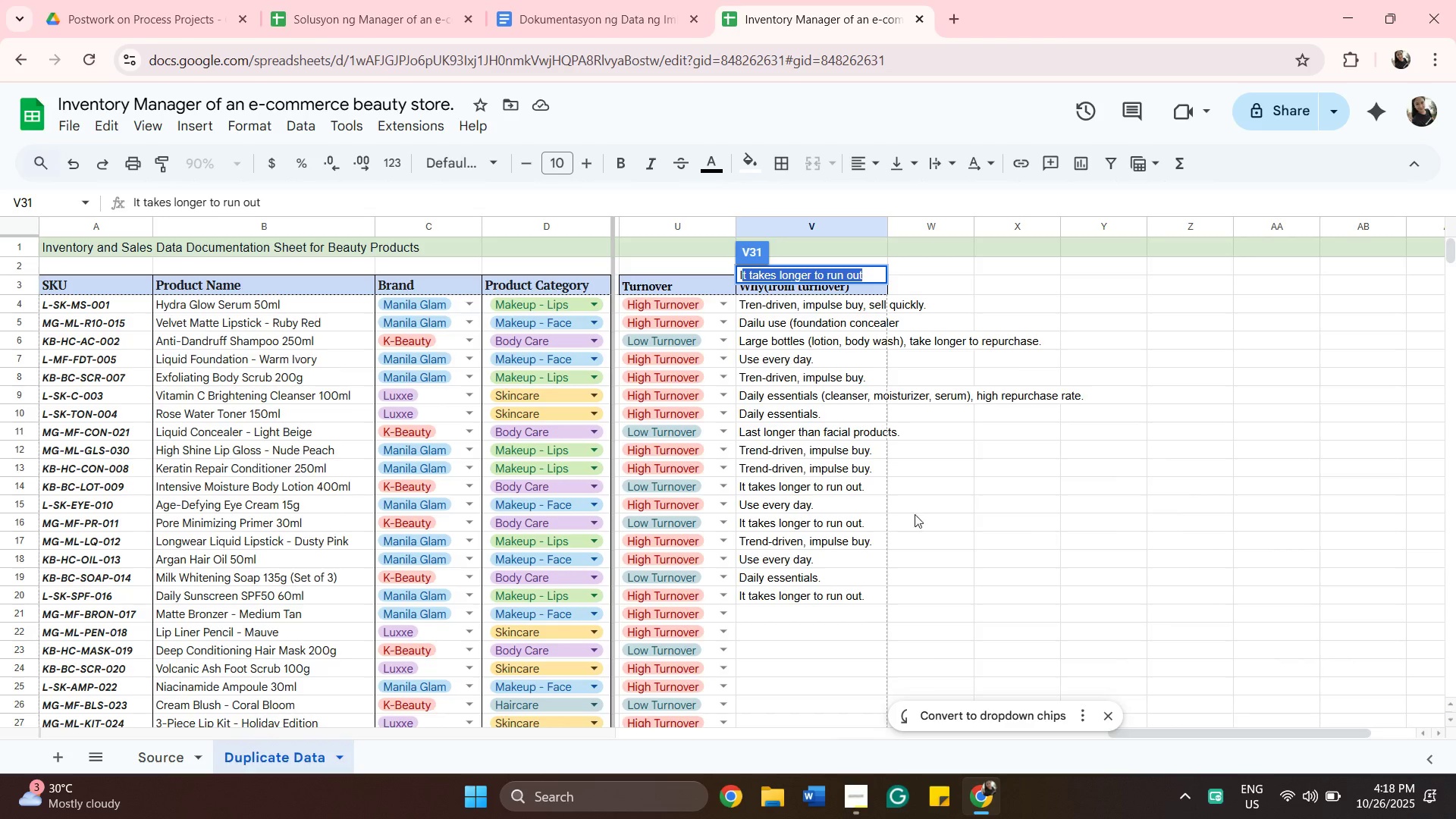 
scroll: coordinate [927, 512], scroll_direction: down, amount: 3.0
 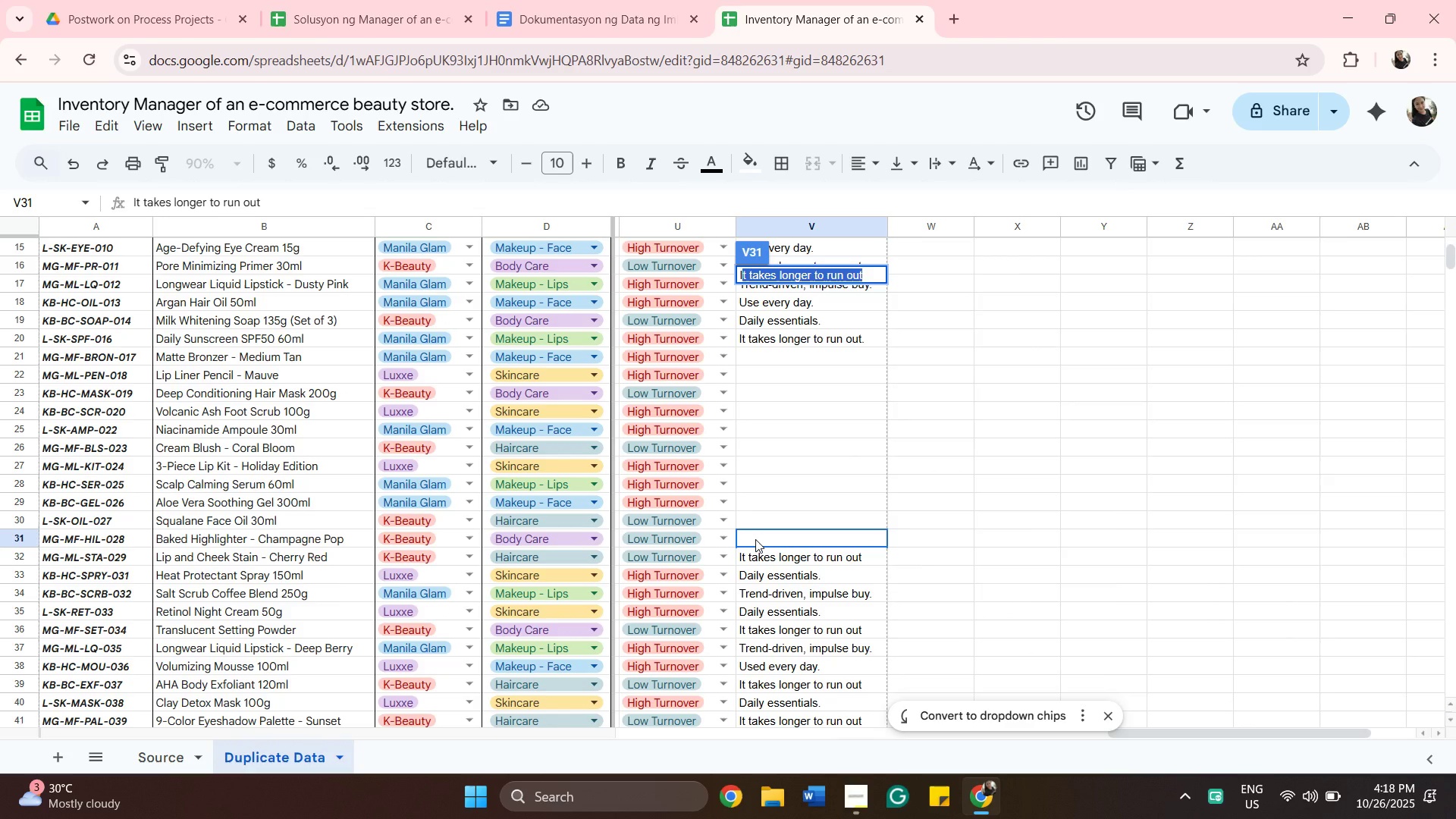 
wait(9.78)
 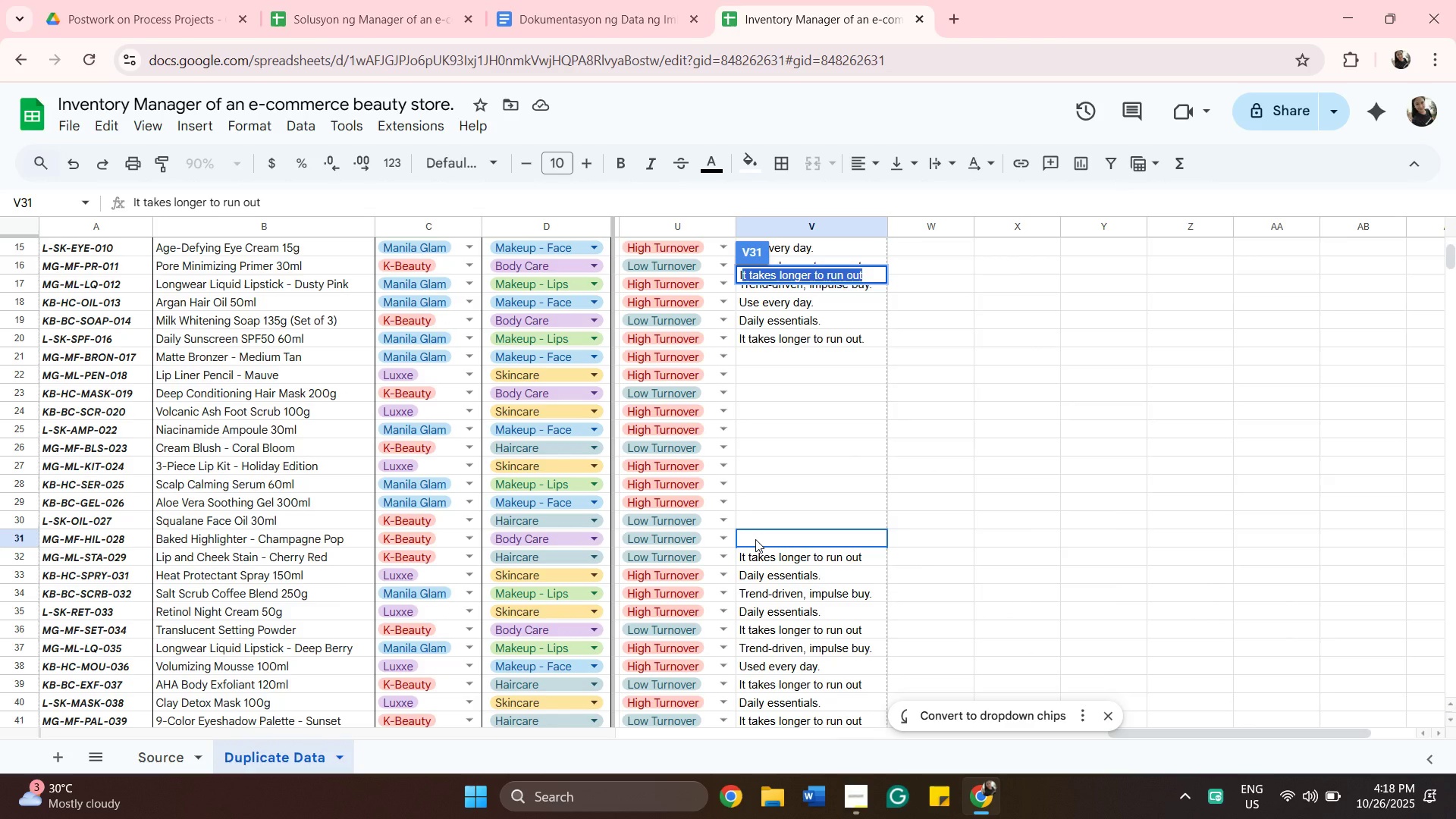 
key(Enter)
 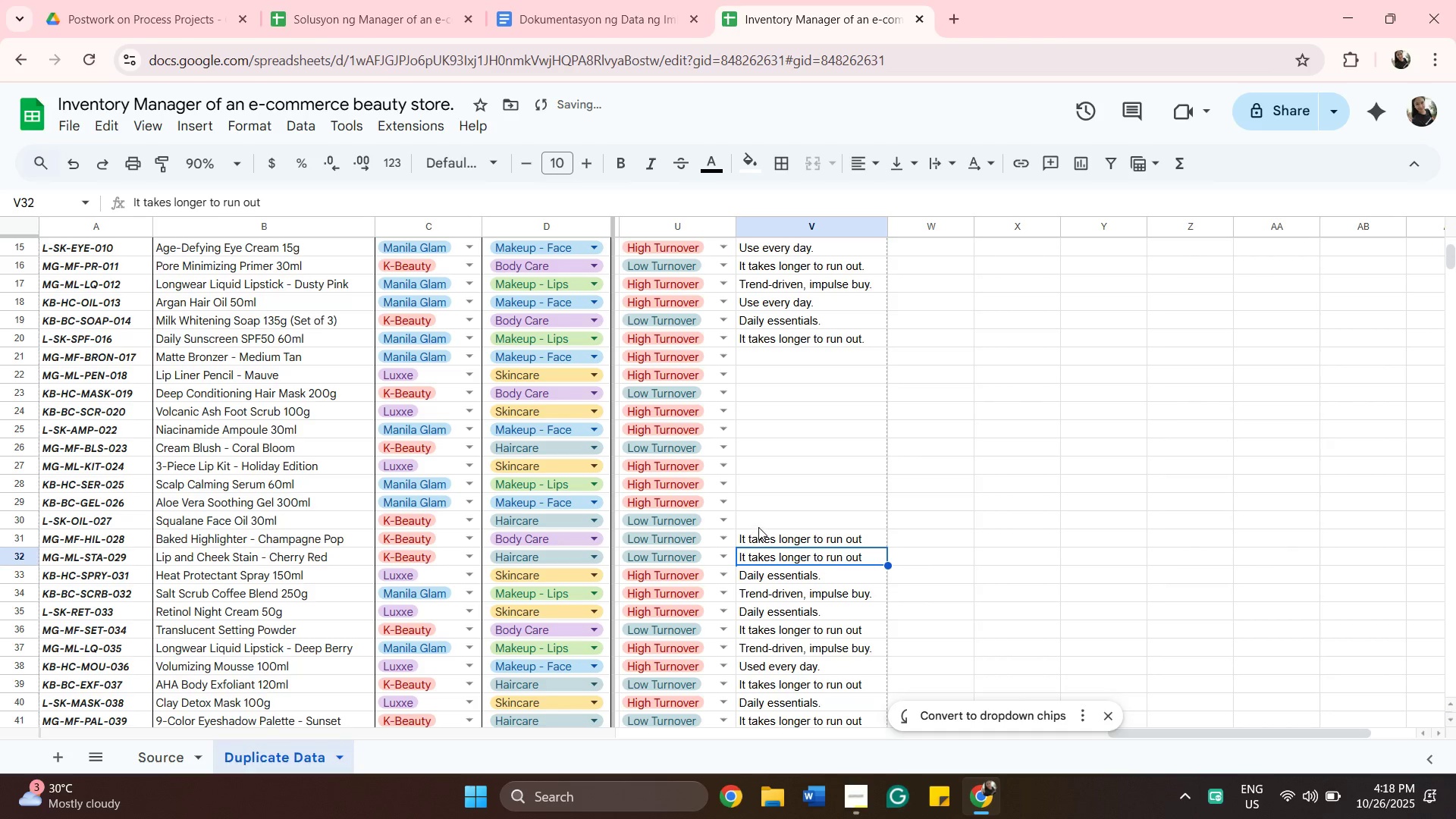 
left_click([759, 526])
 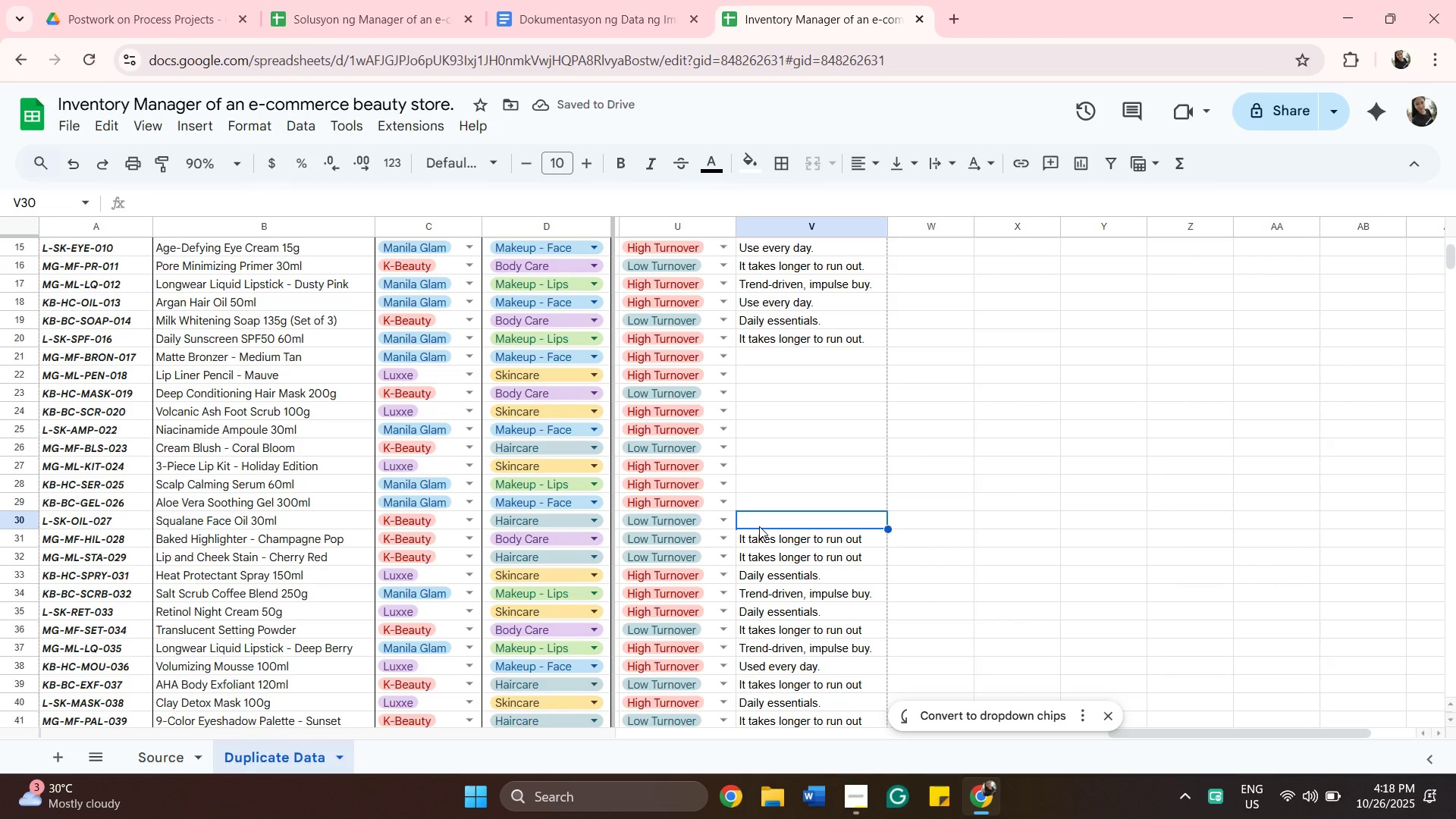 
key(Shift+ShiftLeft)
 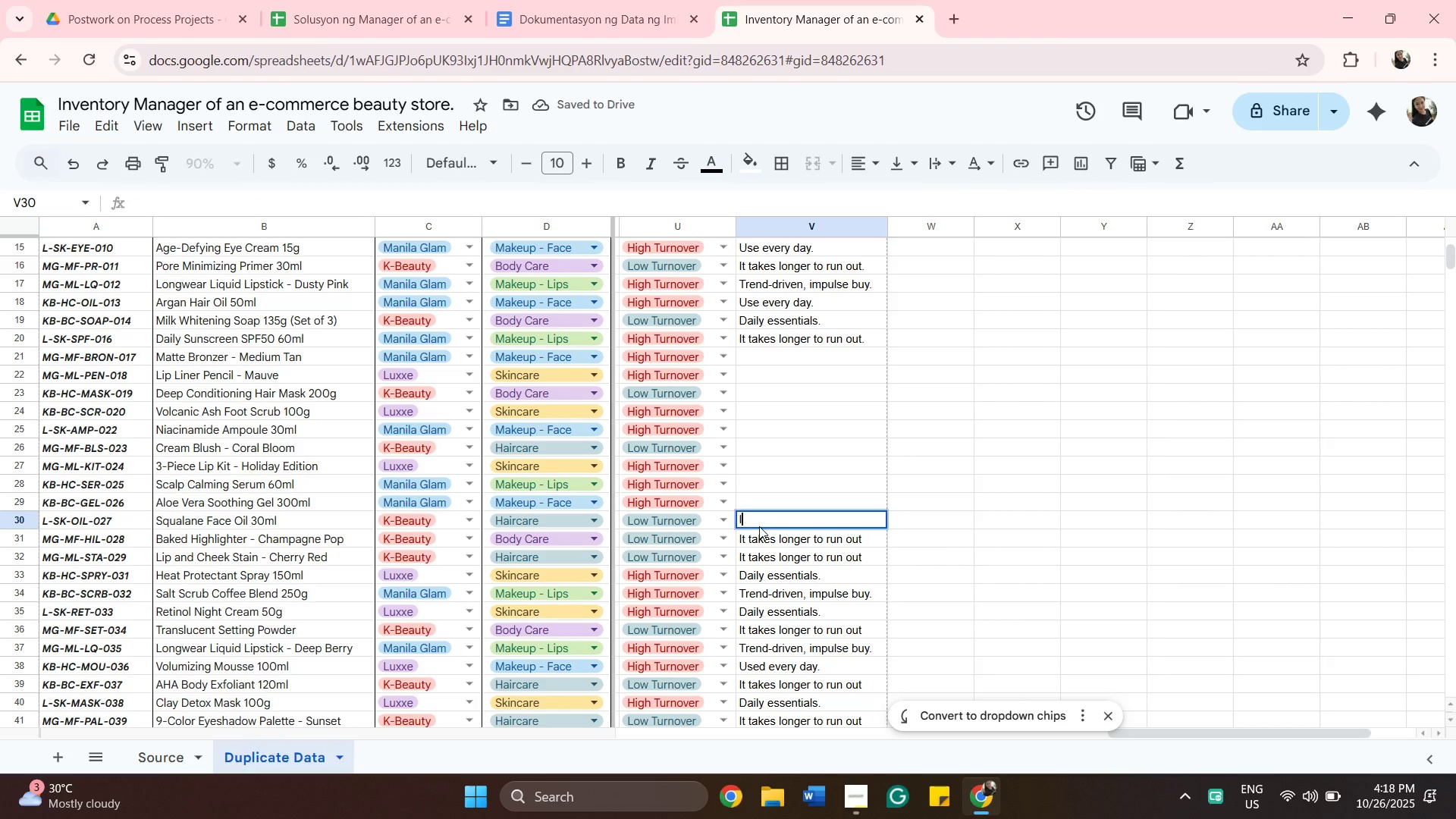 
key(Shift+I)
 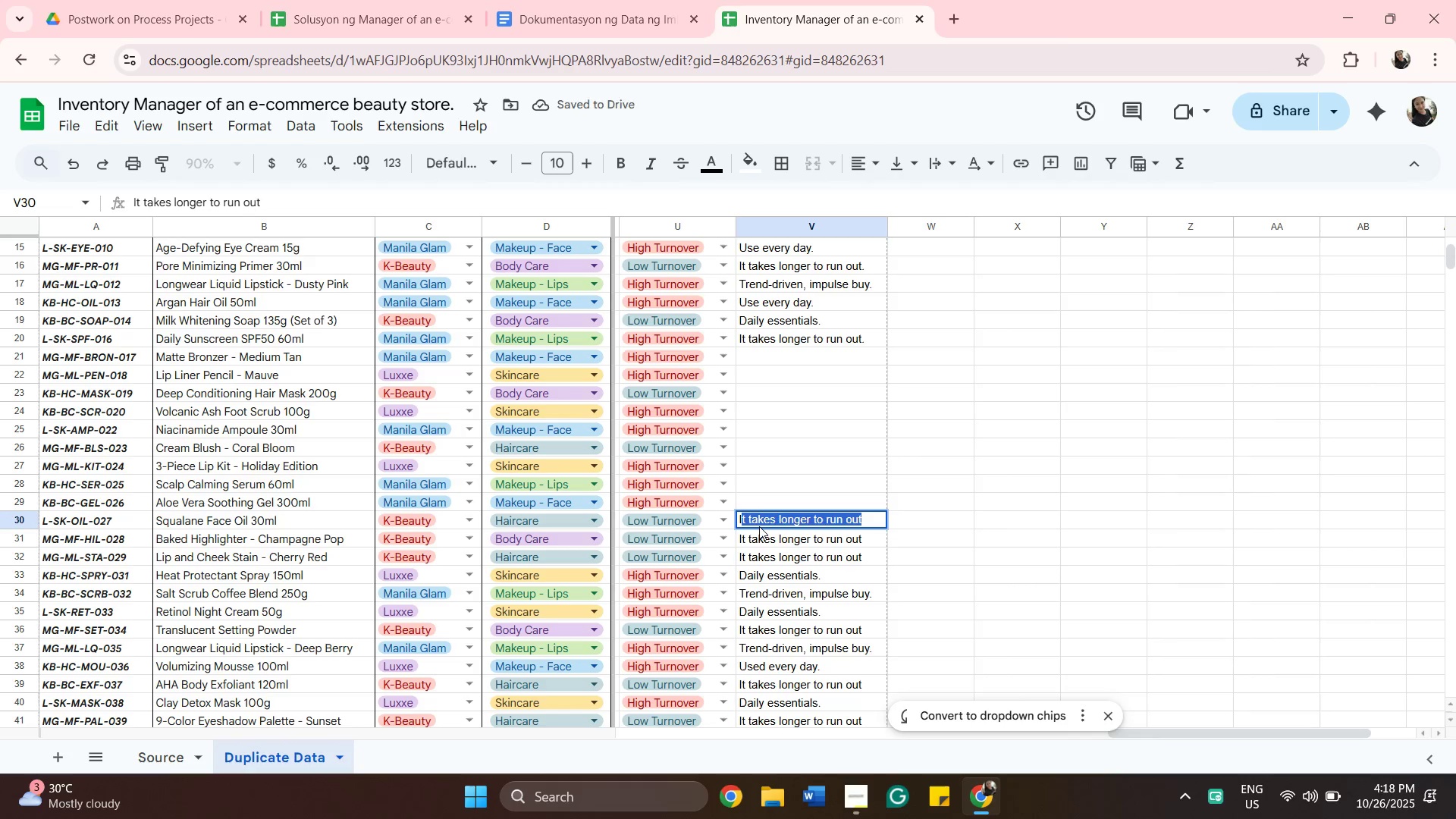 
key(Enter)
 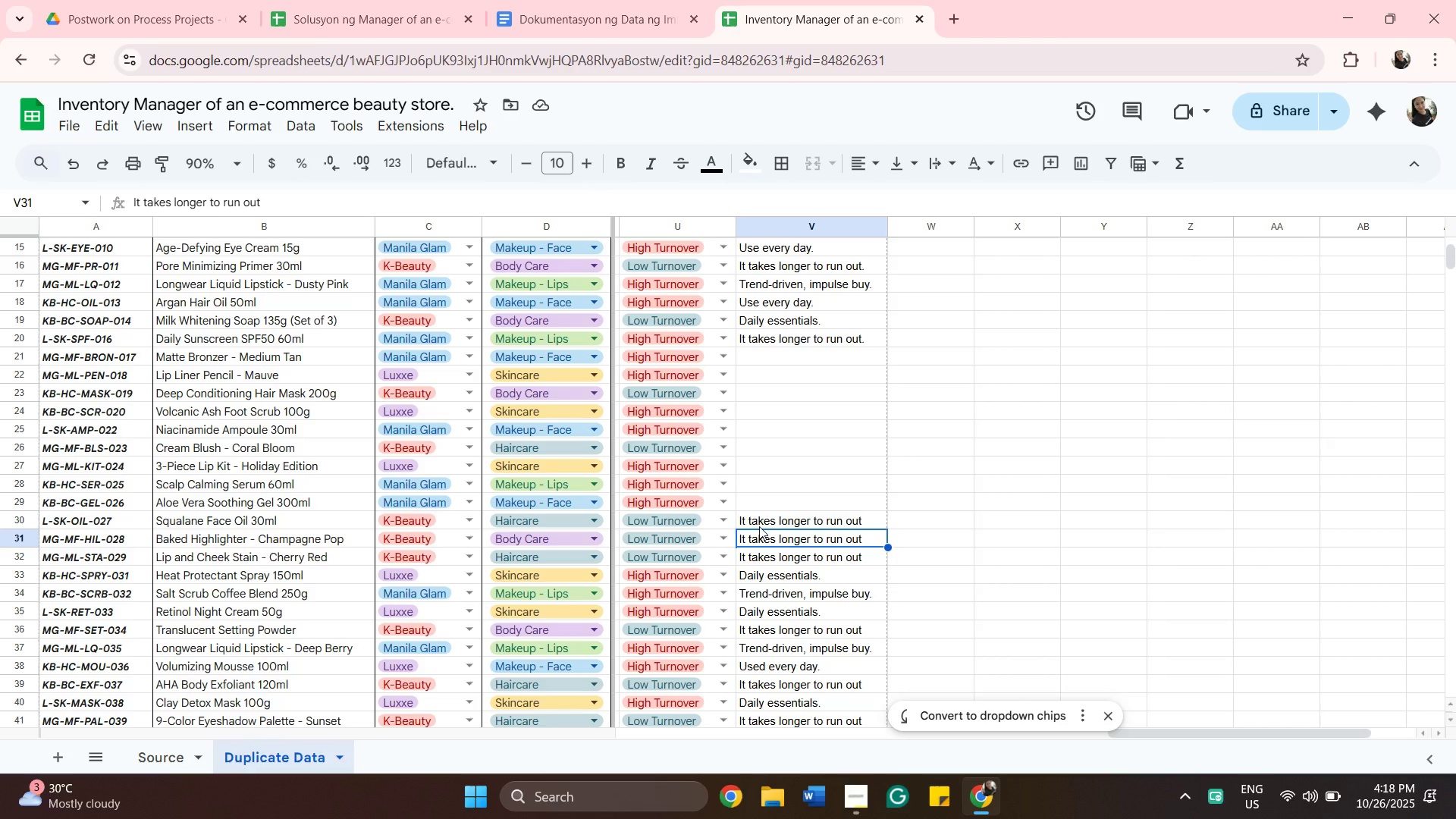 
wait(13.16)
 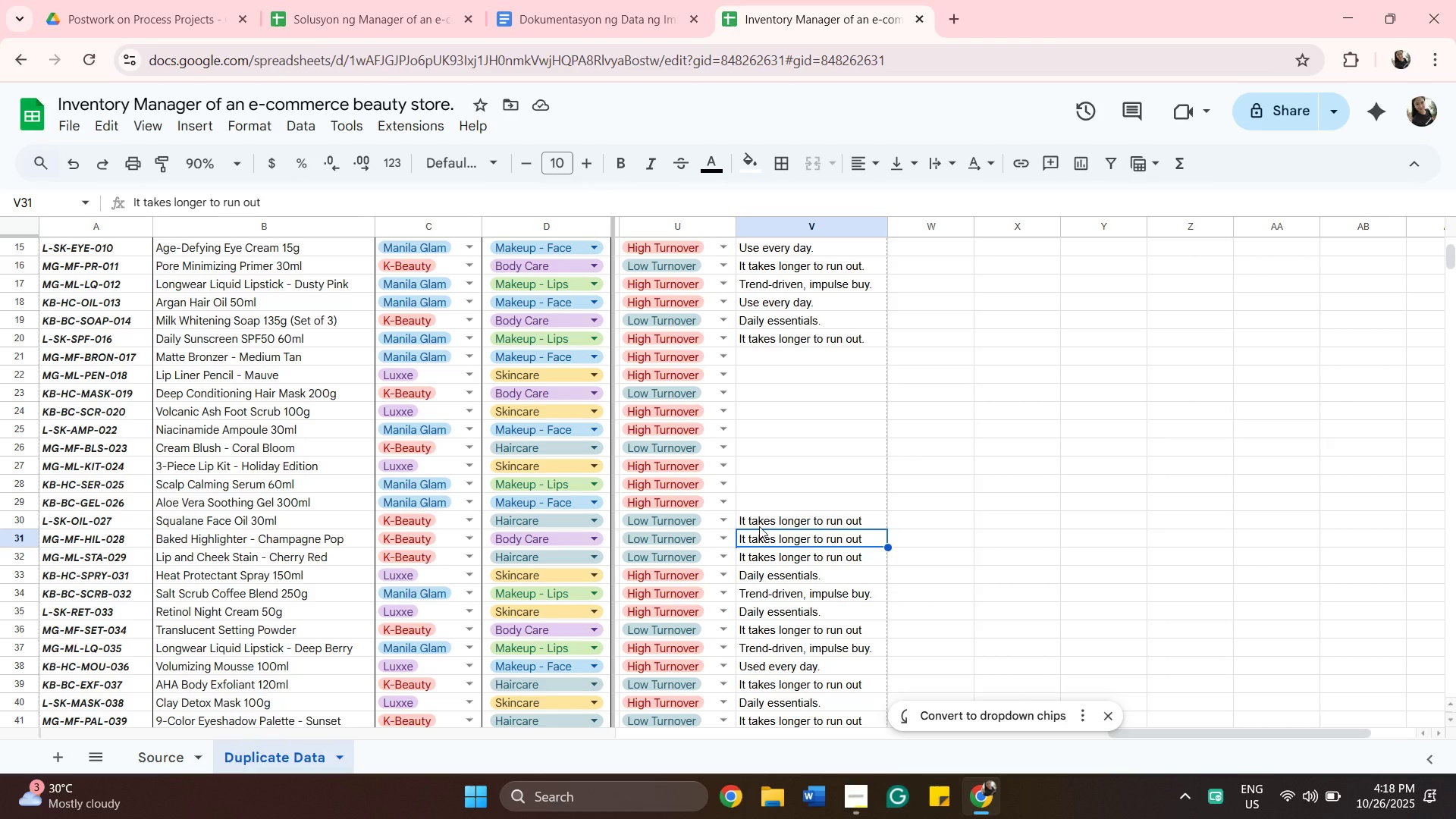 
left_click([783, 504])
 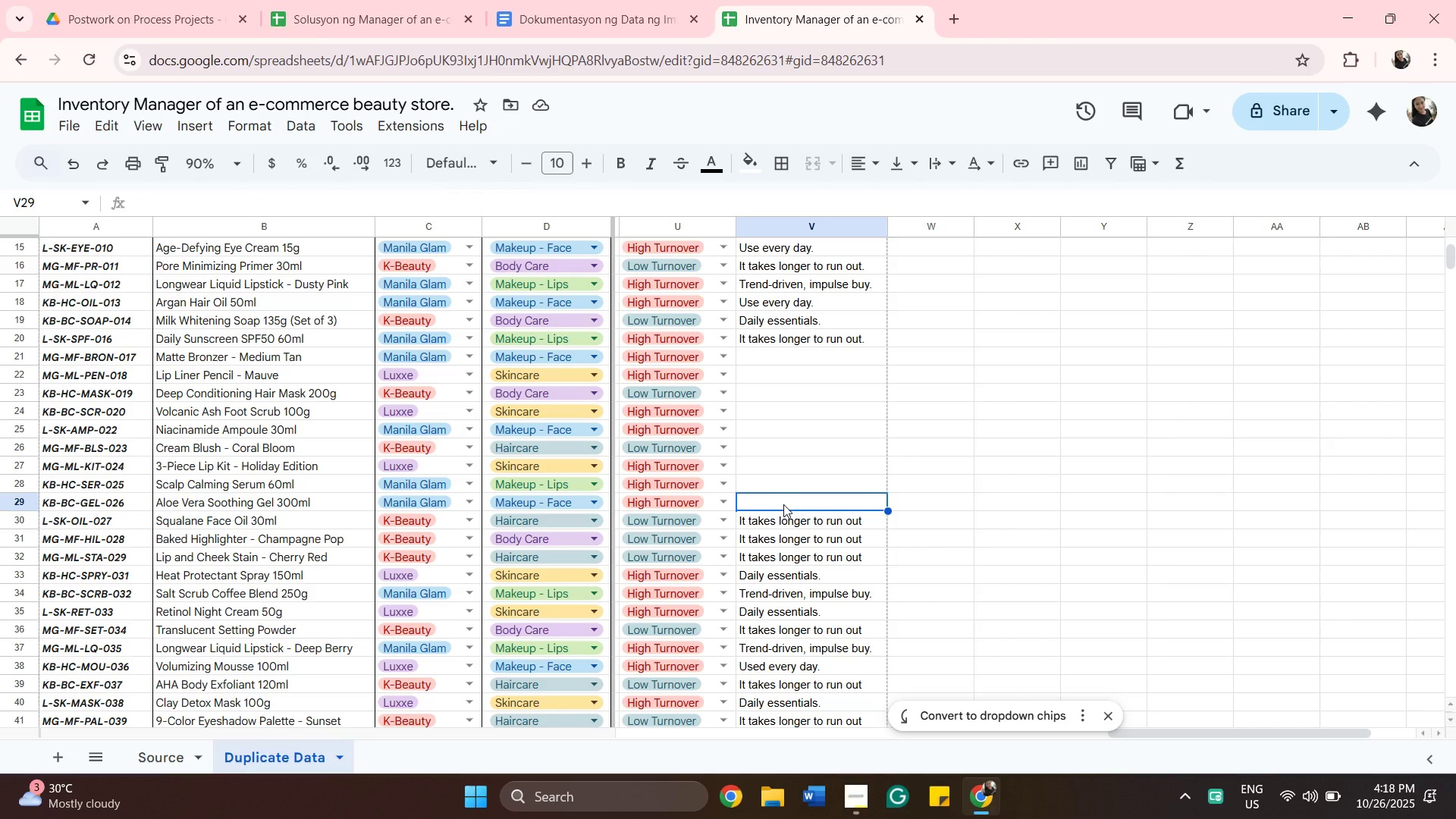 
wait(9.75)
 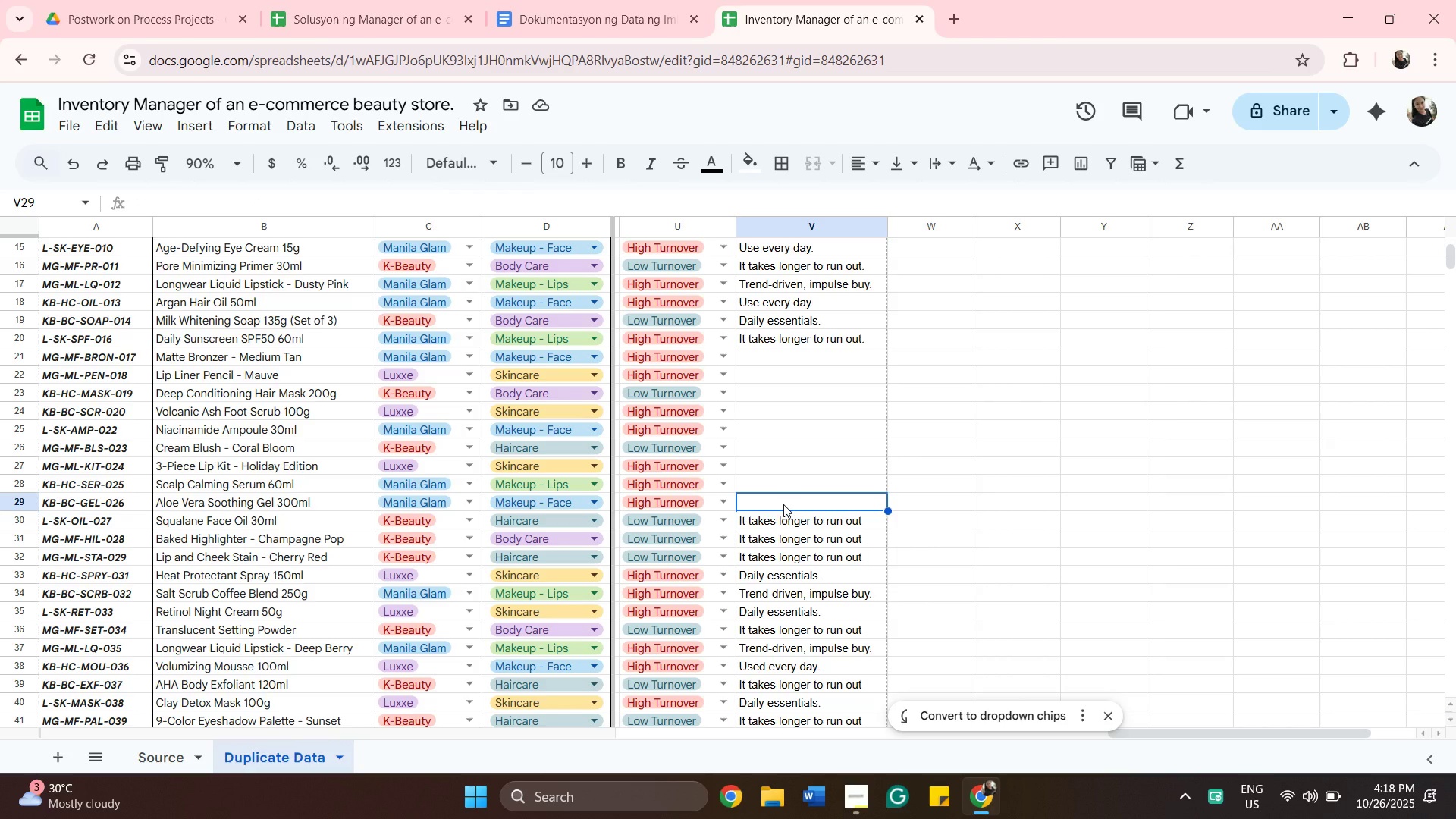 
key(Shift+ShiftLeft)
 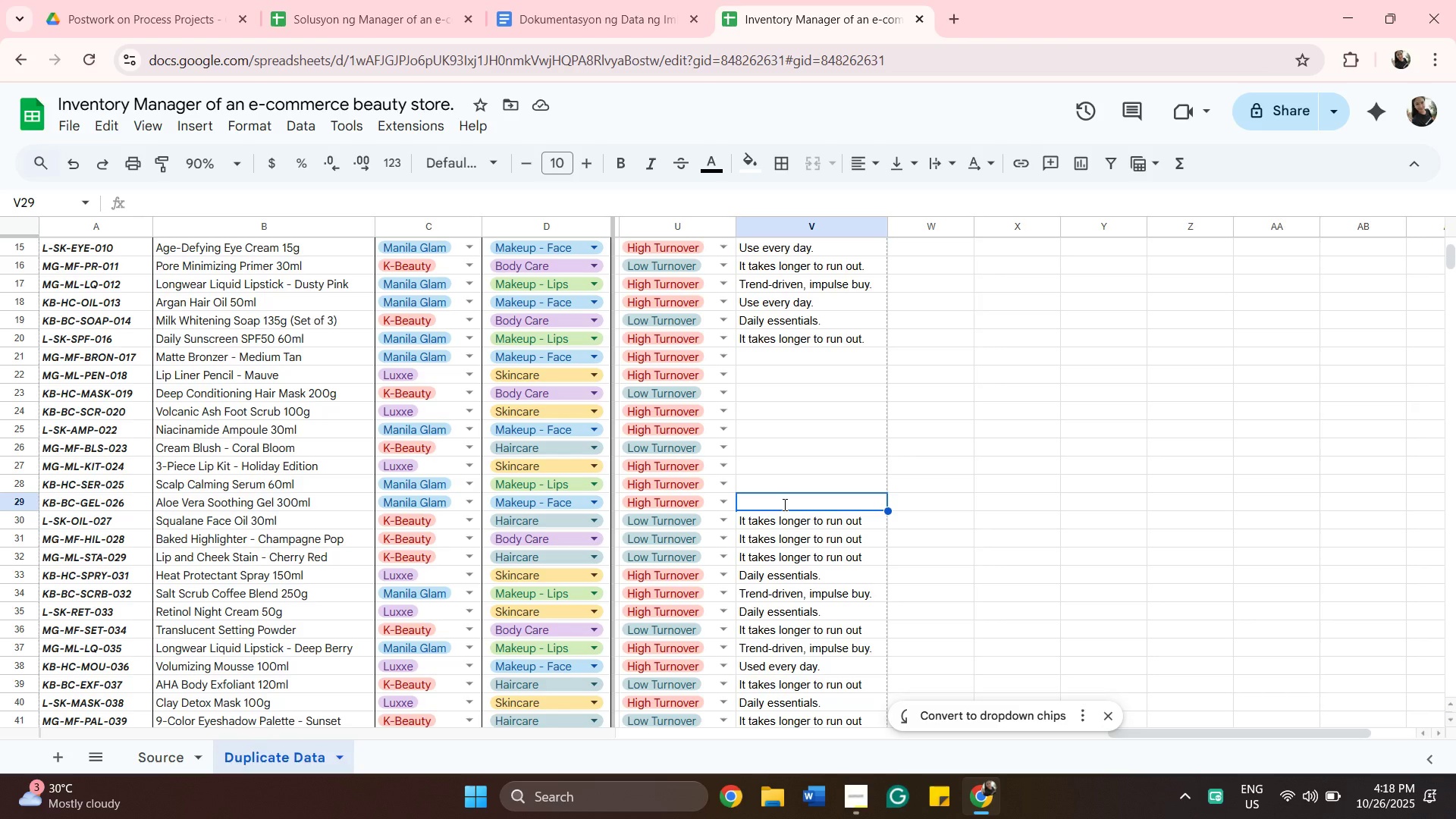 
key(Shift+U)
 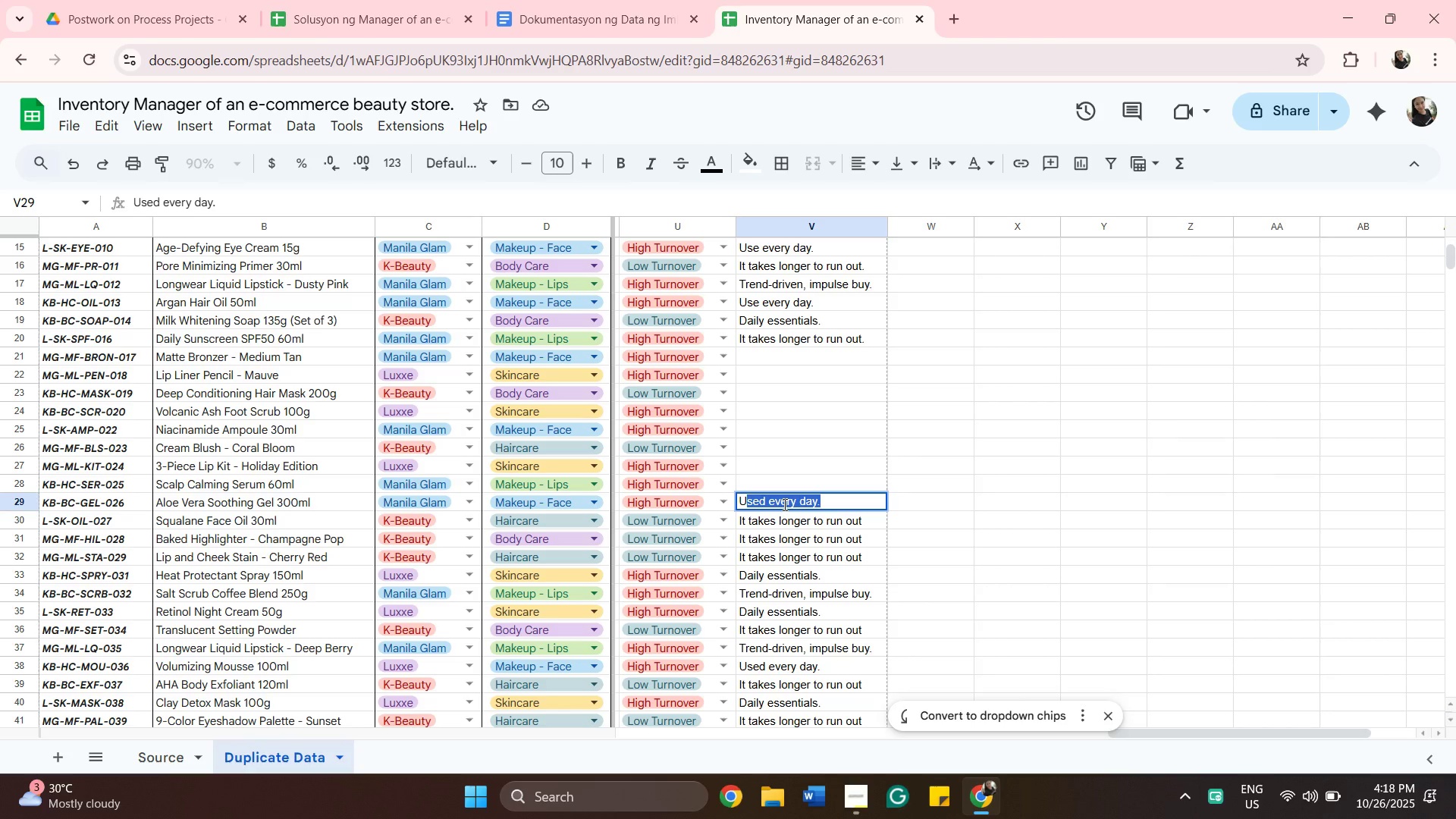 
key(Enter)
 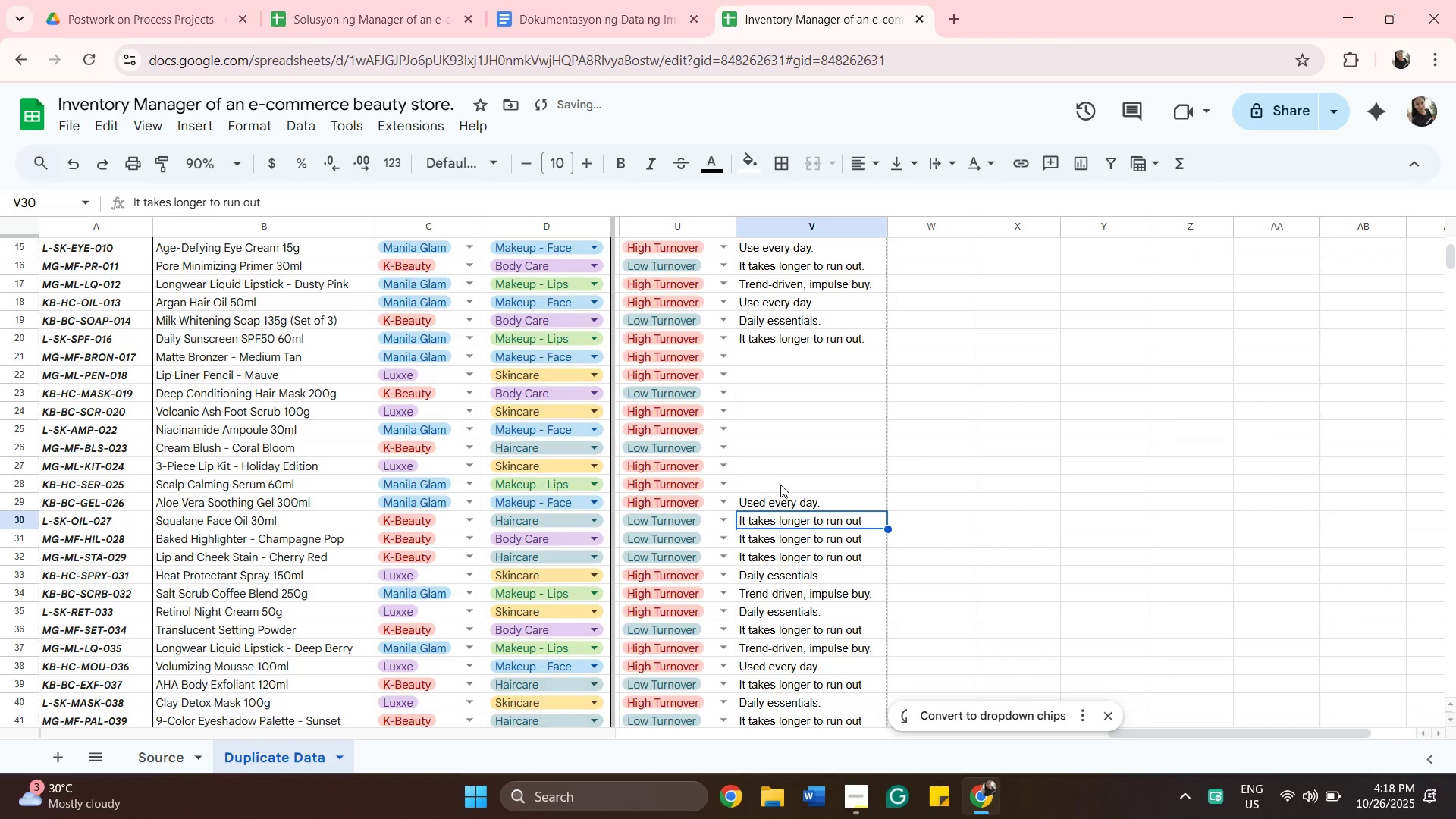 
left_click([780, 485])
 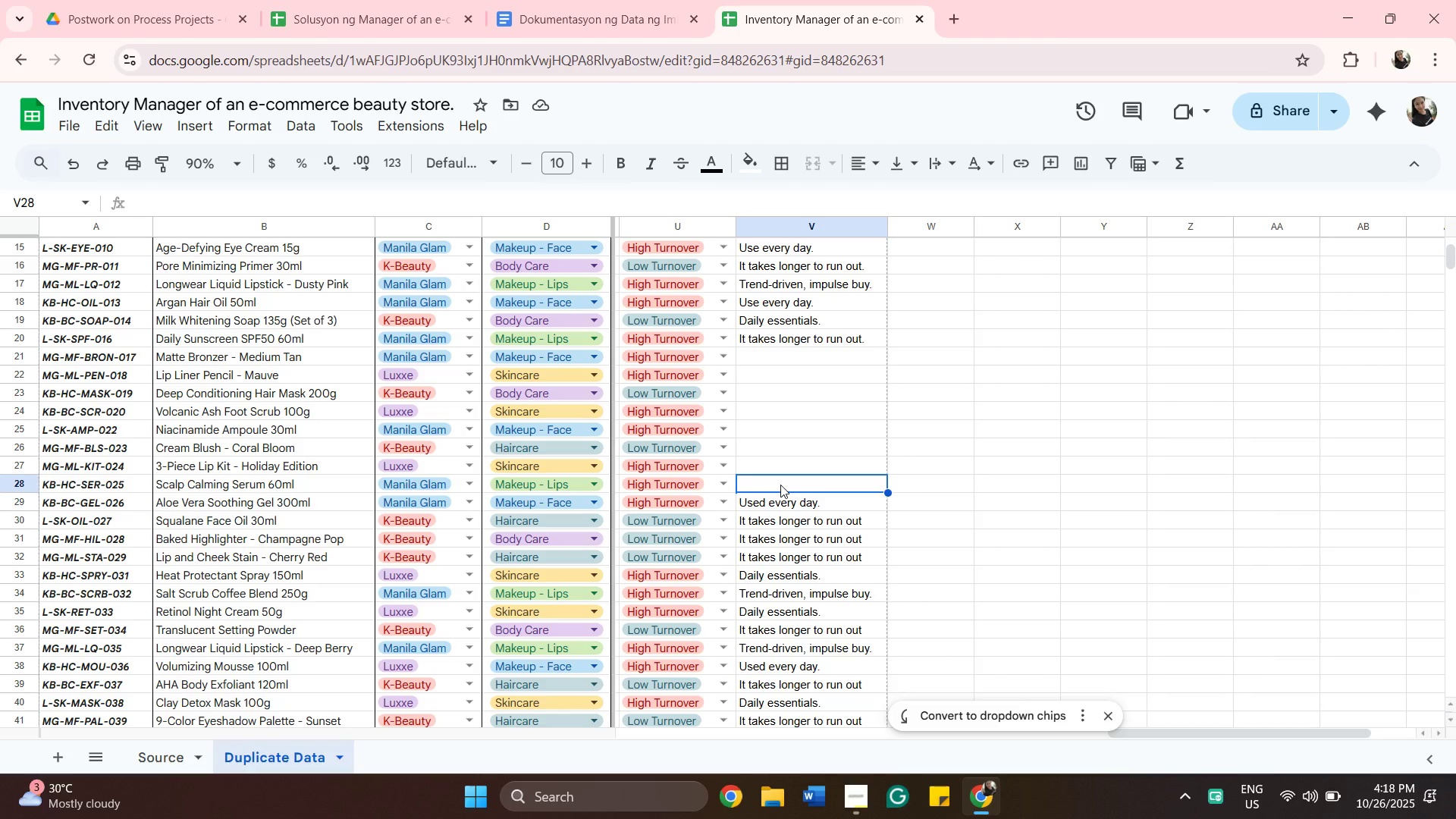 
wait(6.09)
 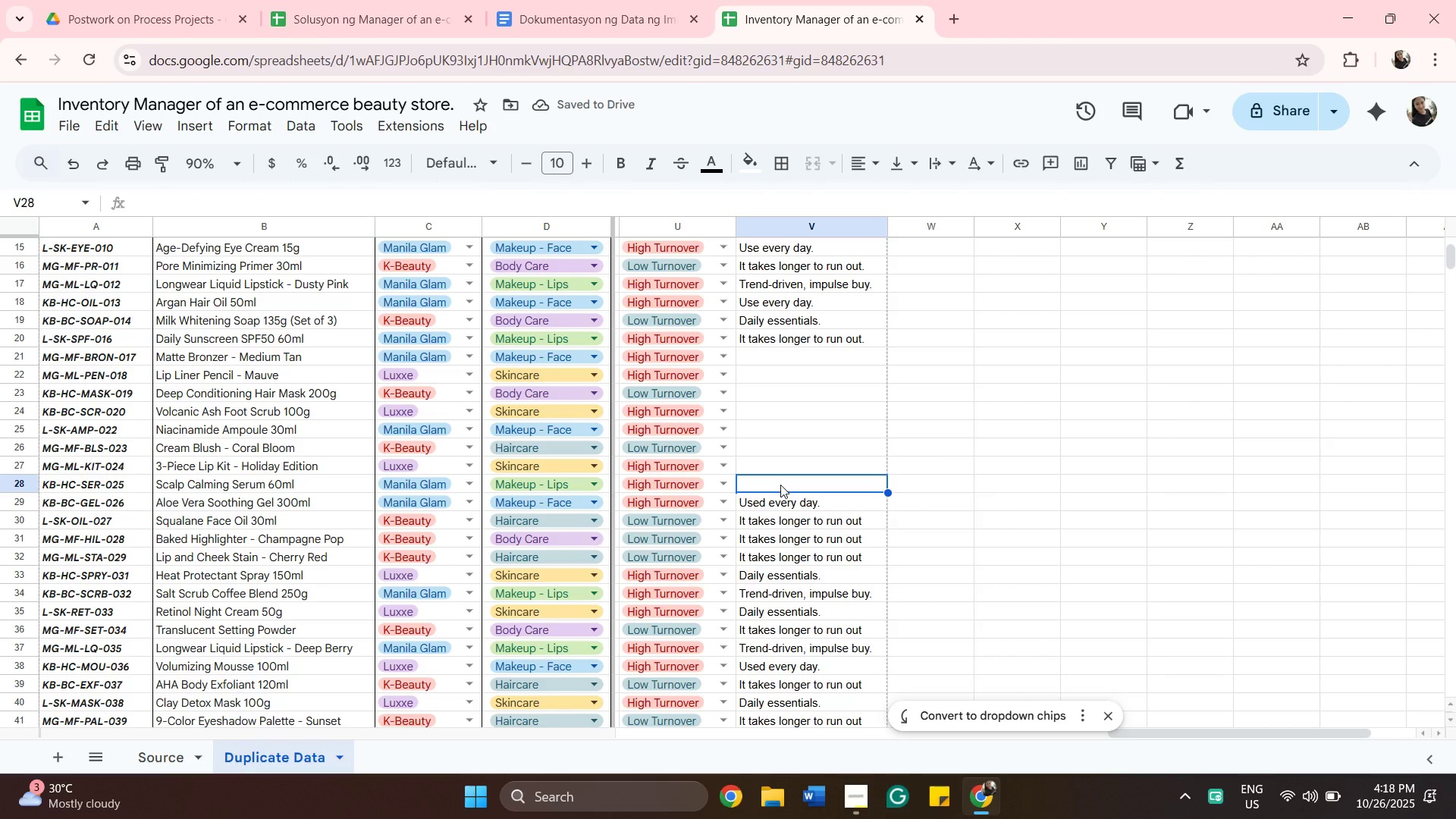 
key(Shift+T)
 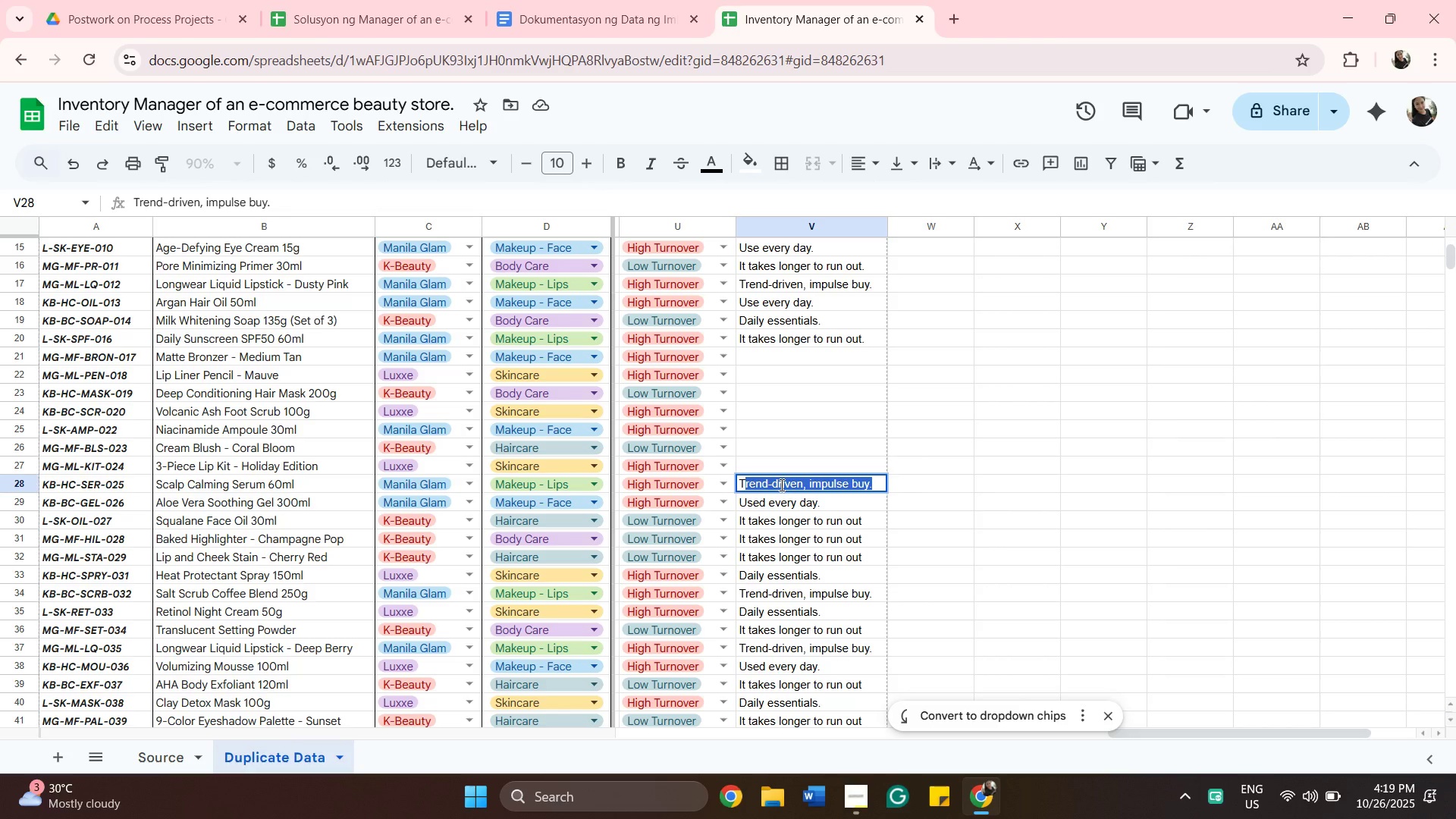 
key(Enter)
 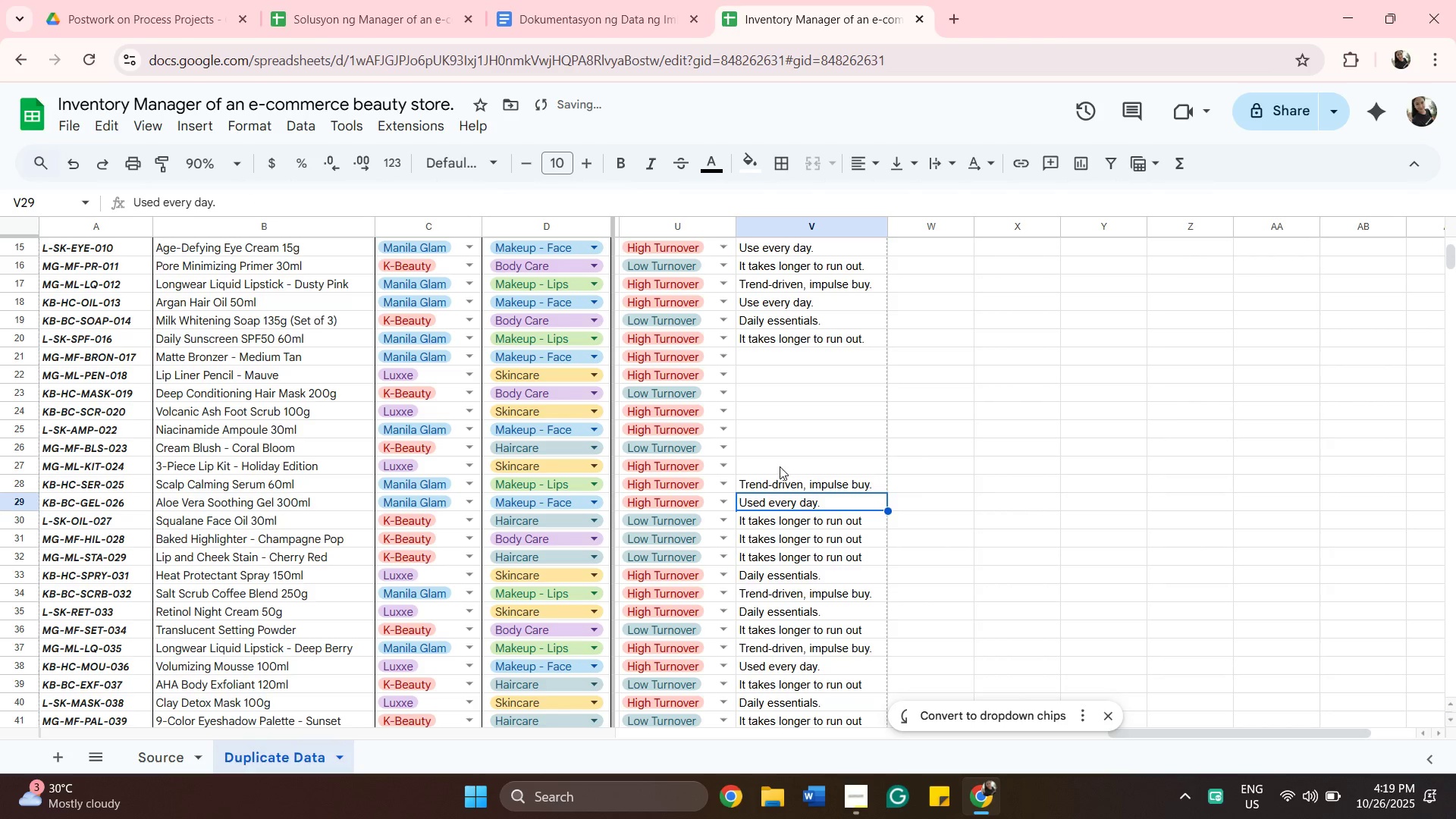 
left_click([780, 466])
 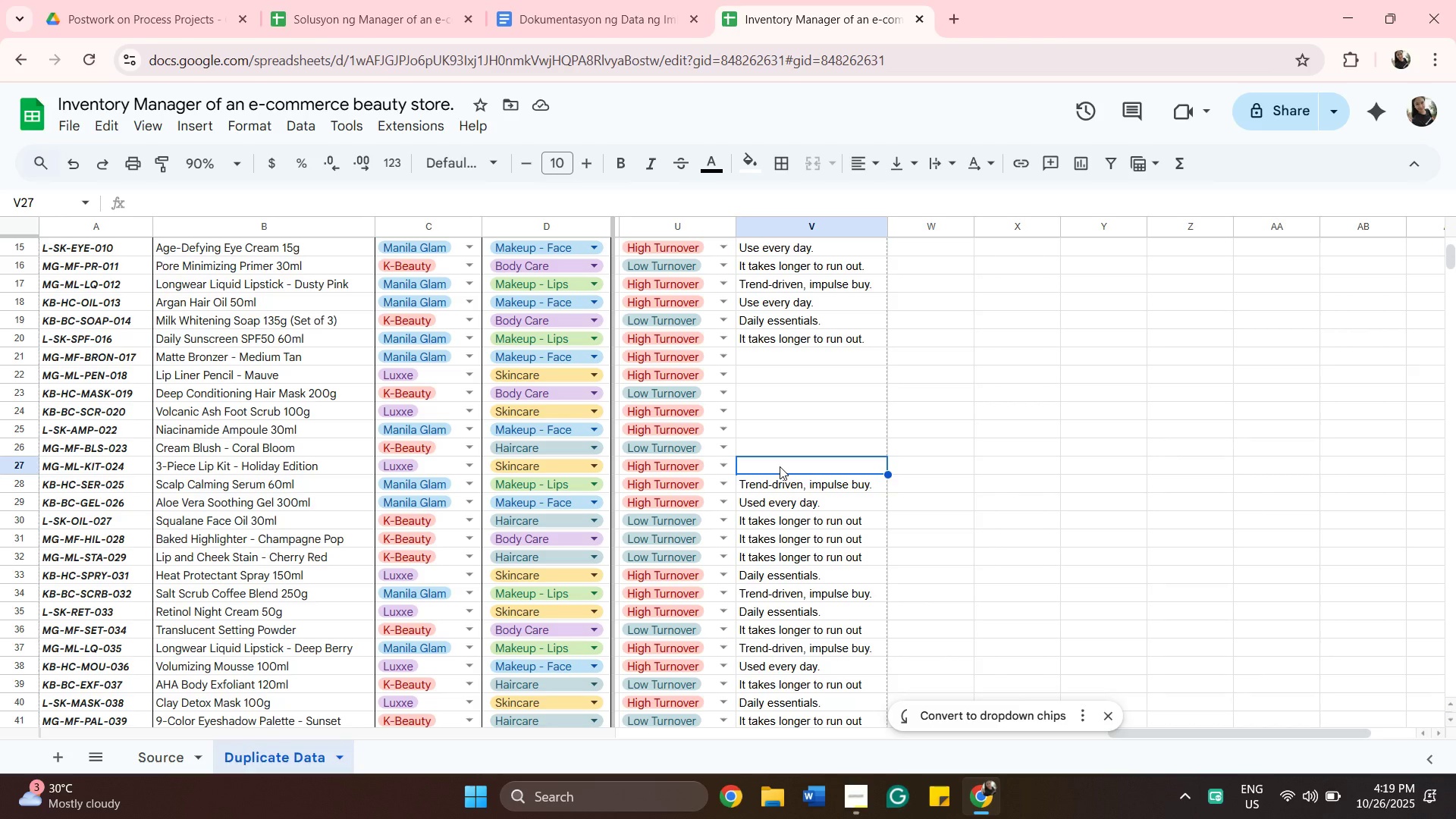 
type(Da)
 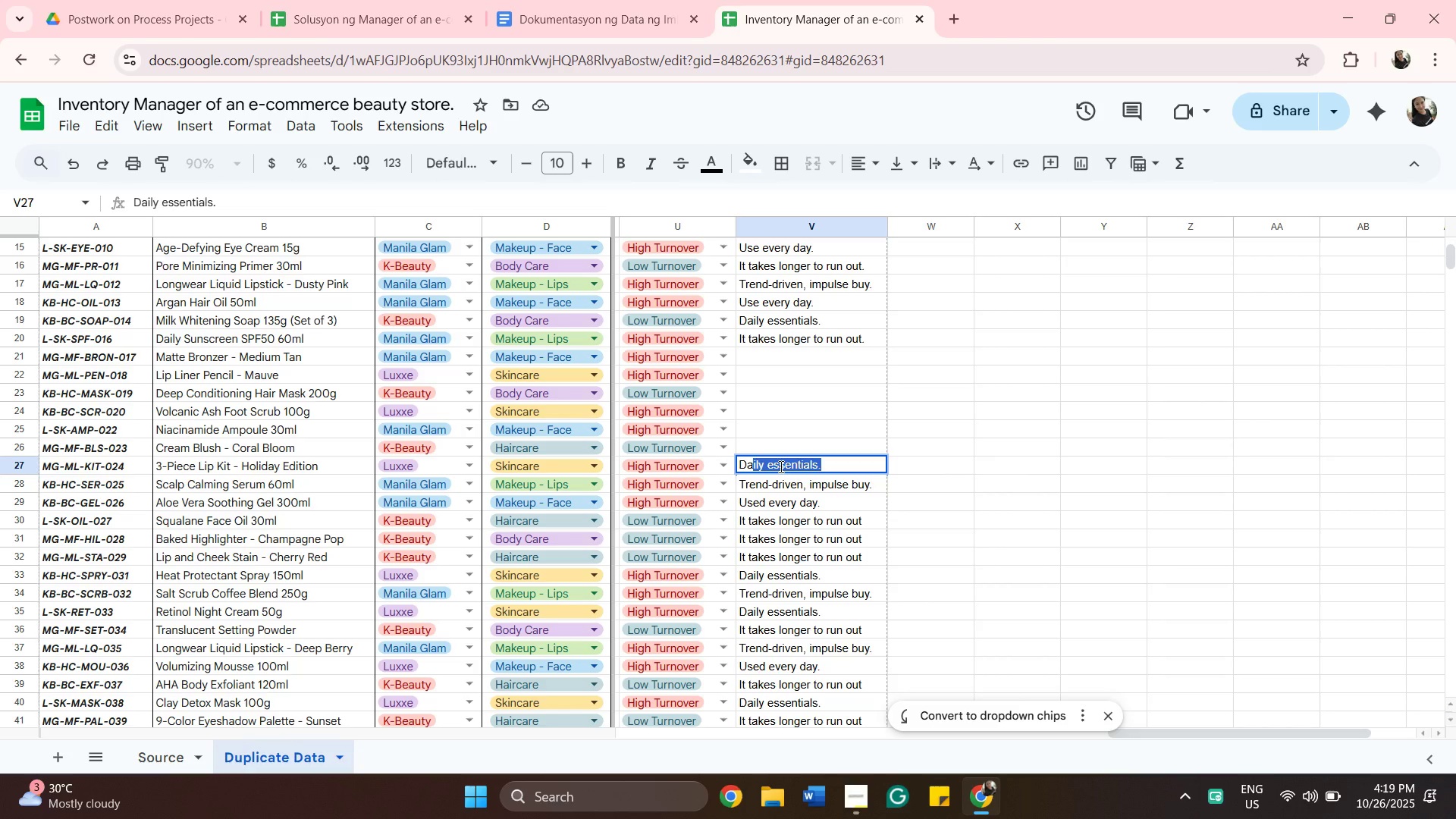 
key(Enter)
 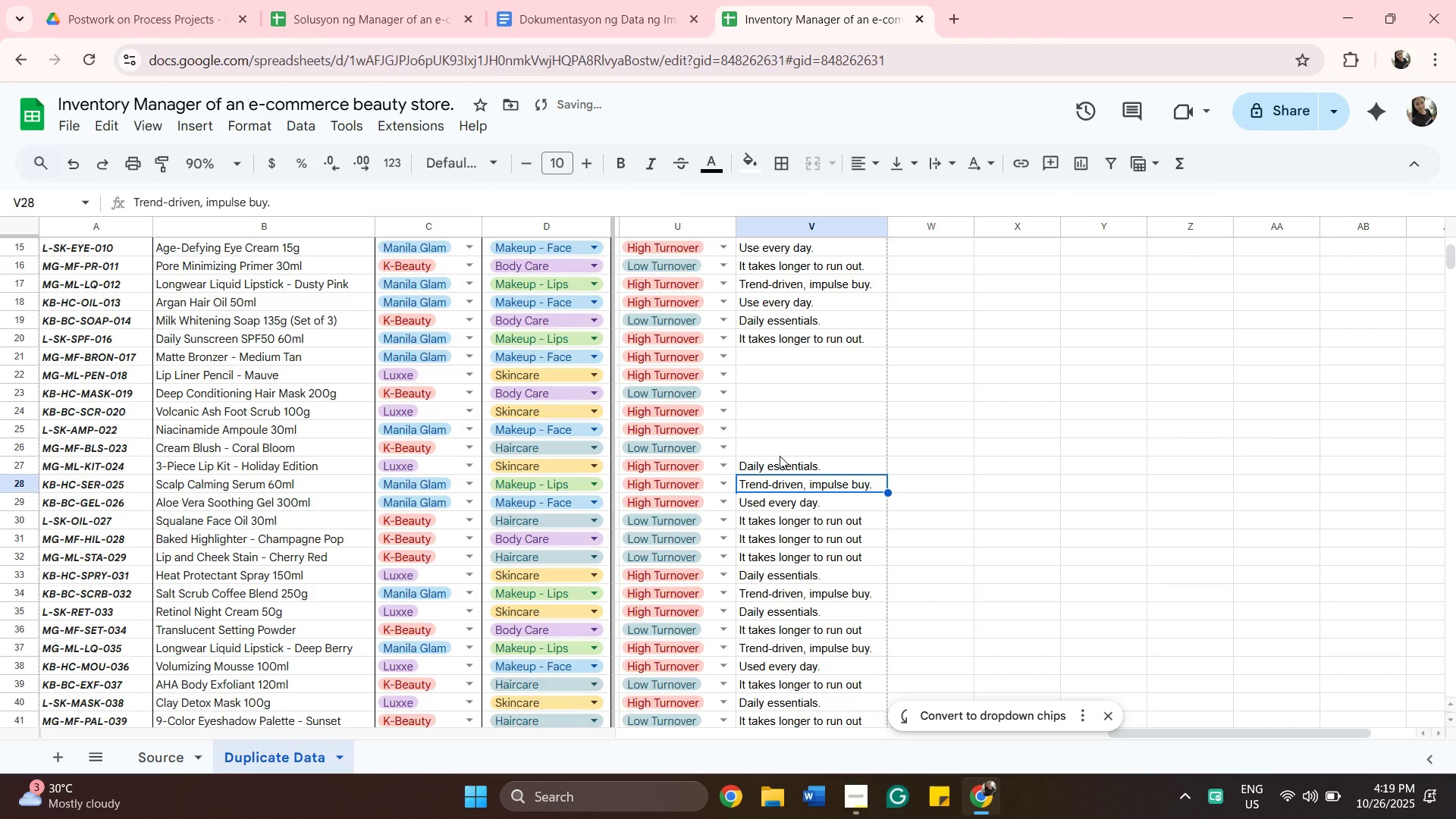 
left_click([780, 456])
 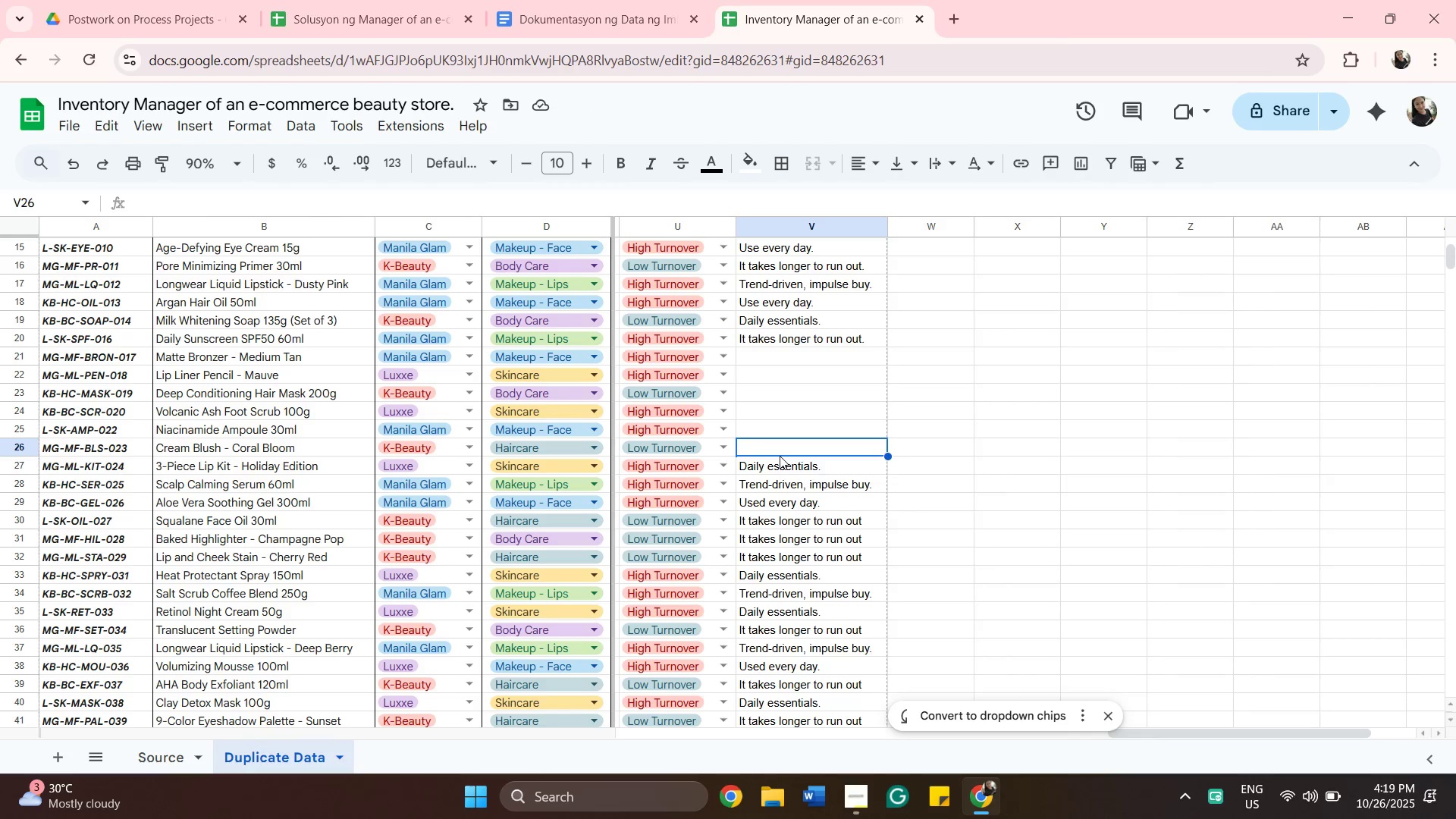 
type(Similr to Body CAre, large bottles)
 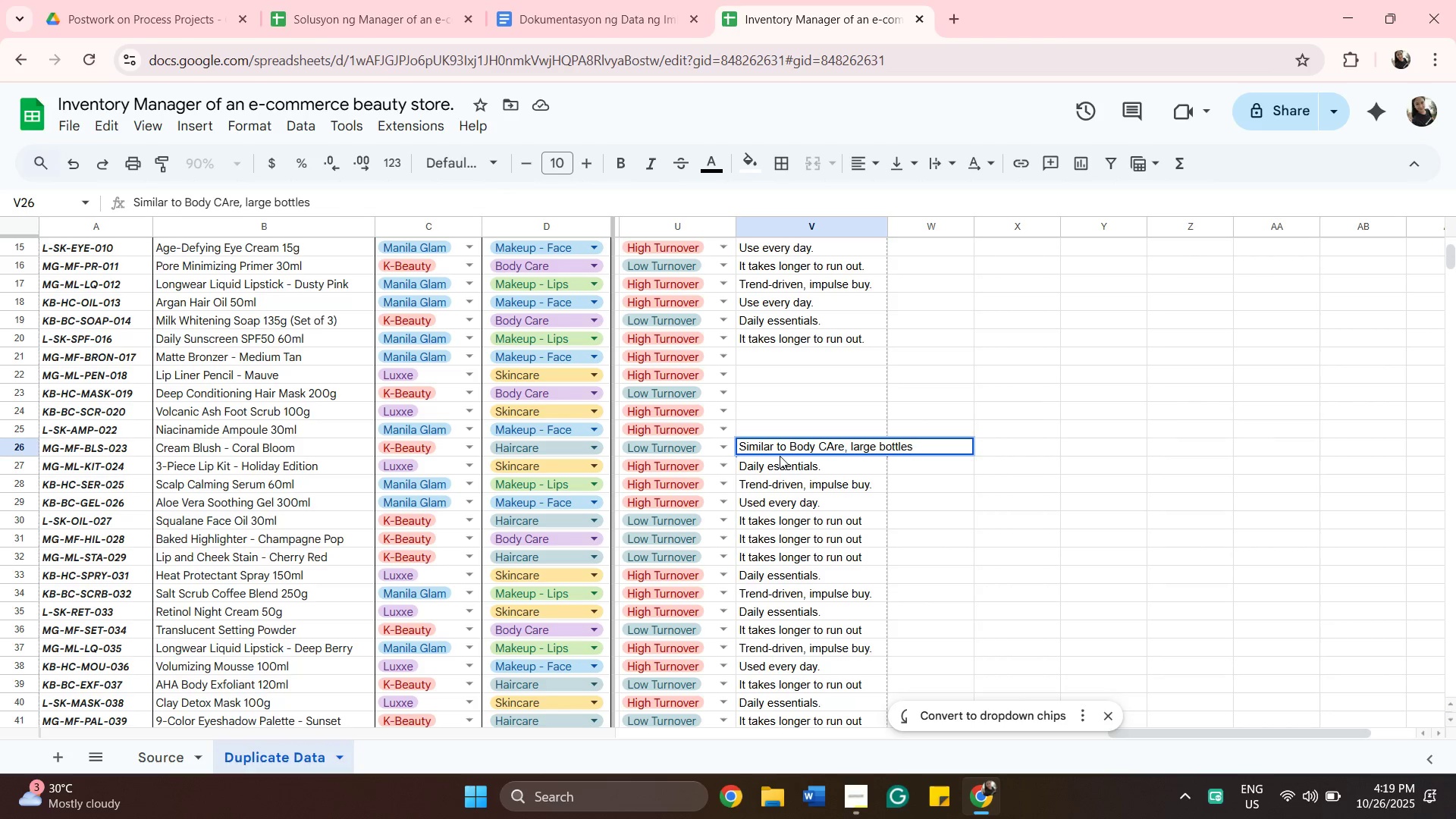 
type( (shampoo)
 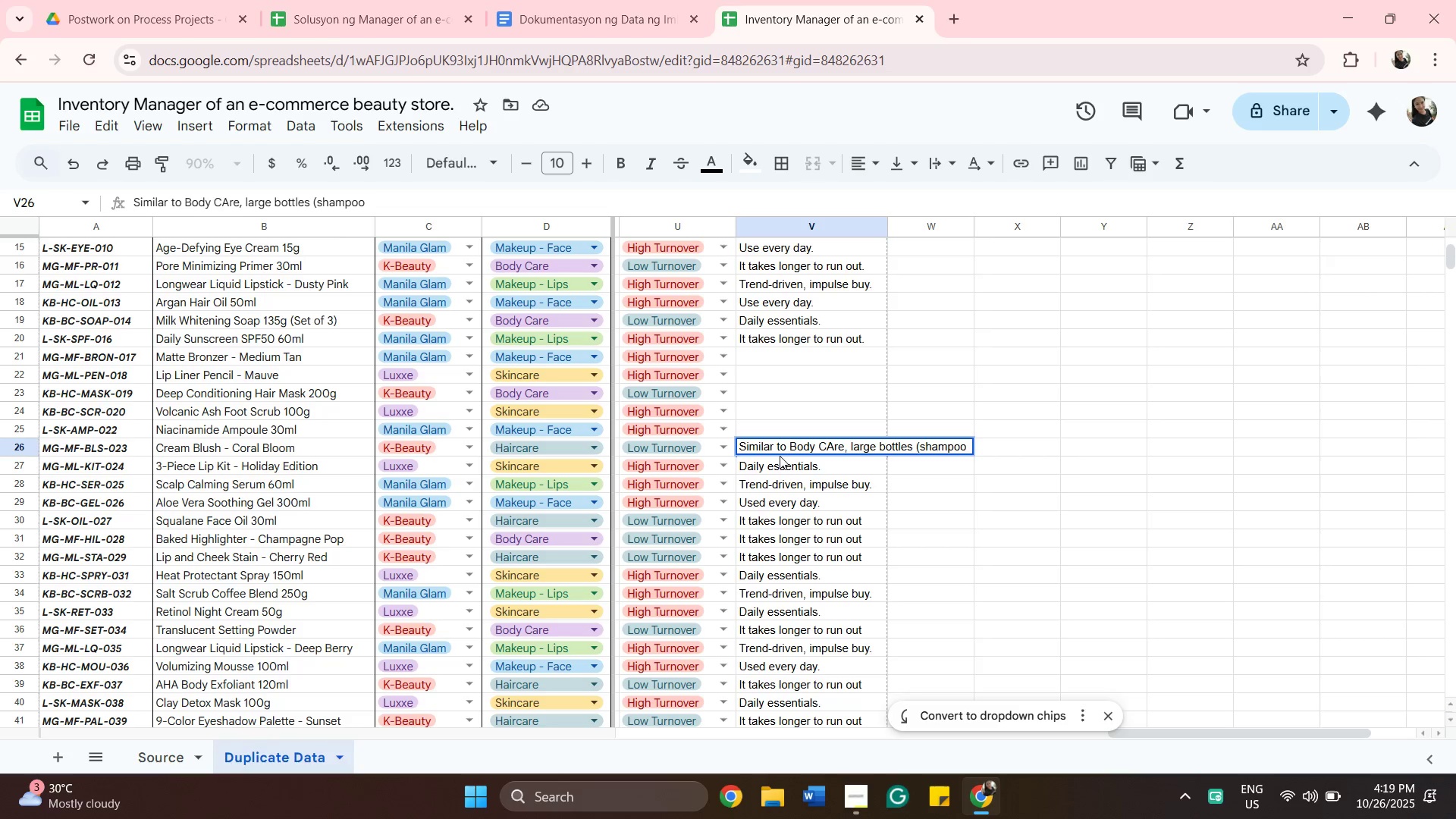 
type(, take longerto purchae.)
 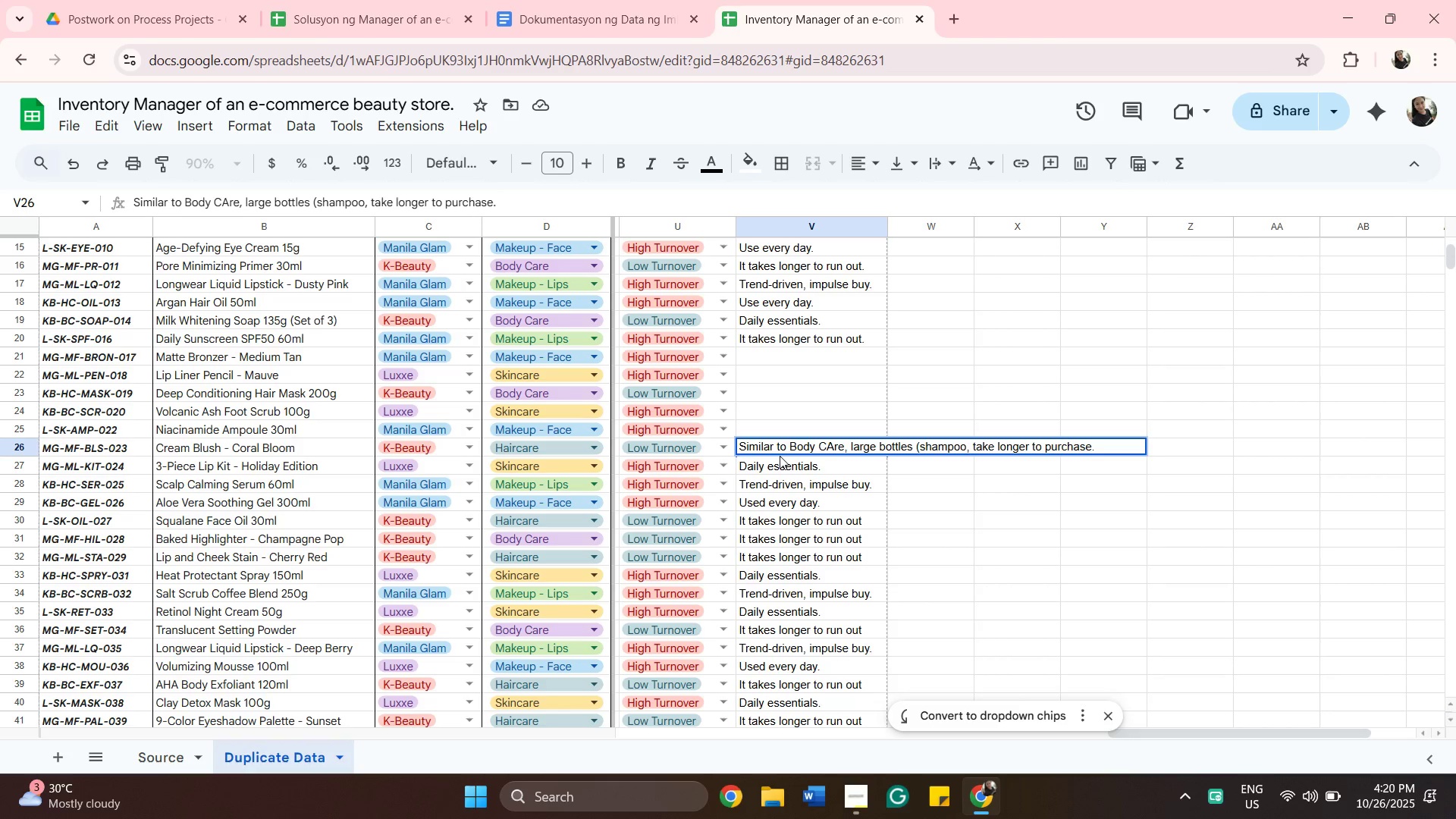 
hold_key(key=S, duration=0.34)
 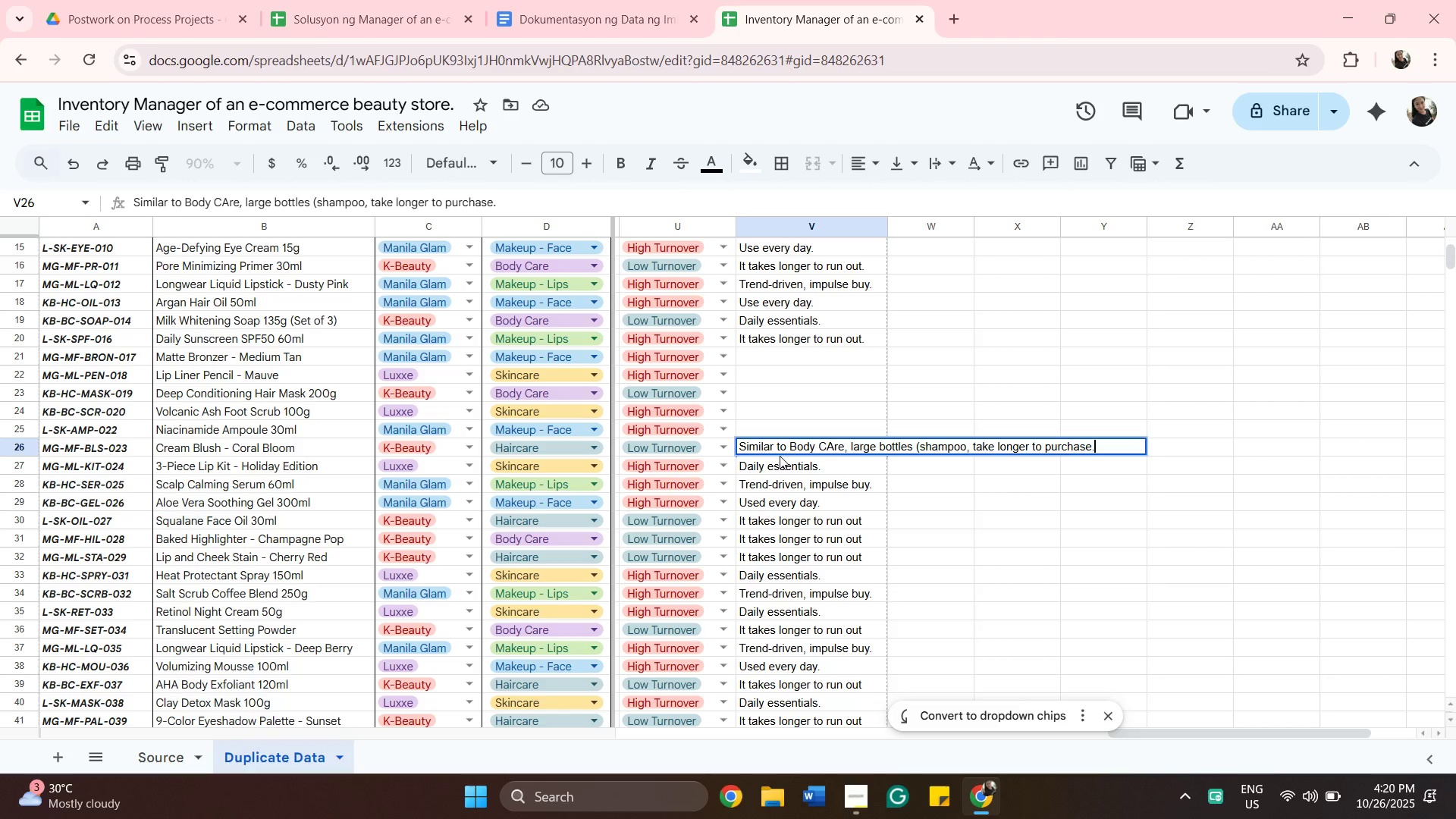 
wait(6.12)
 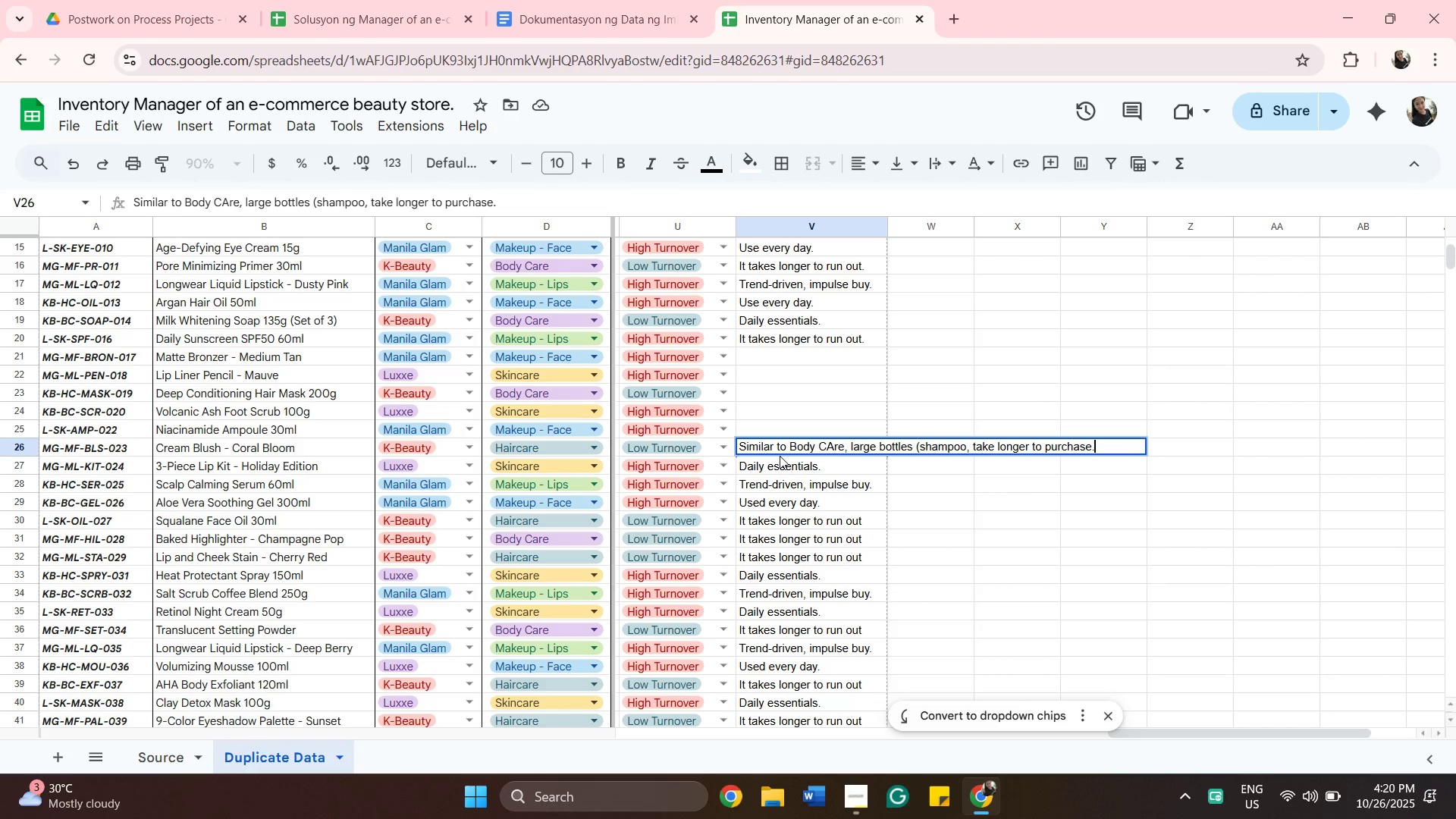 
left_click([777, 434])
 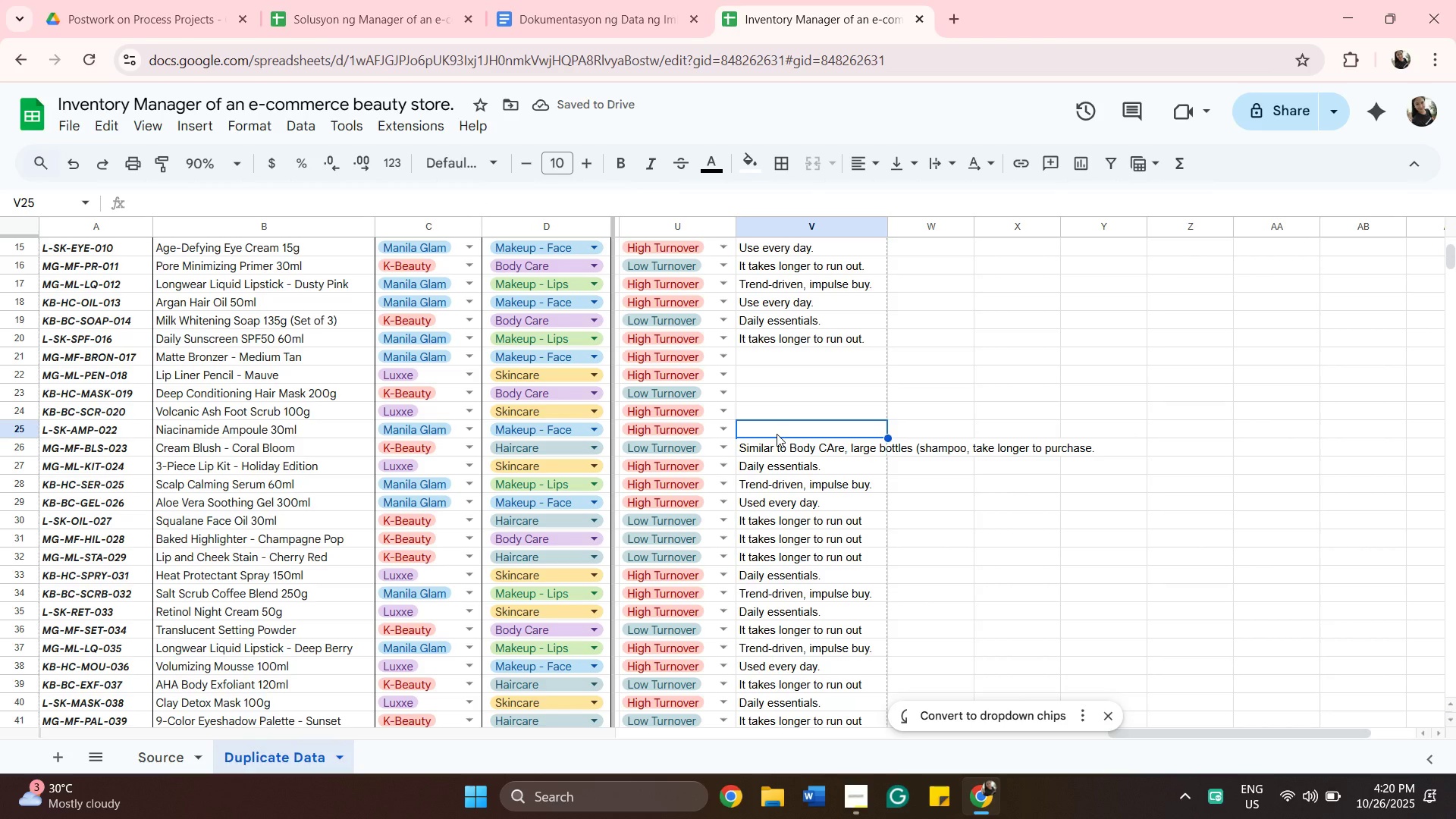 
type(Usd)
 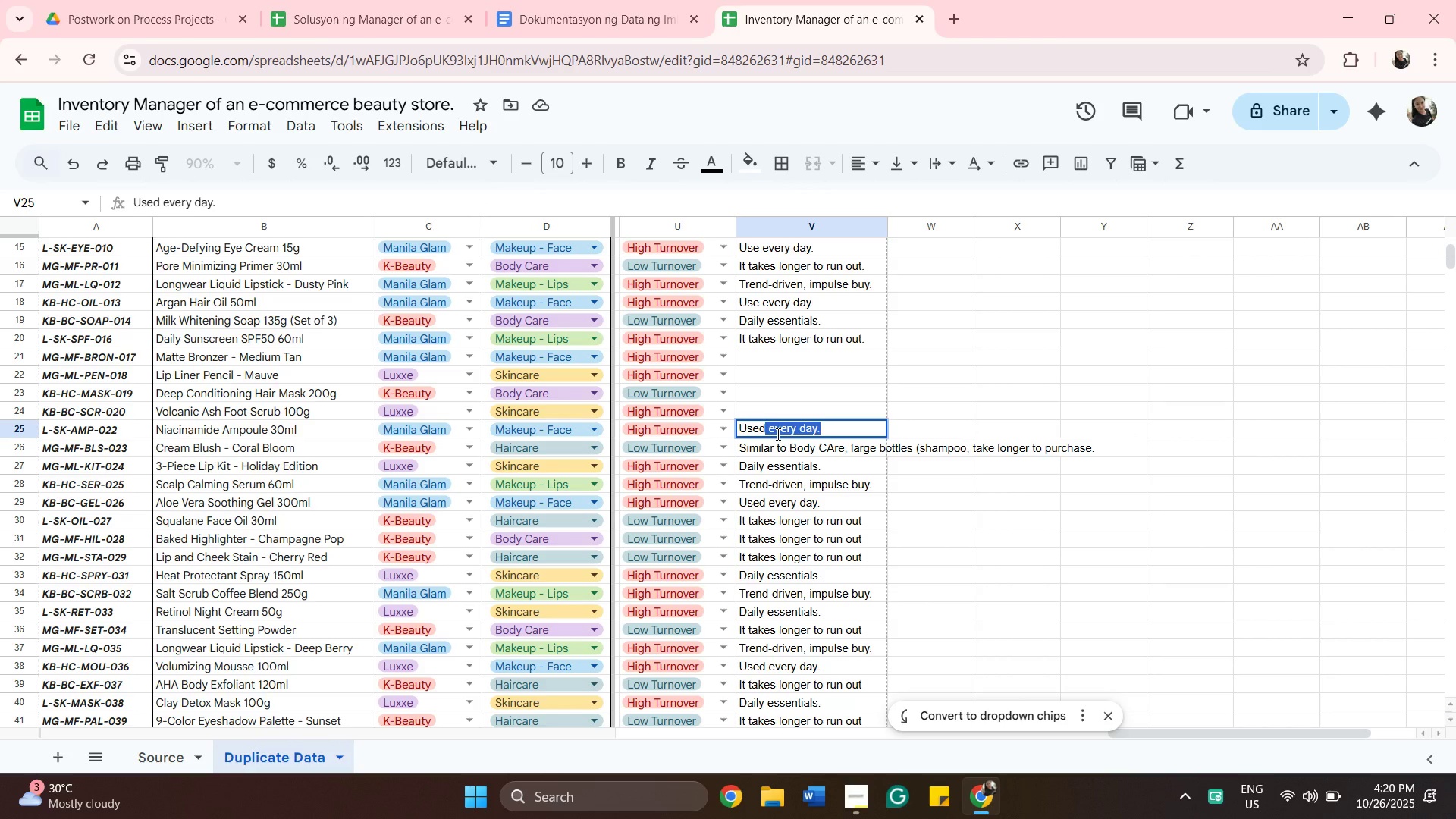 
hold_key(key=E, duration=0.39)
 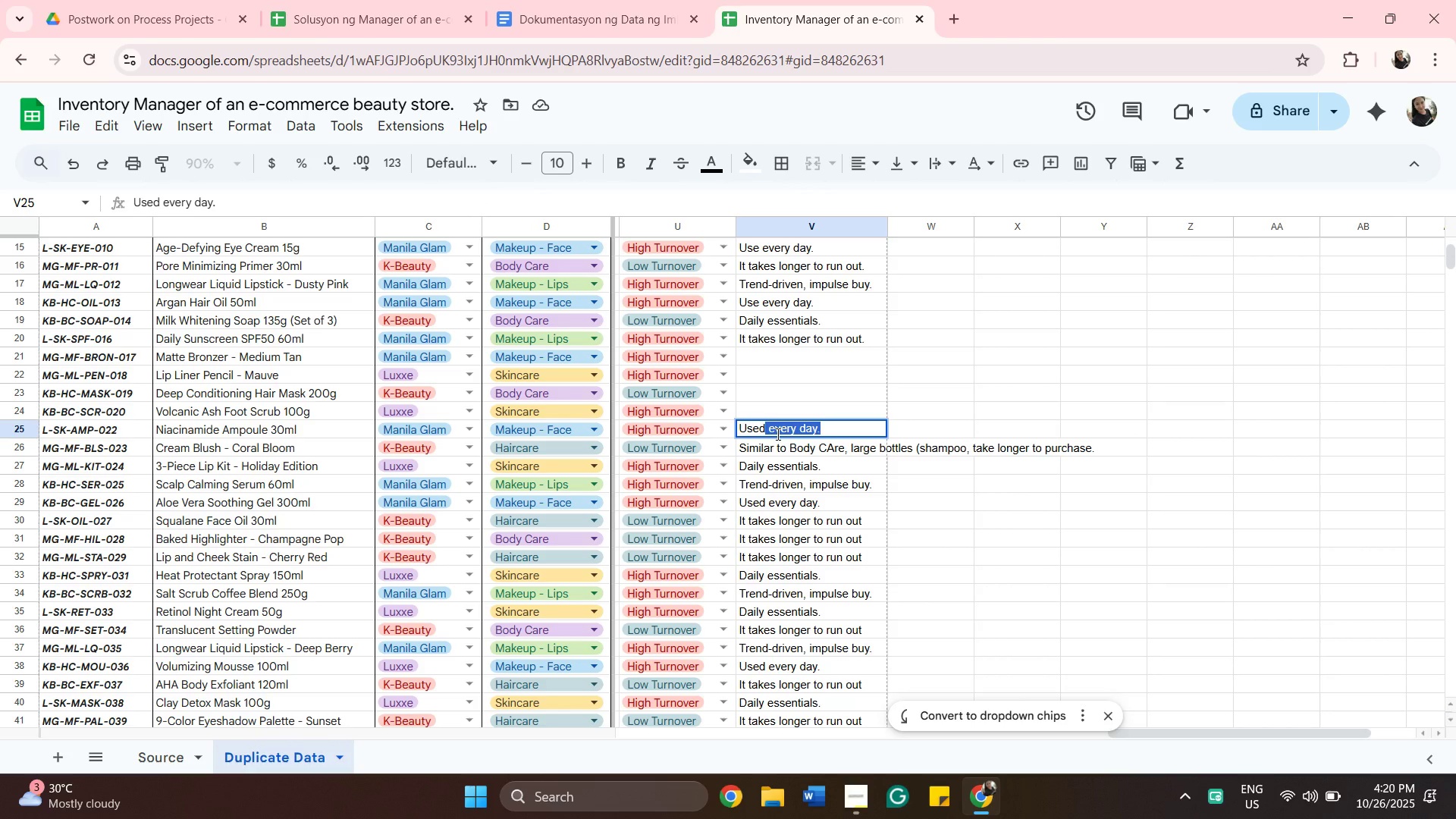 
key(Enter)
 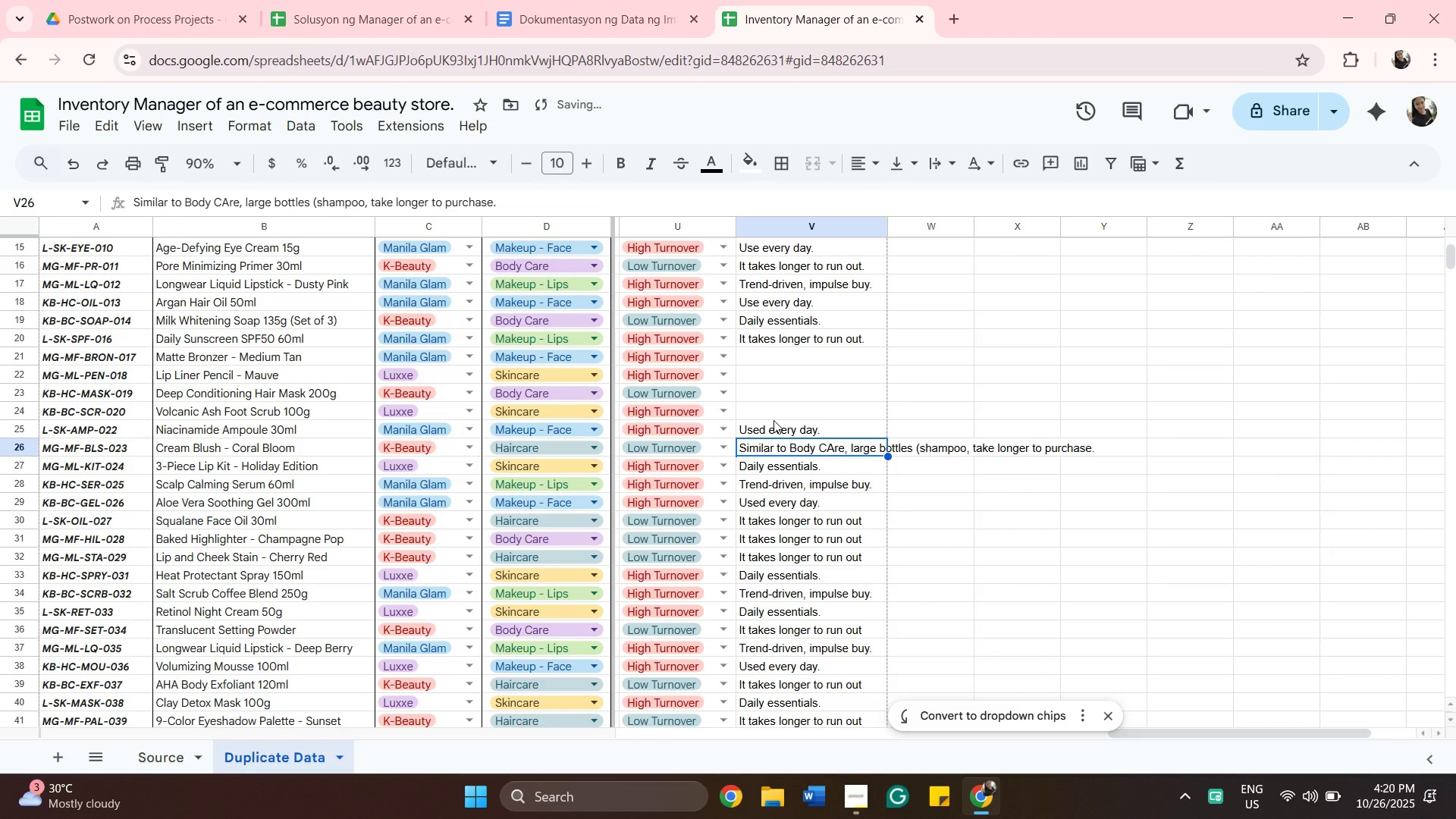 
left_click([774, 420])
 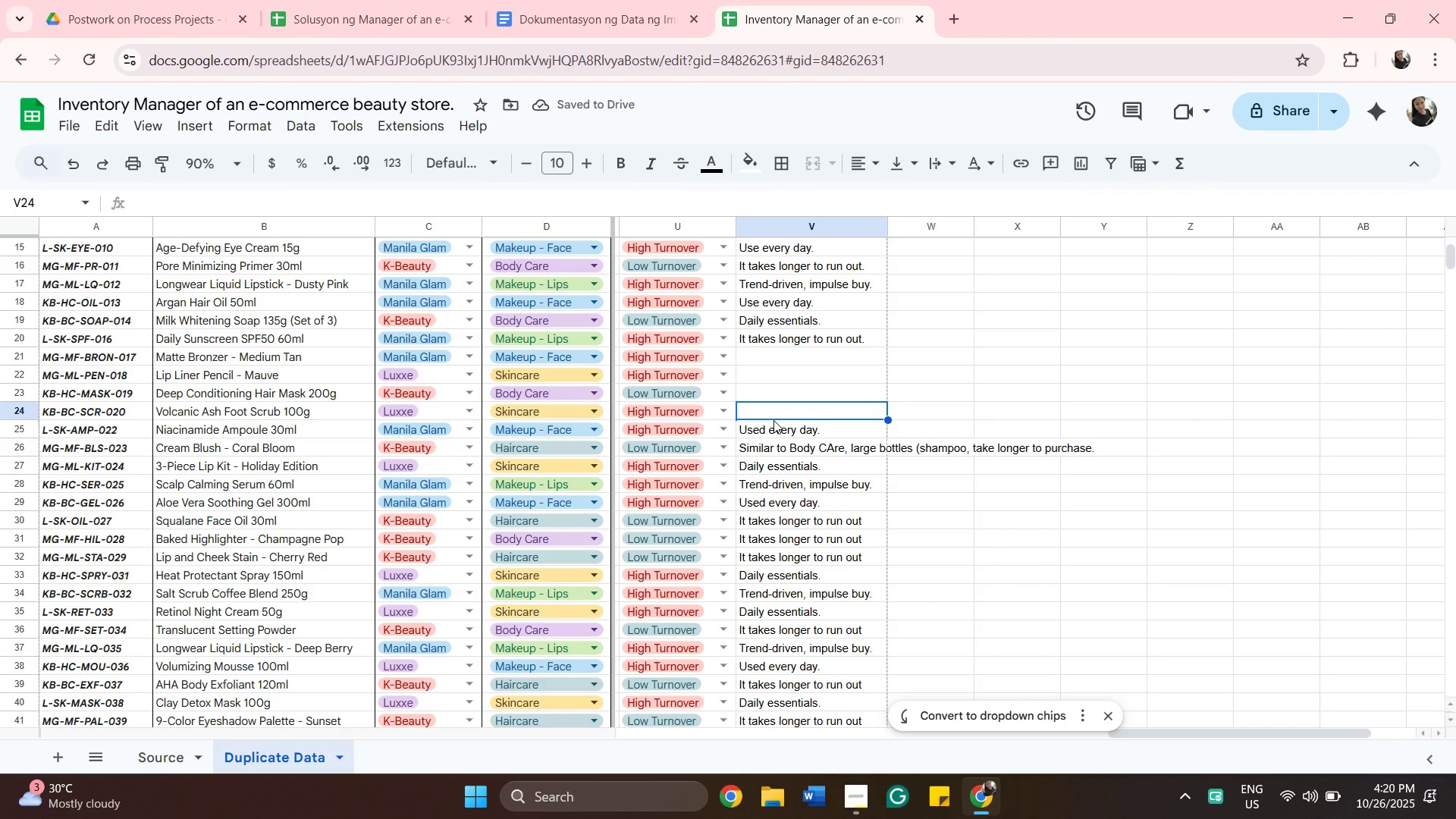 
type(Daiy)
 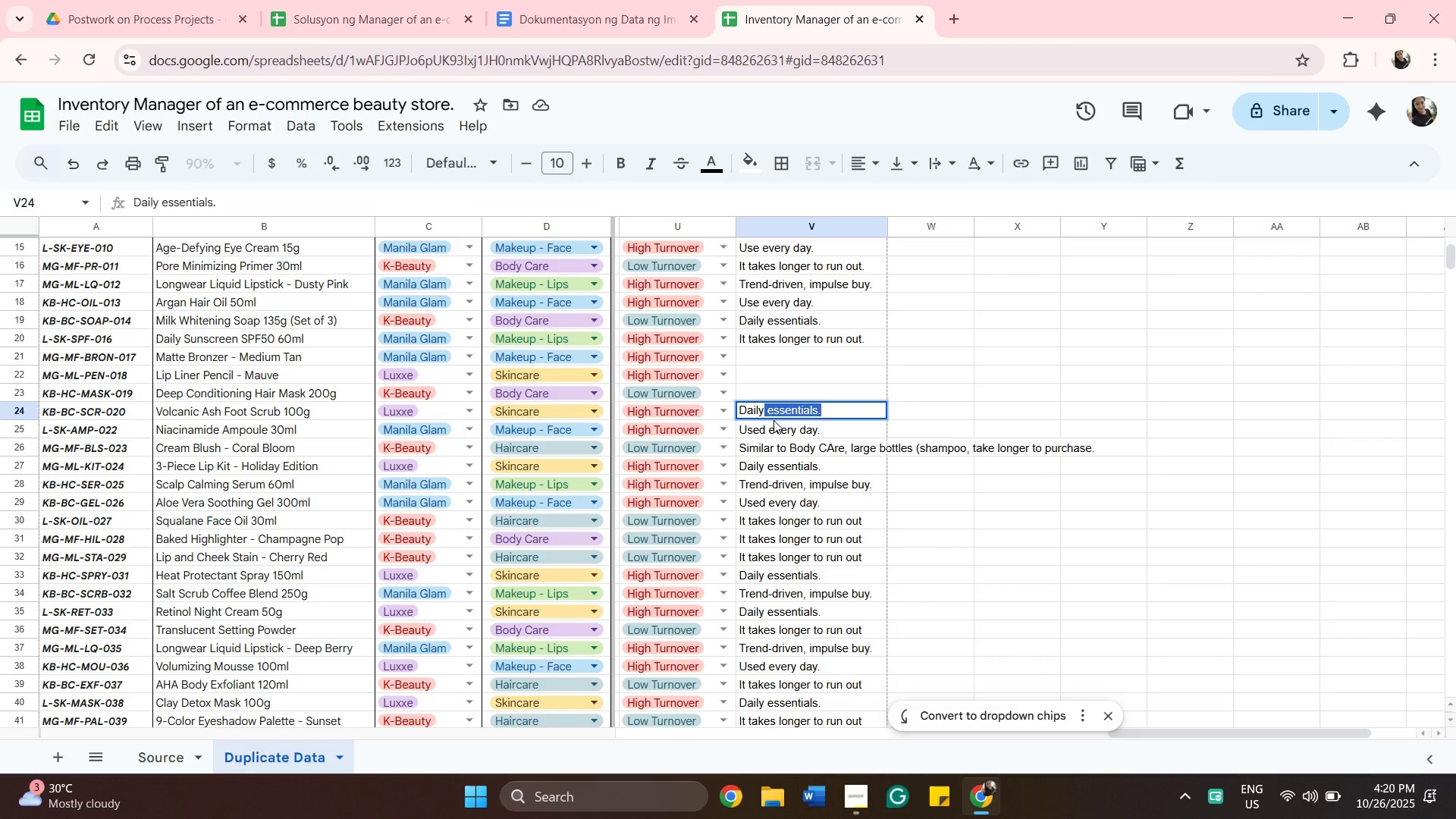 
hold_key(key=L, duration=0.47)
 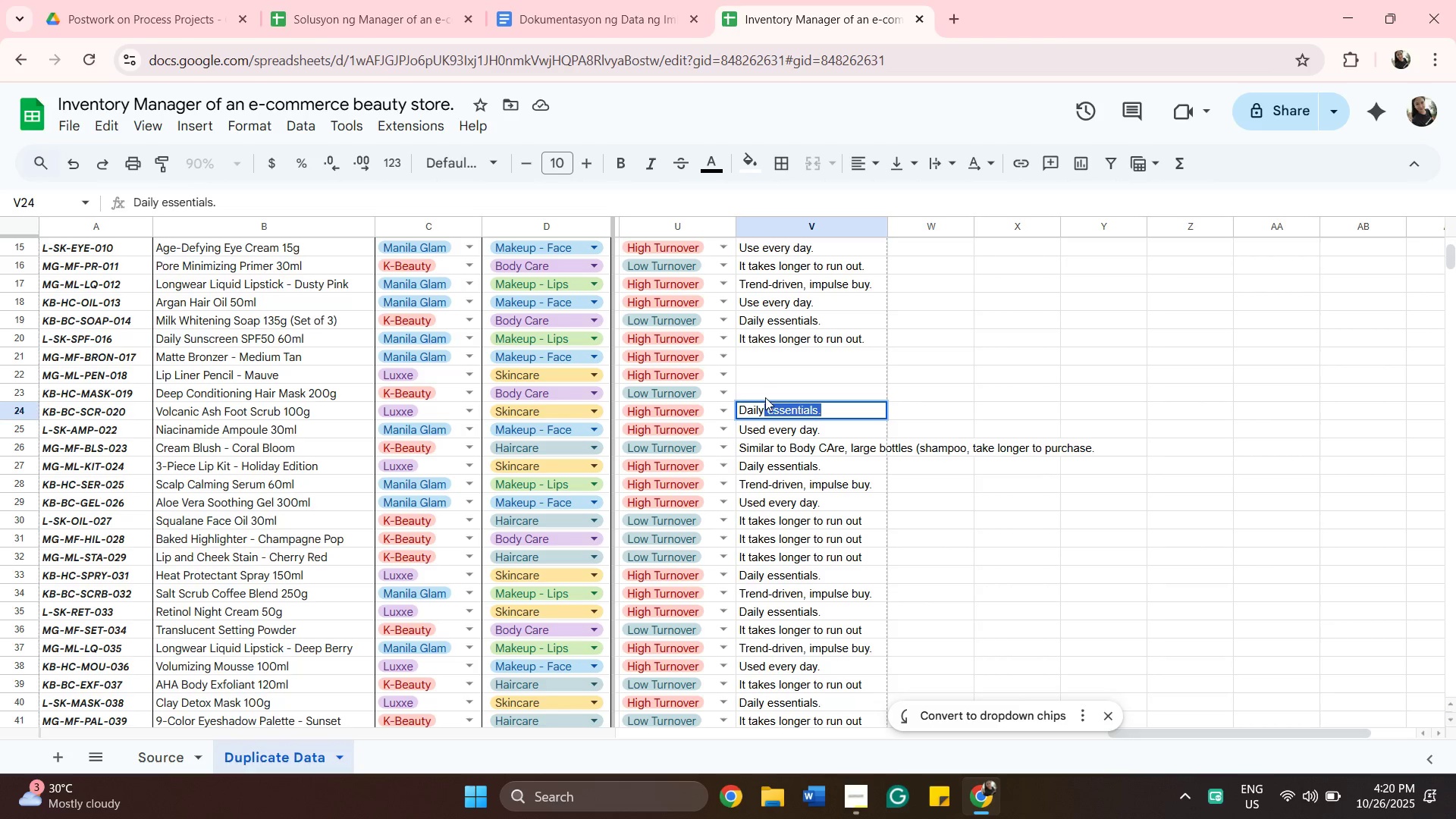 
left_click([764, 397])
 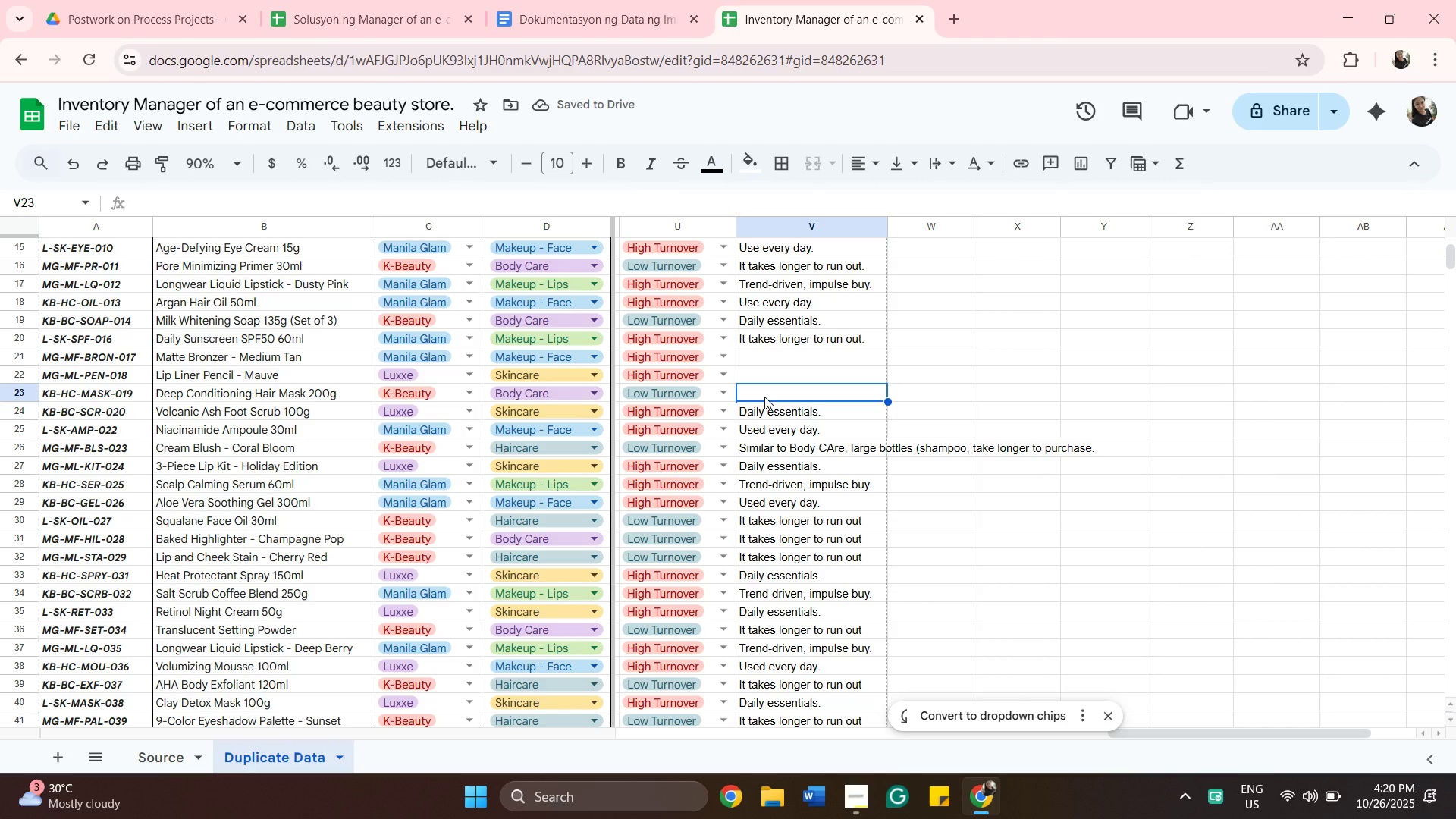 
type(It)
 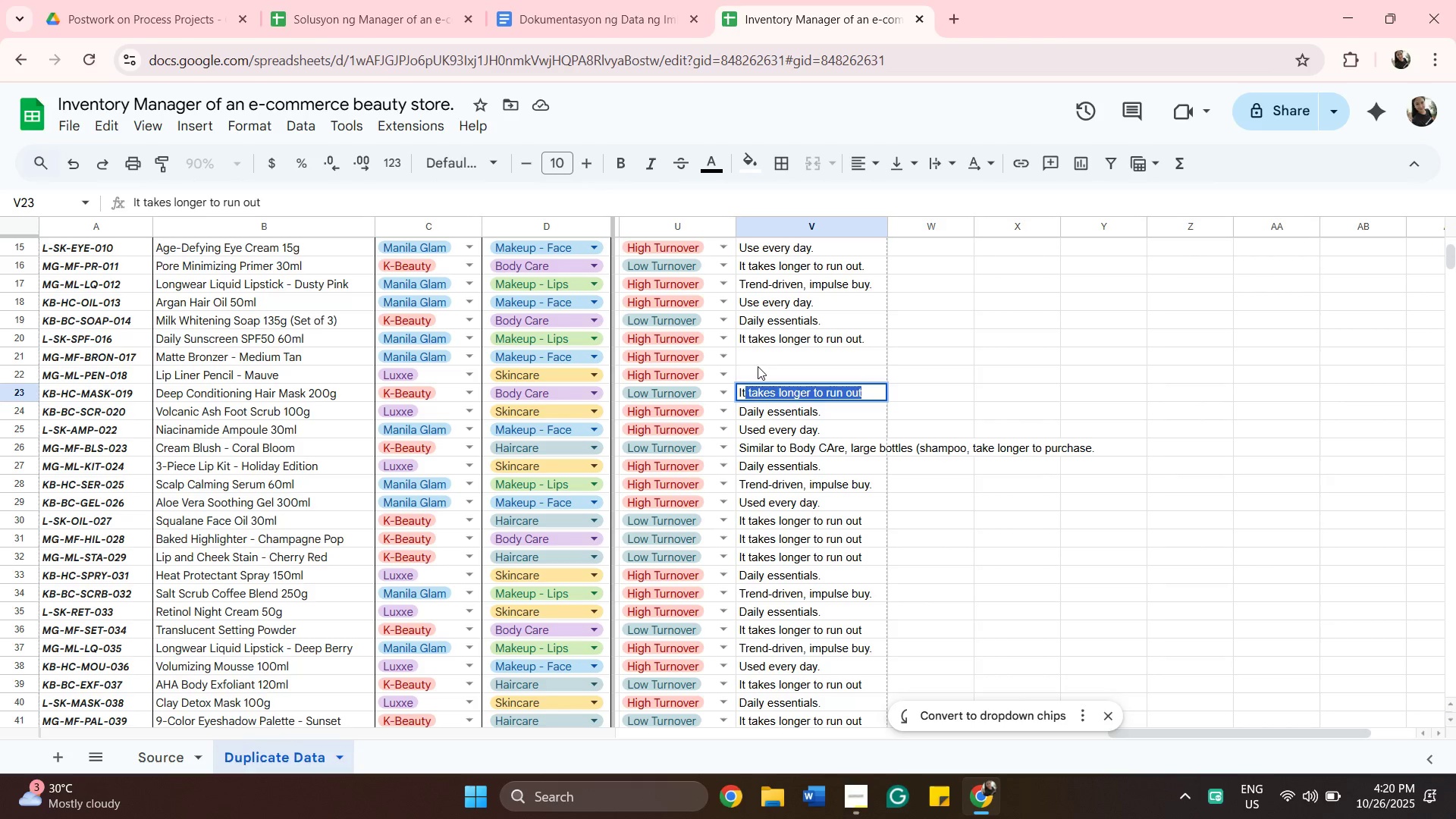 
left_click([758, 377])
 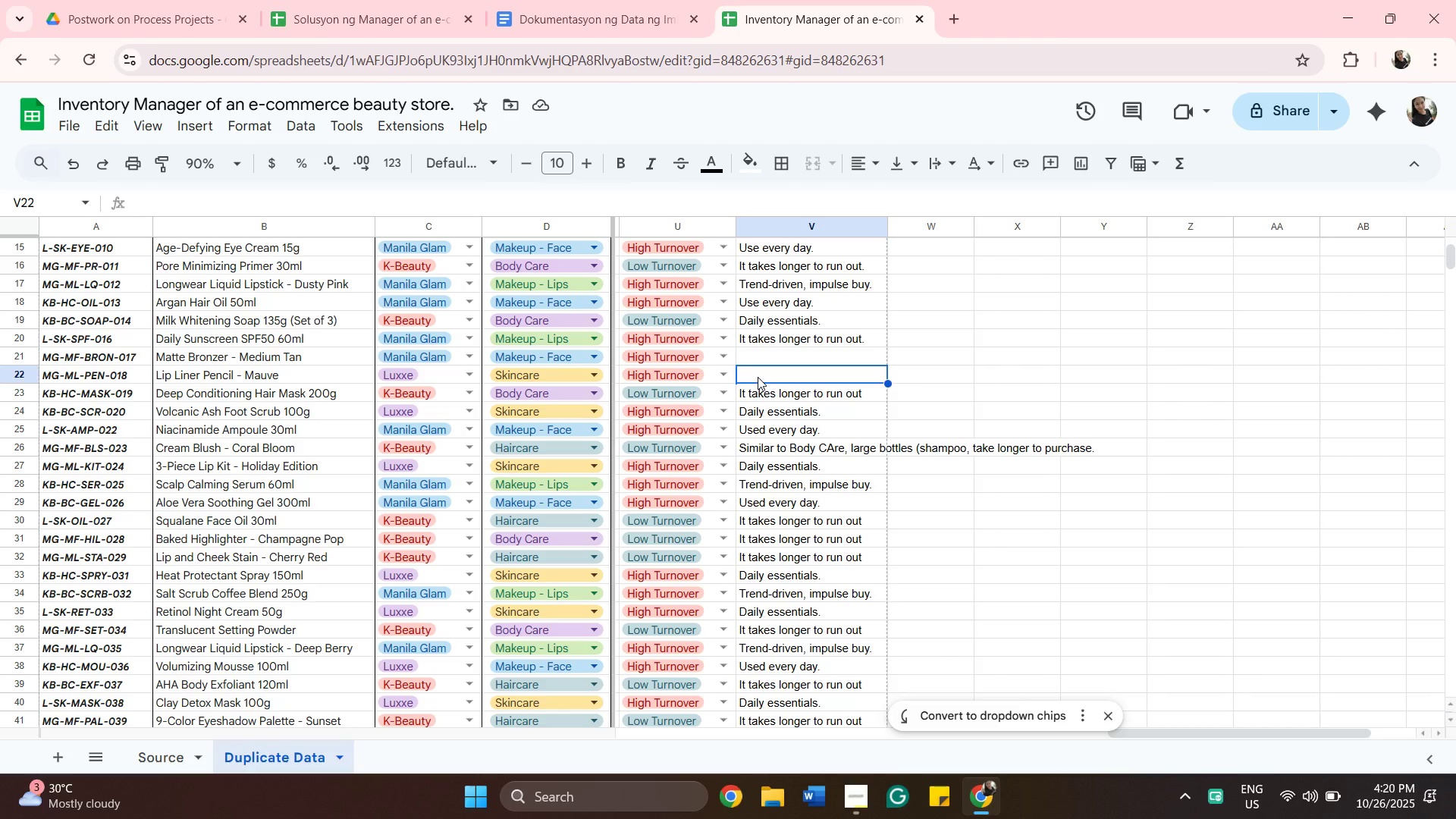 
wait(7.78)
 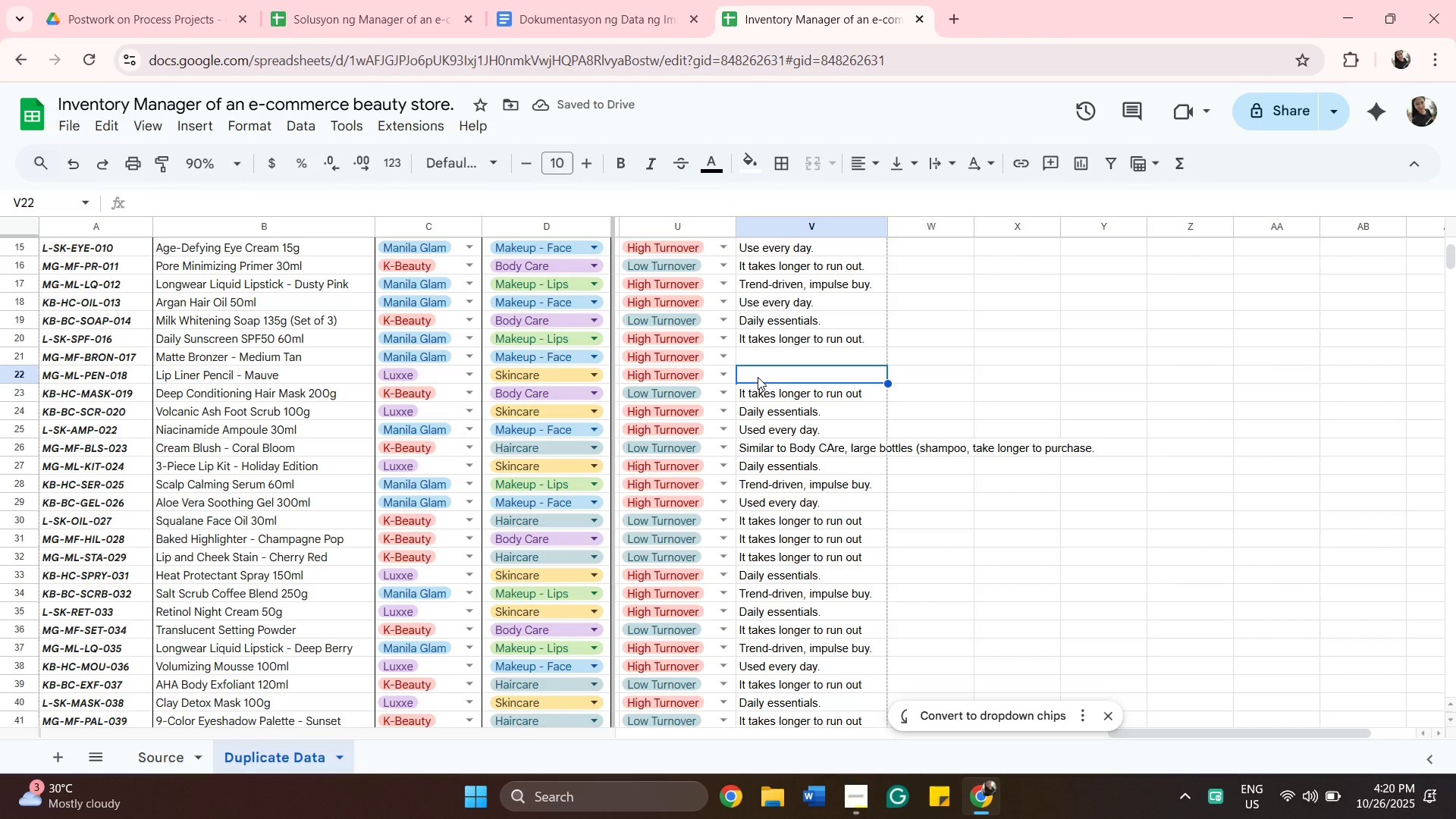 
type(Da)
 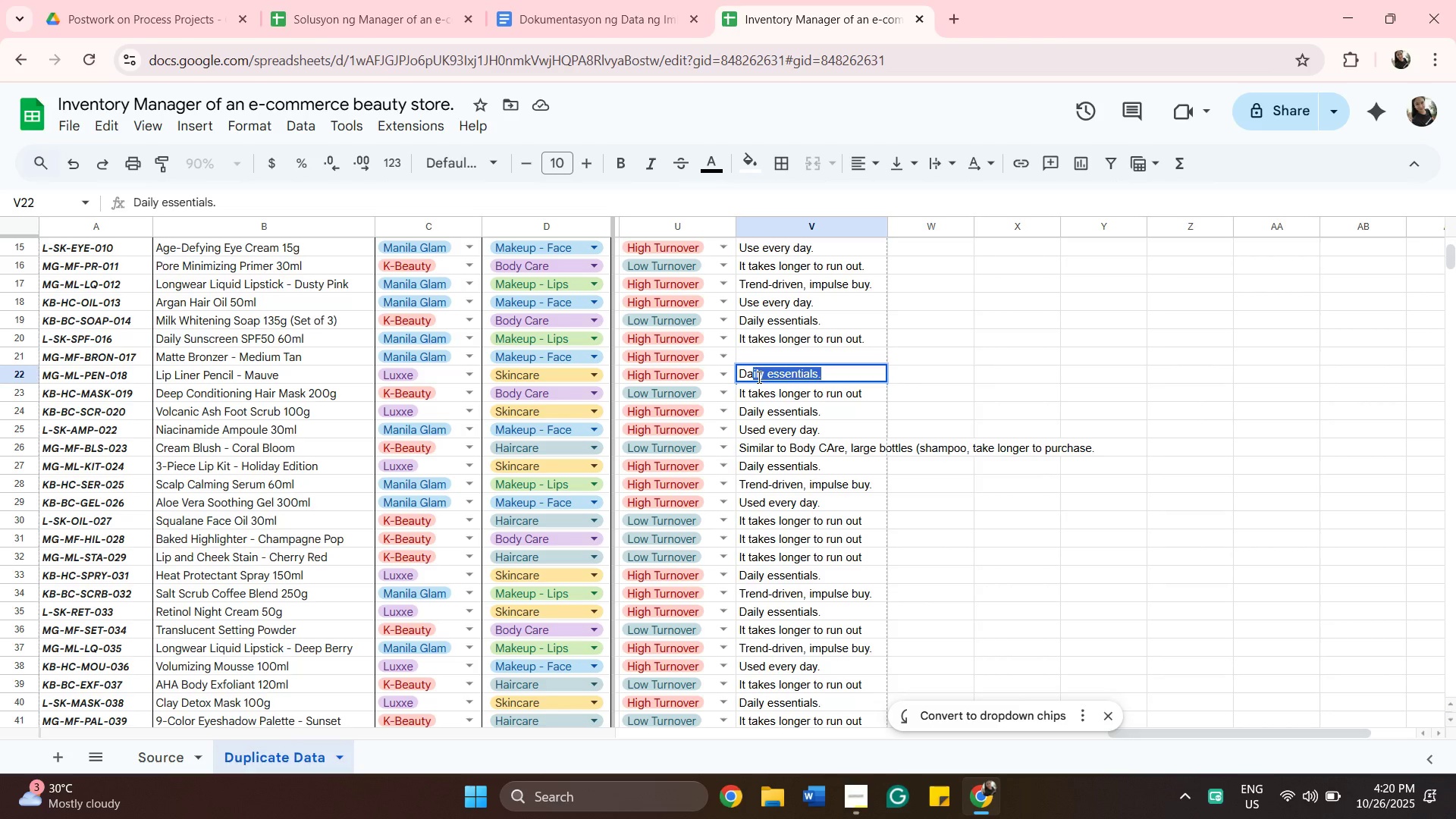 
key(Enter)
 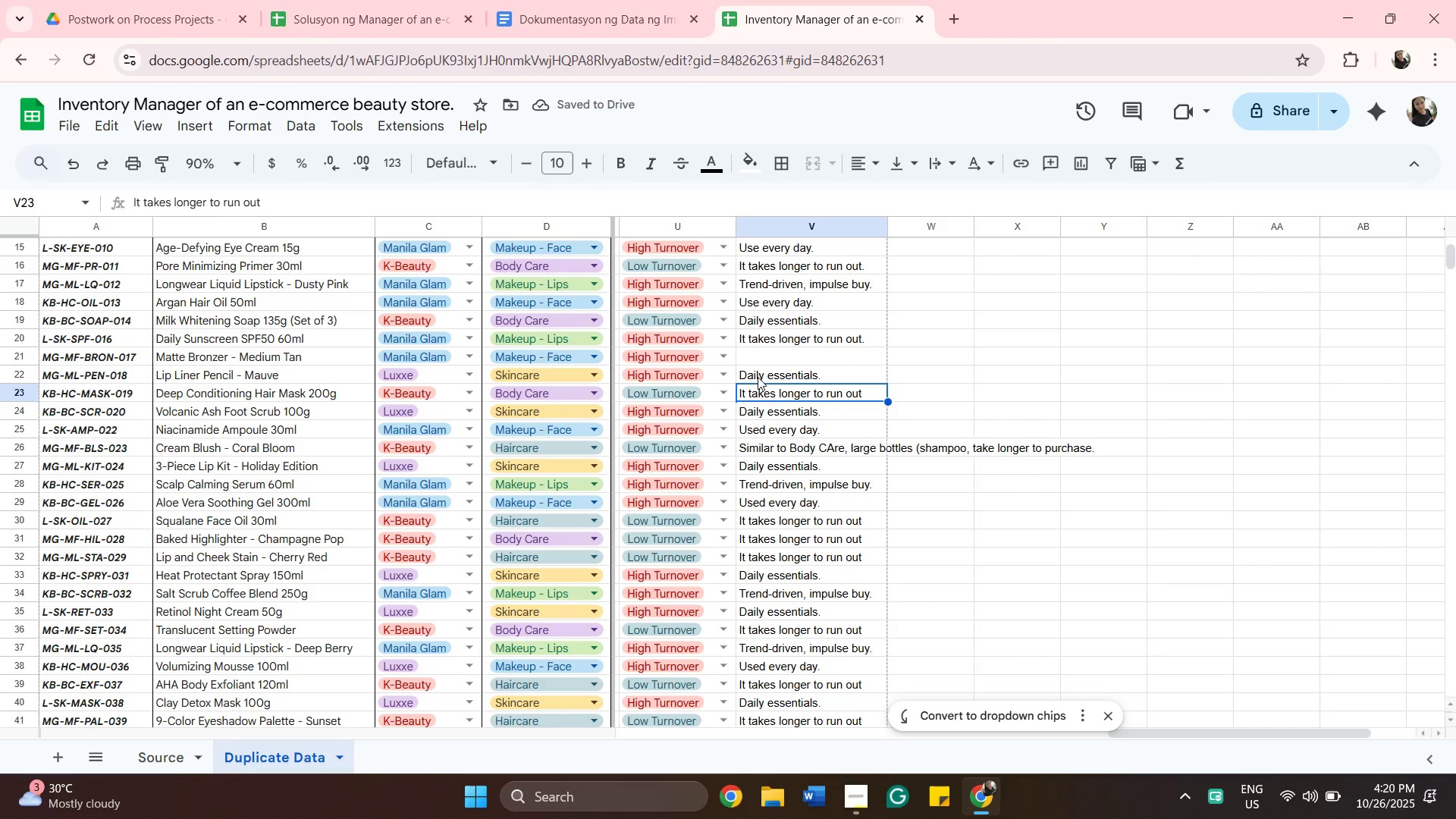 
type(Use)
 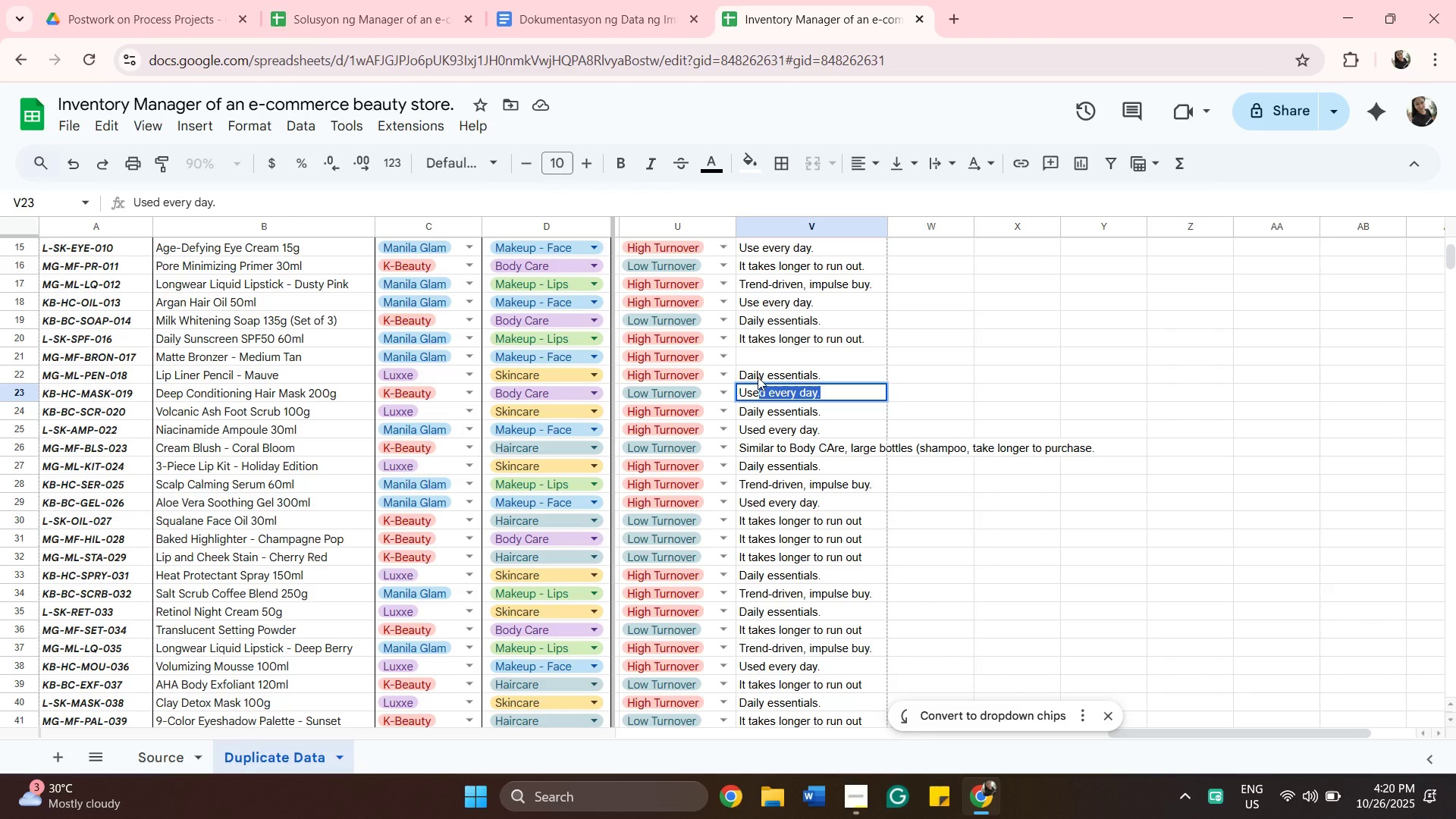 
wait(6.18)
 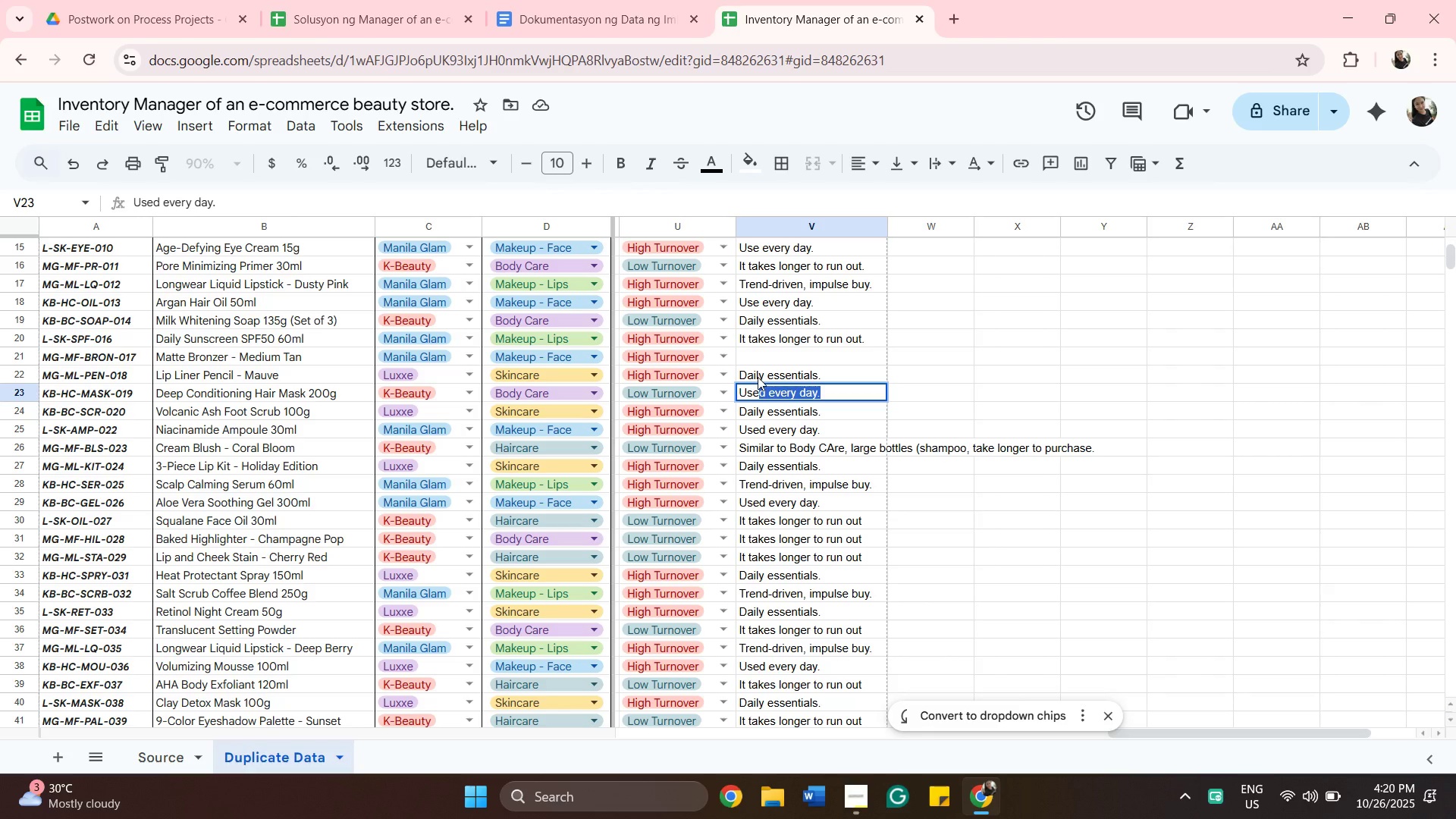 
key(Enter)
 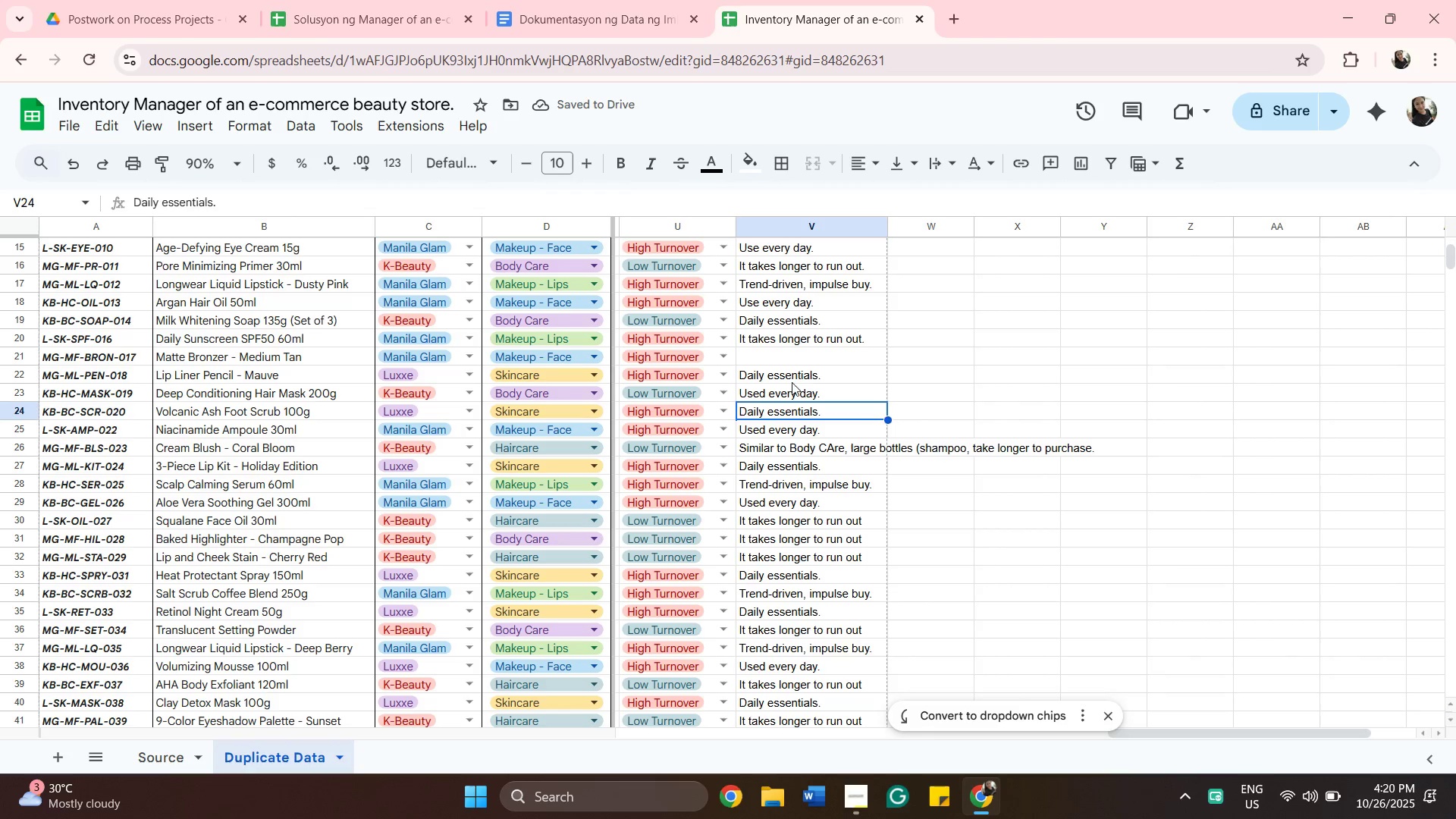 
left_click([839, 395])
 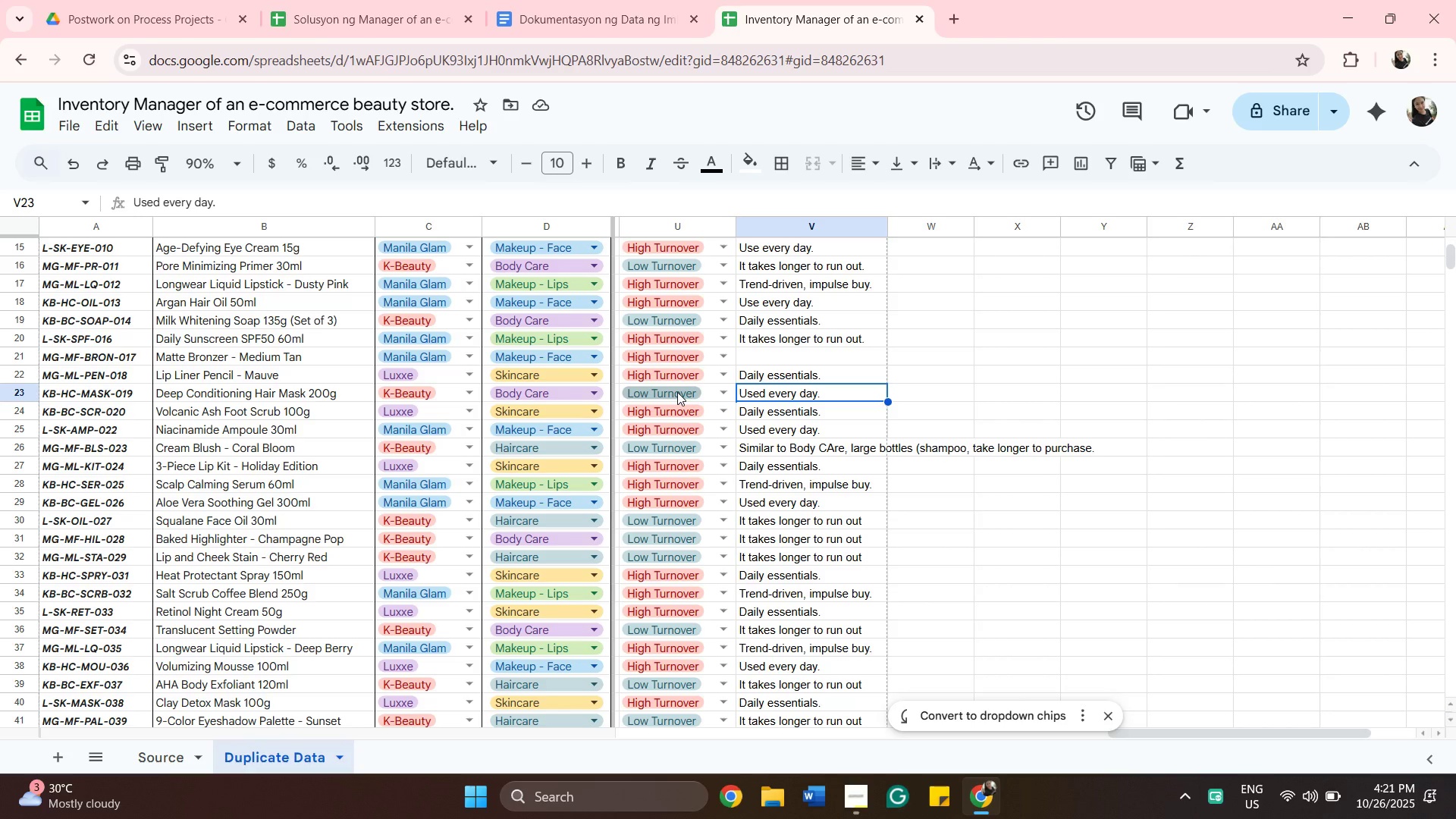 
wait(16.02)
 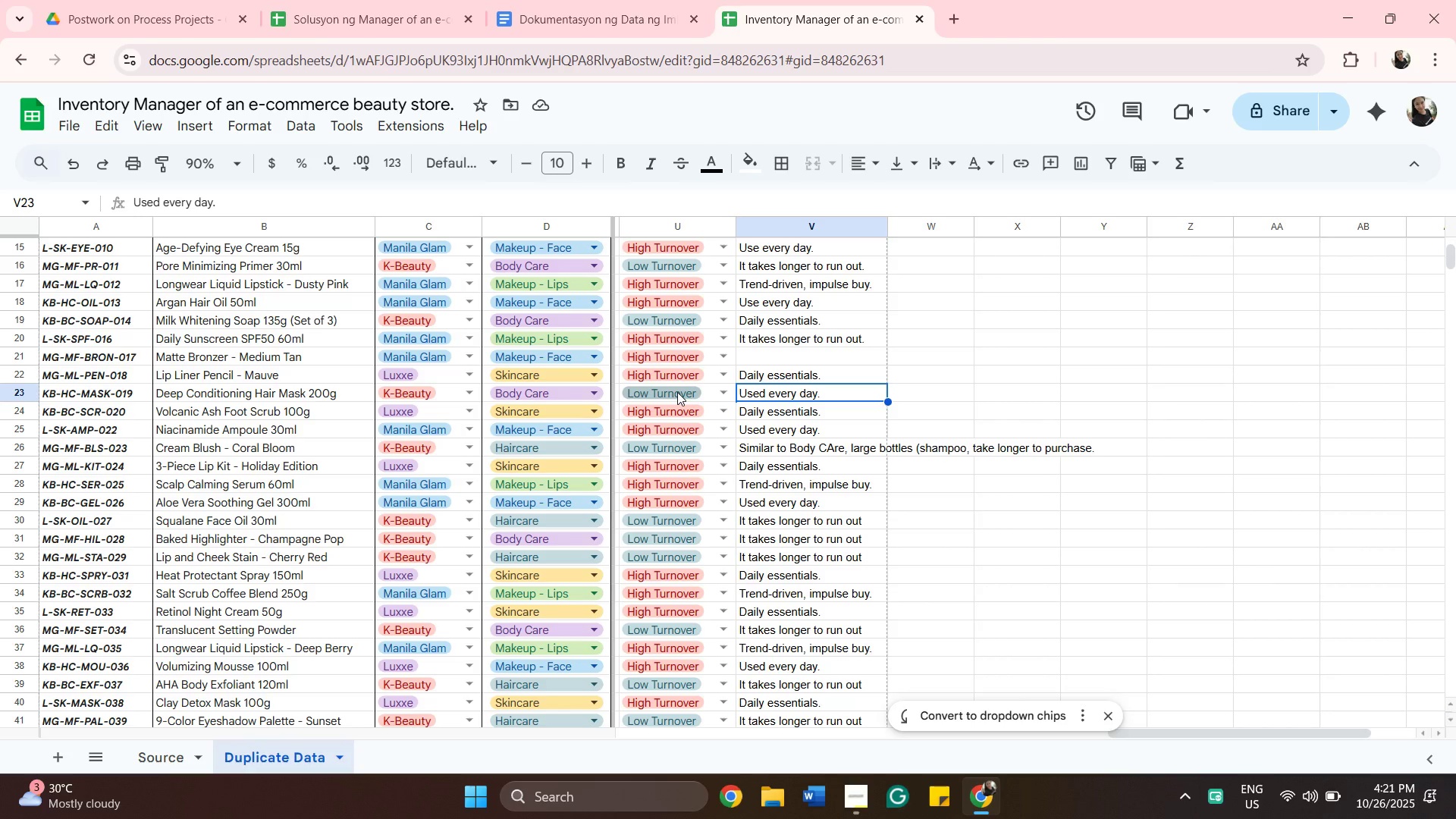 
left_click([824, 372])
 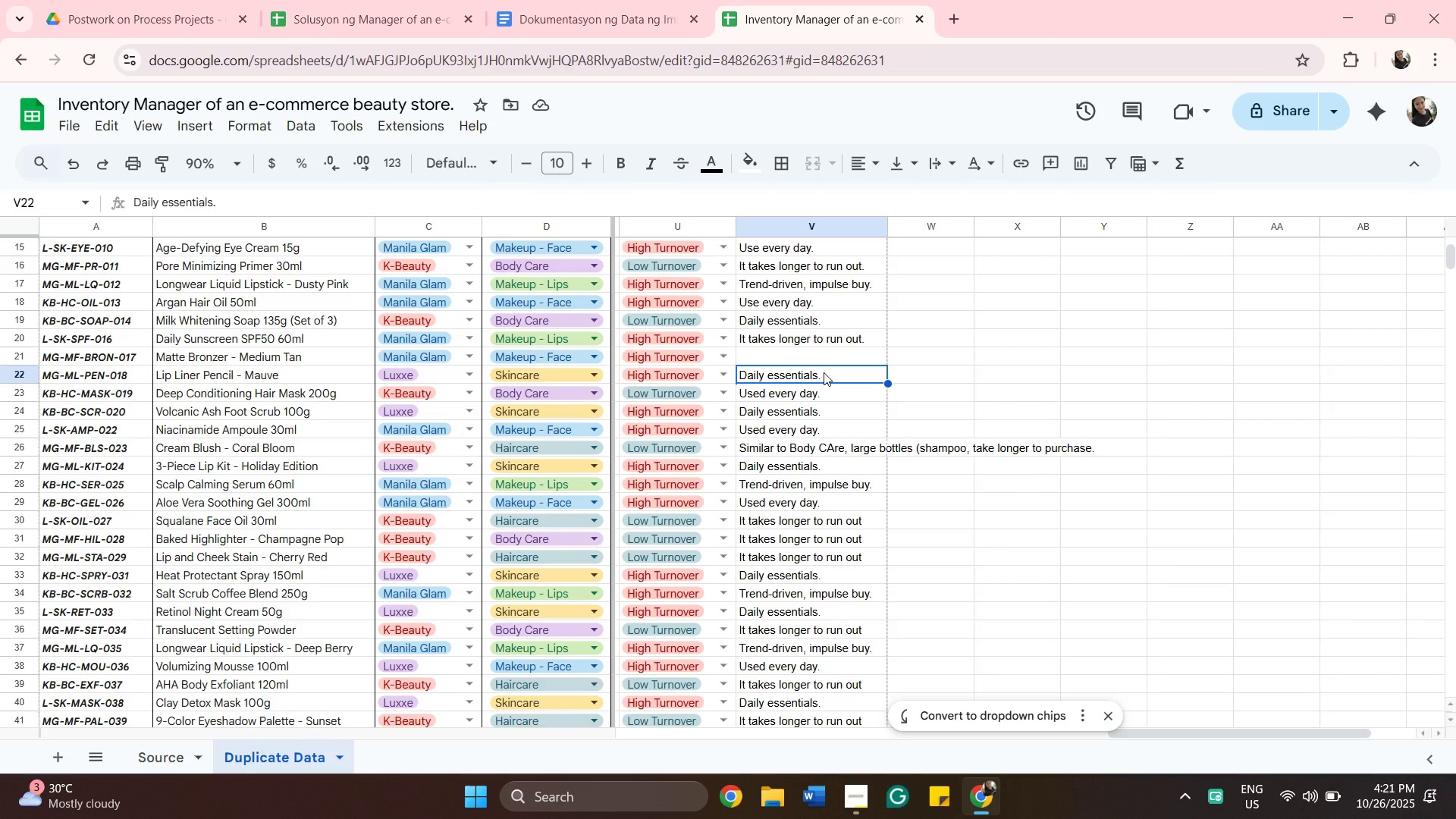 
wait(13.81)
 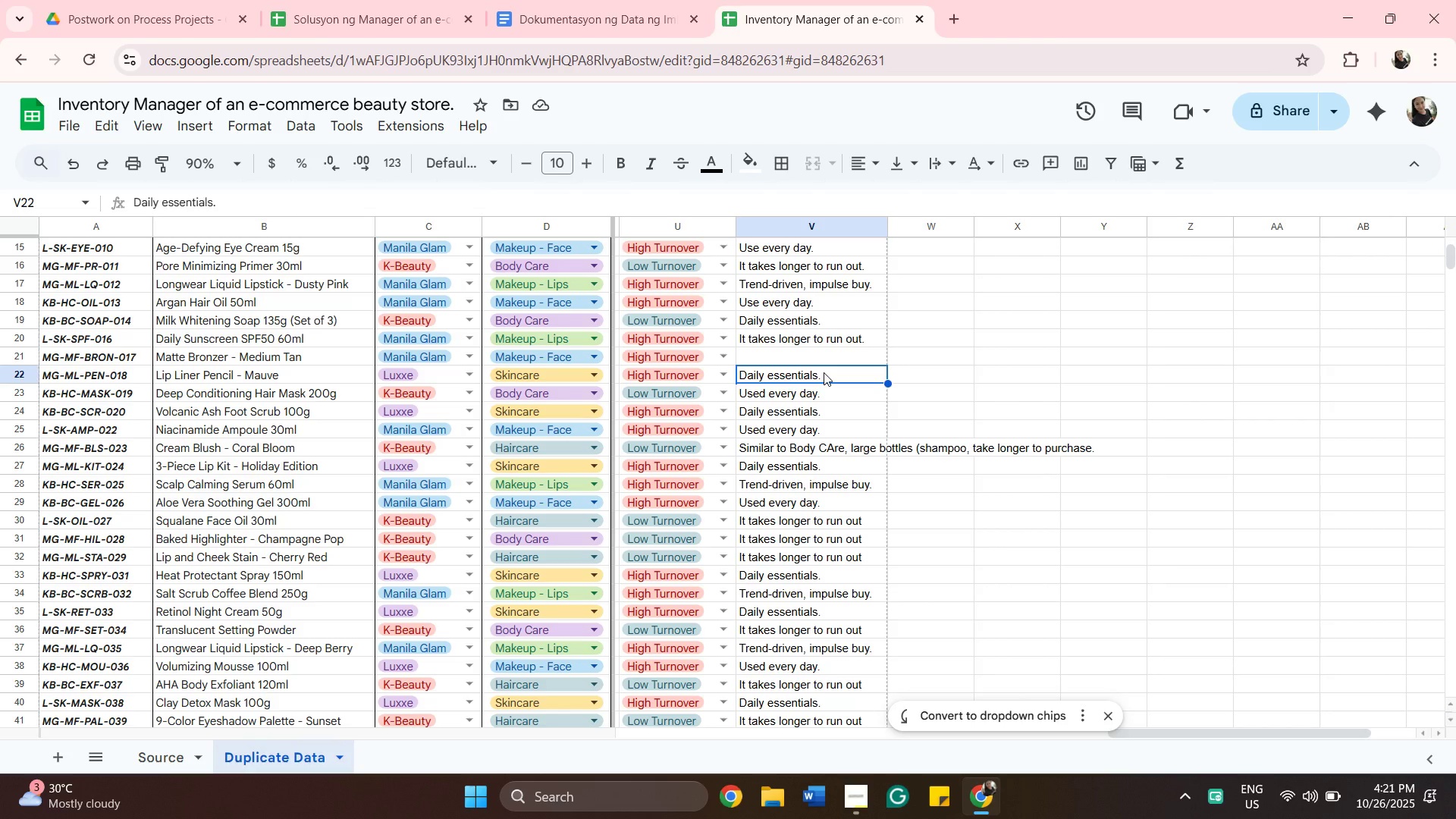 
left_click([832, 389])
 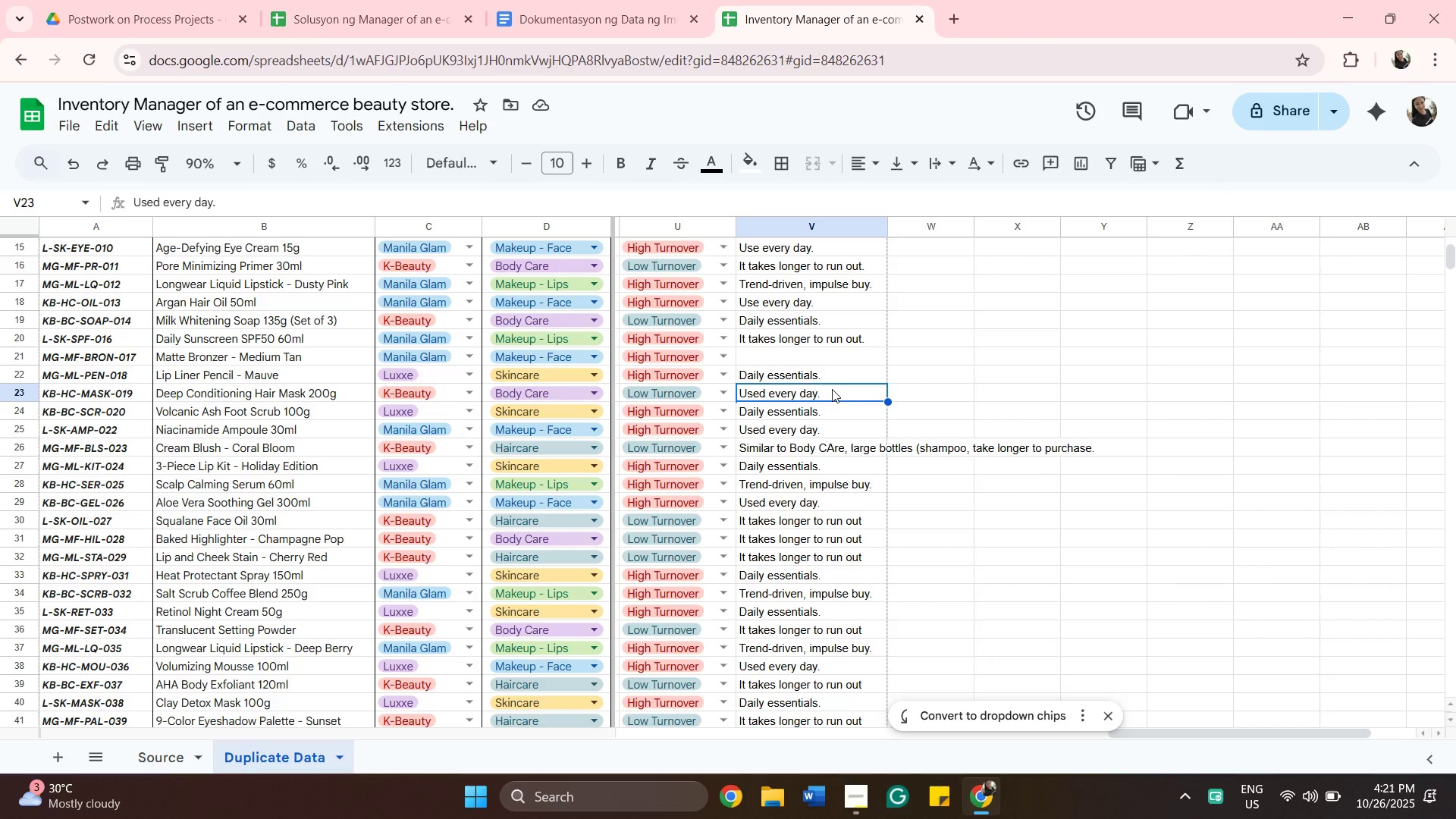 
wait(7.23)
 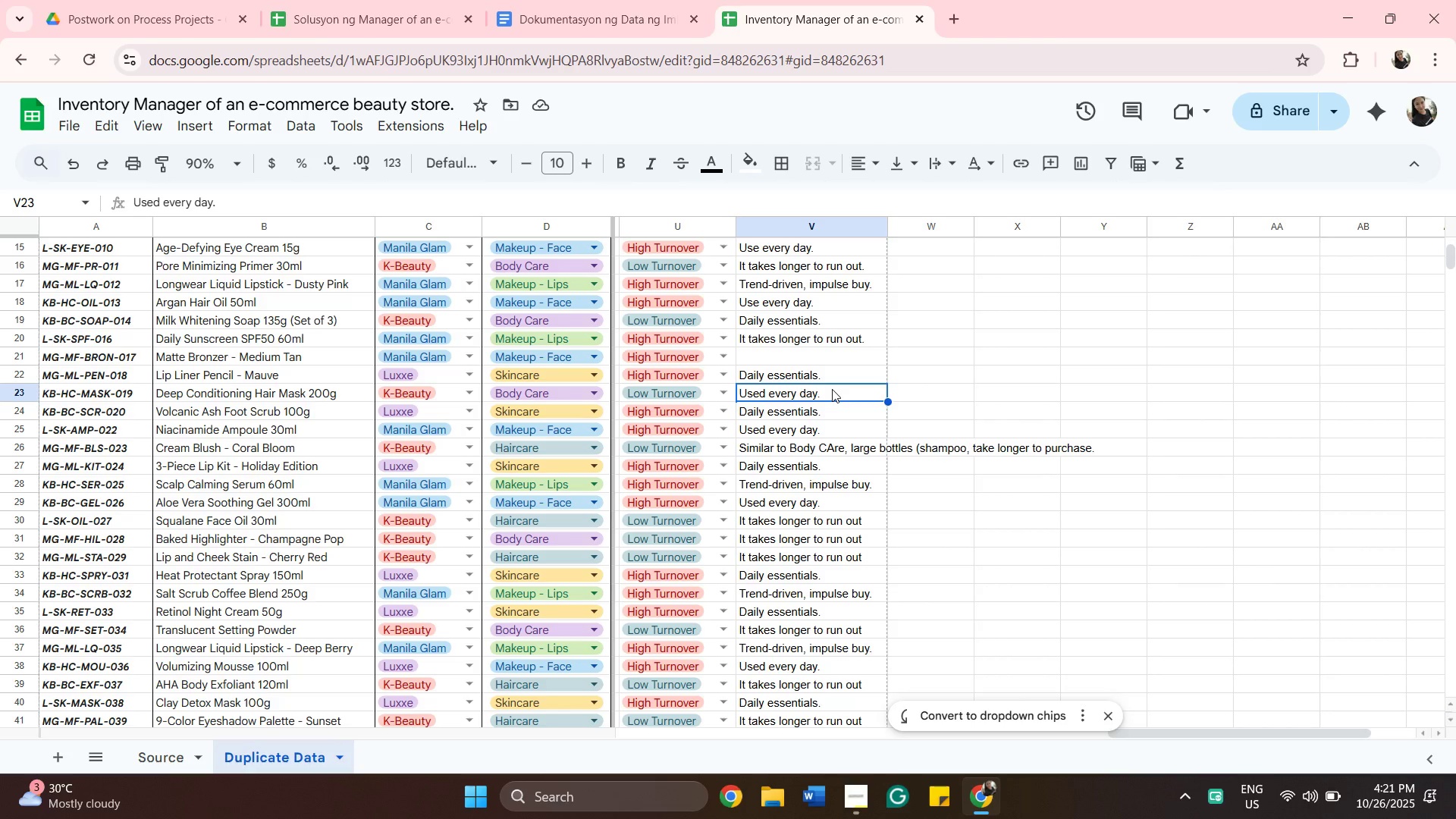 
key(Shift+I)
 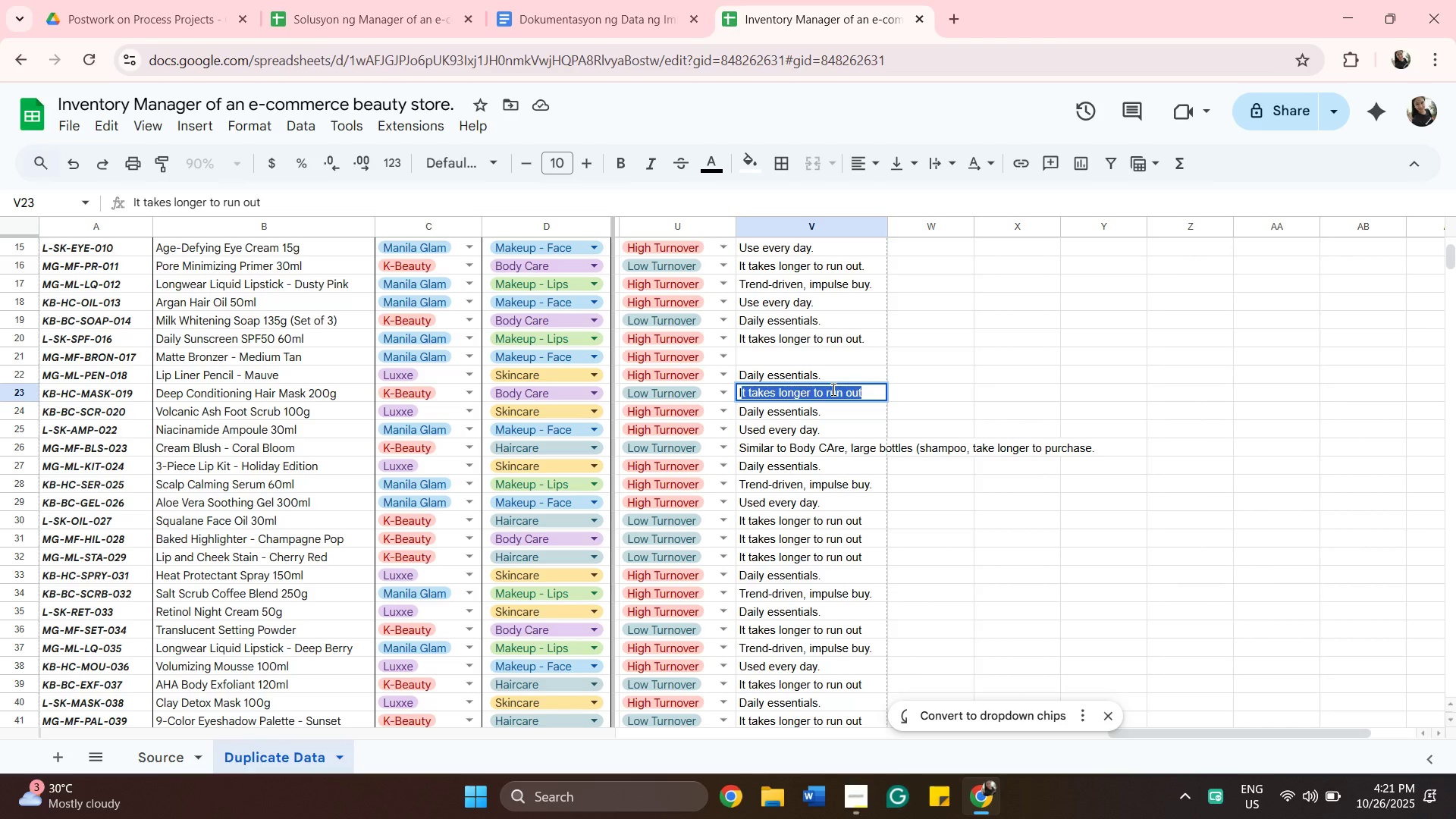 
key(Enter)
 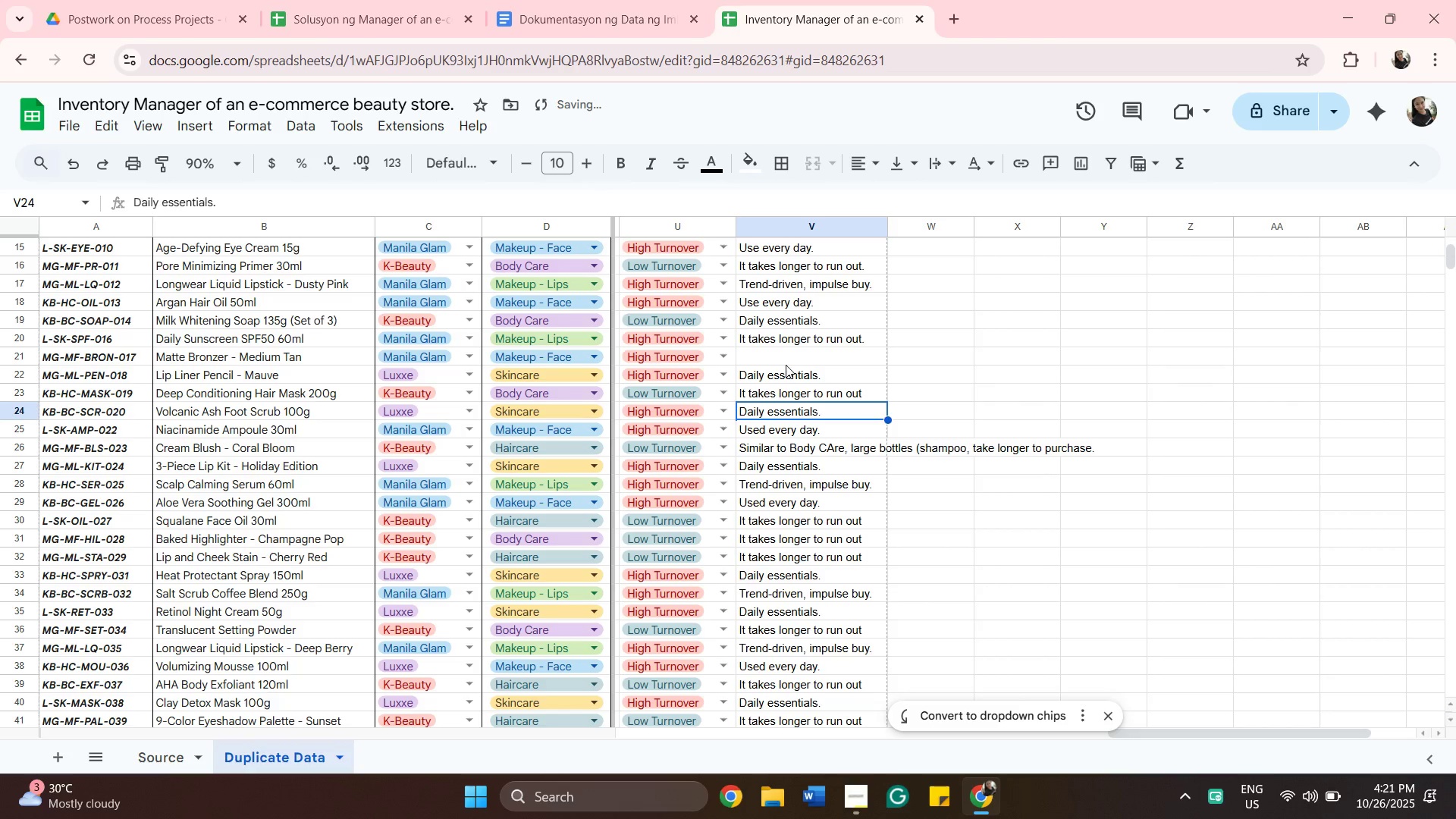 
left_click([785, 365])
 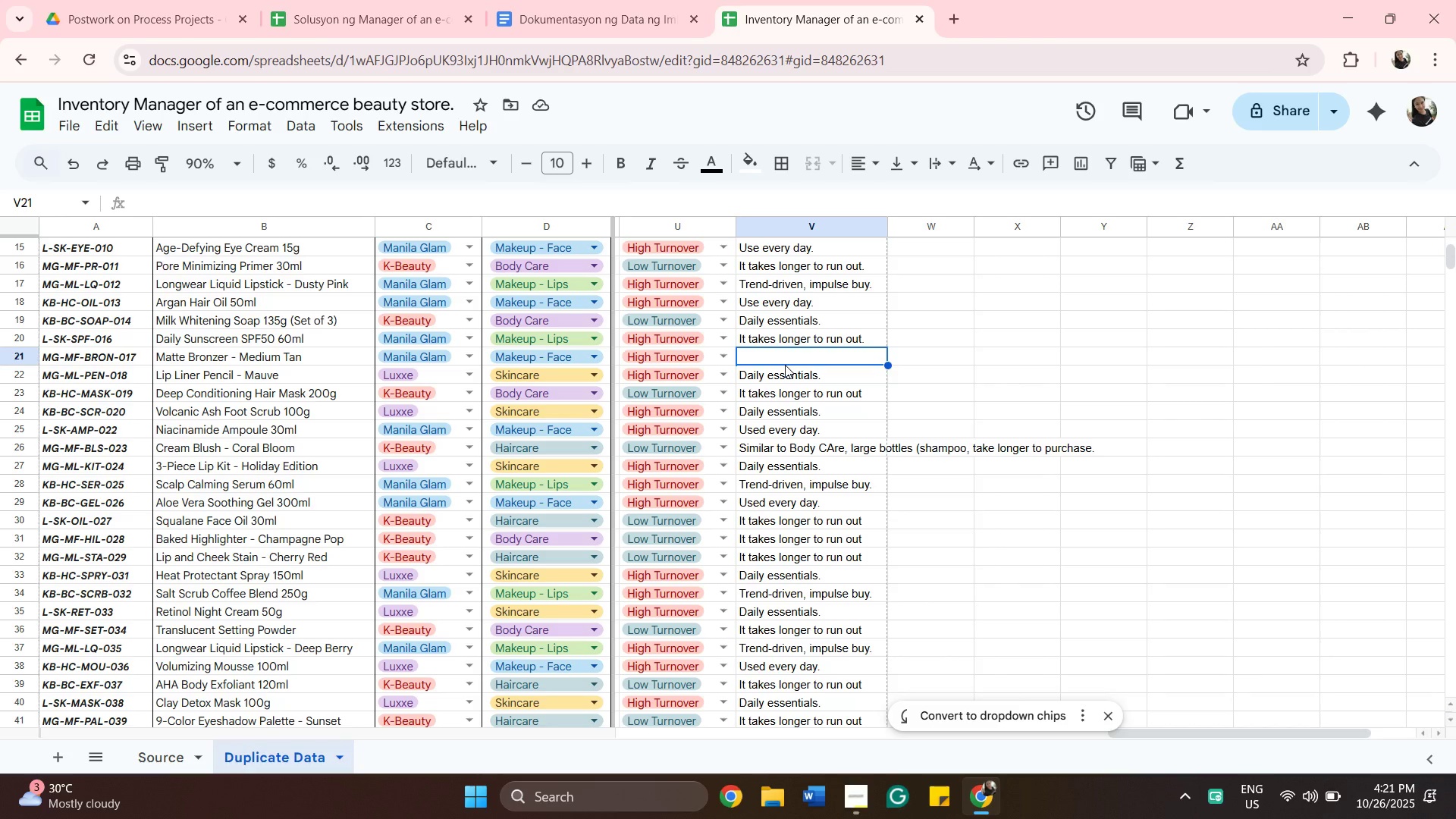 
wait(10.62)
 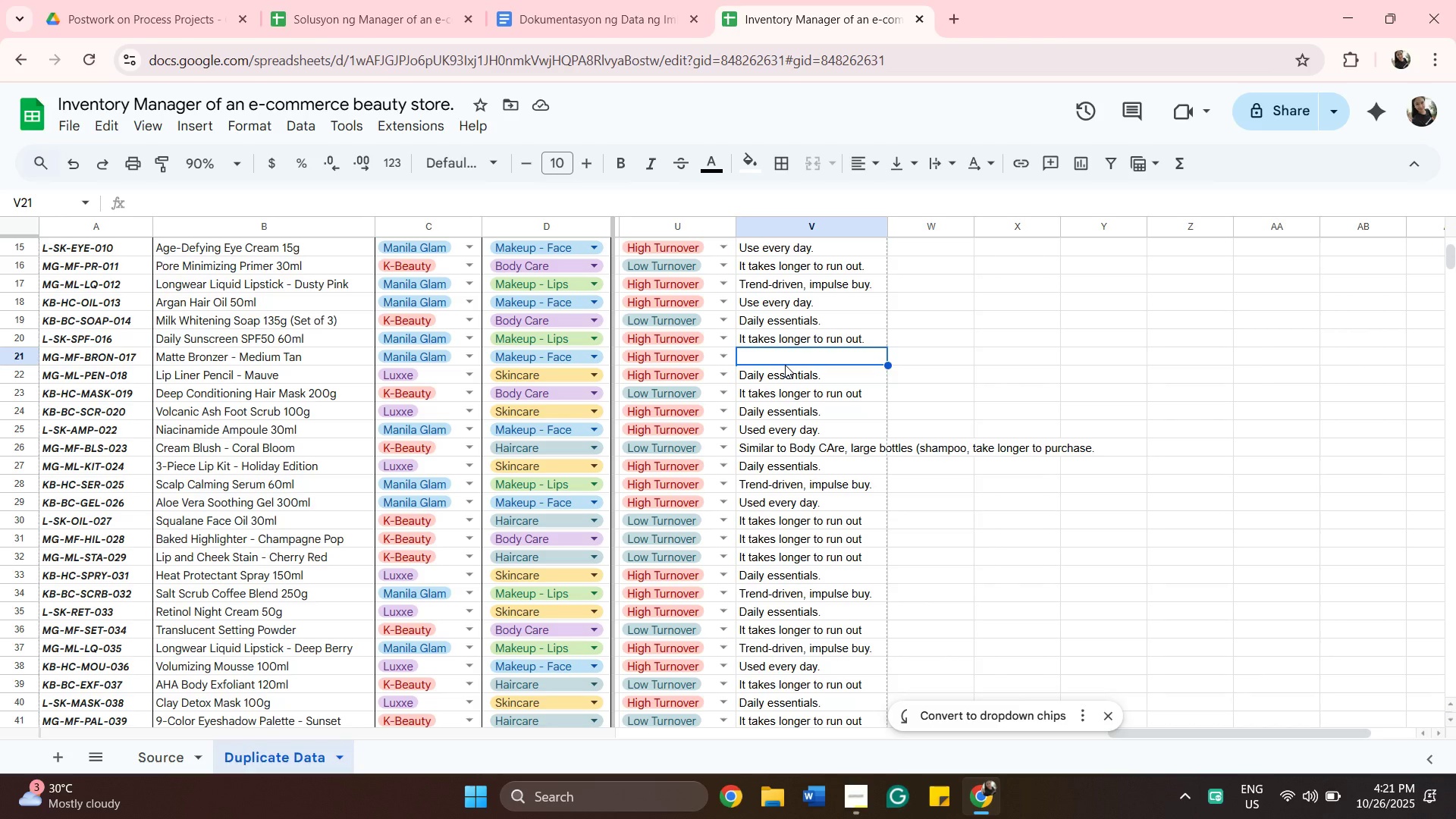 
type(Use)
 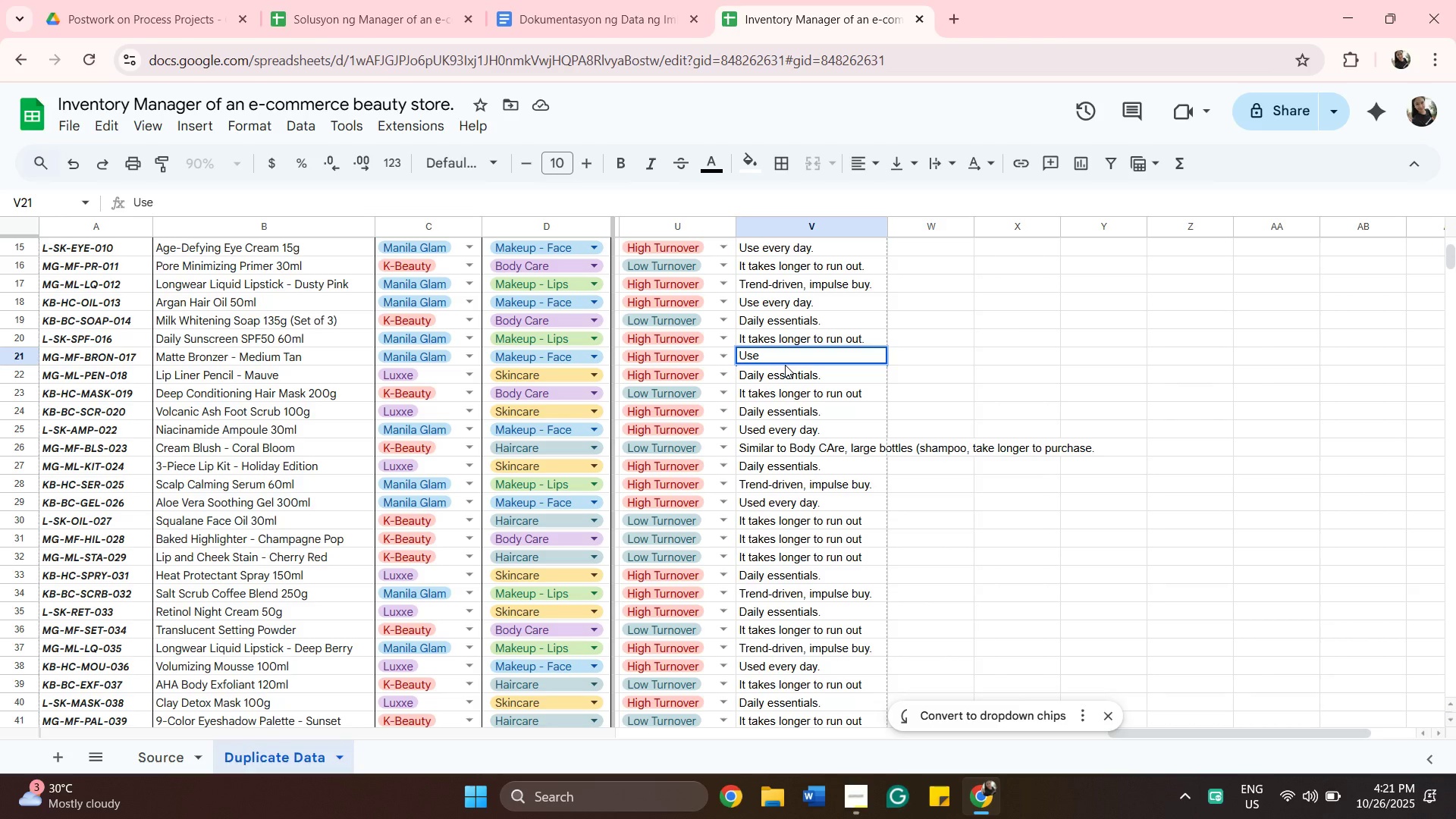 
hold_key(key=Space, duration=0.33)
 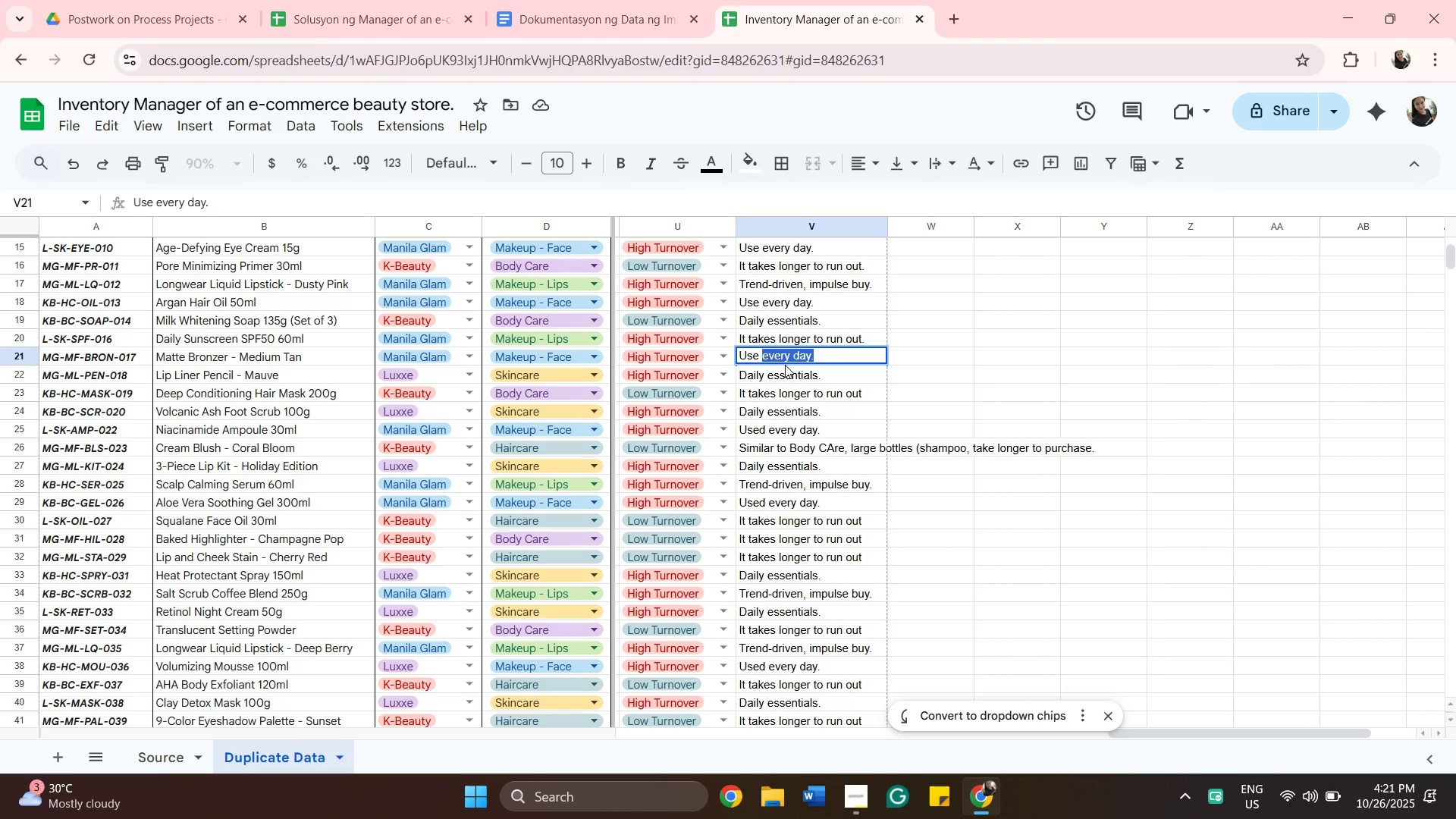 
type(eve)
 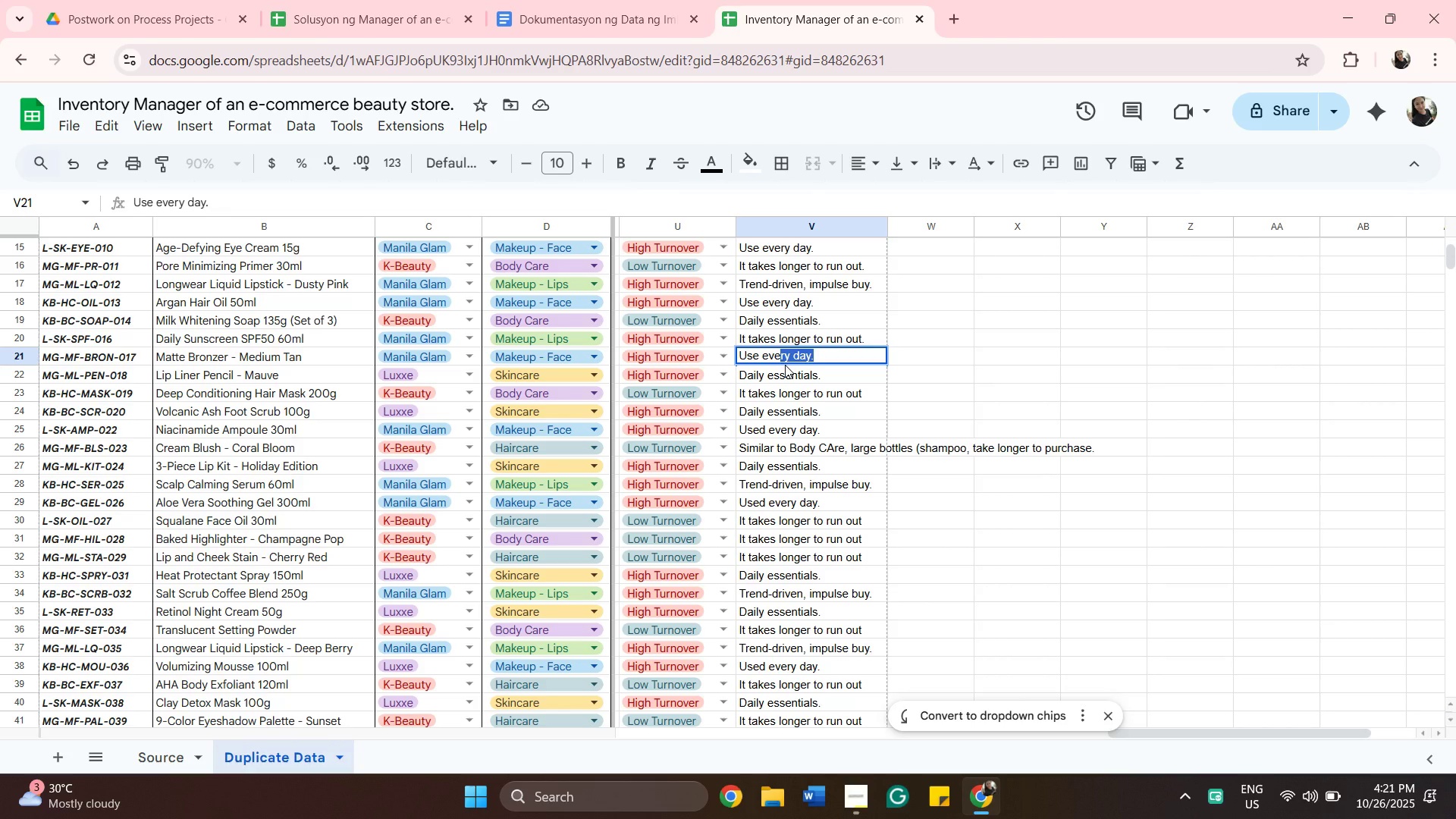 
key(Enter)
 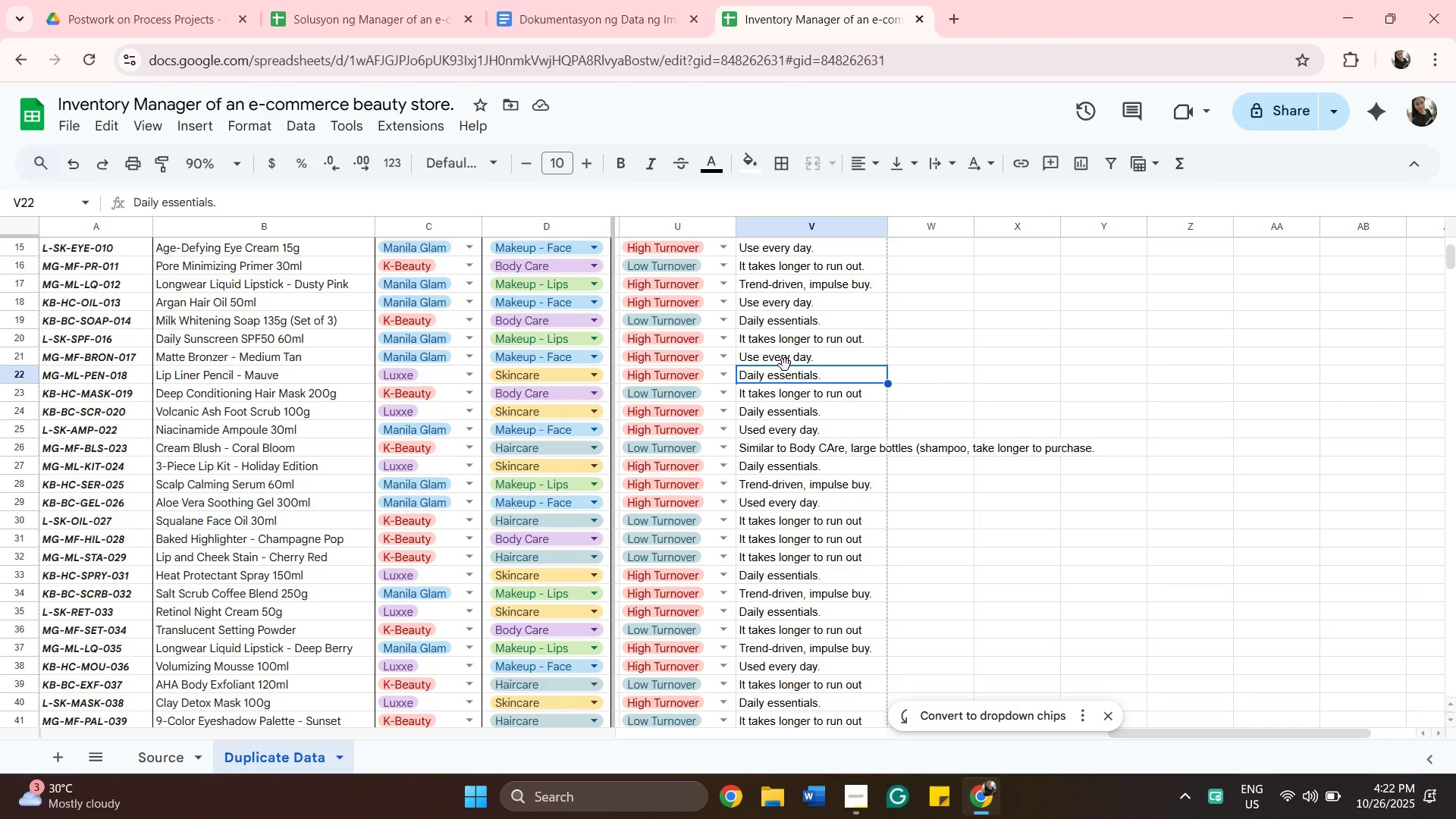 
wait(10.93)
 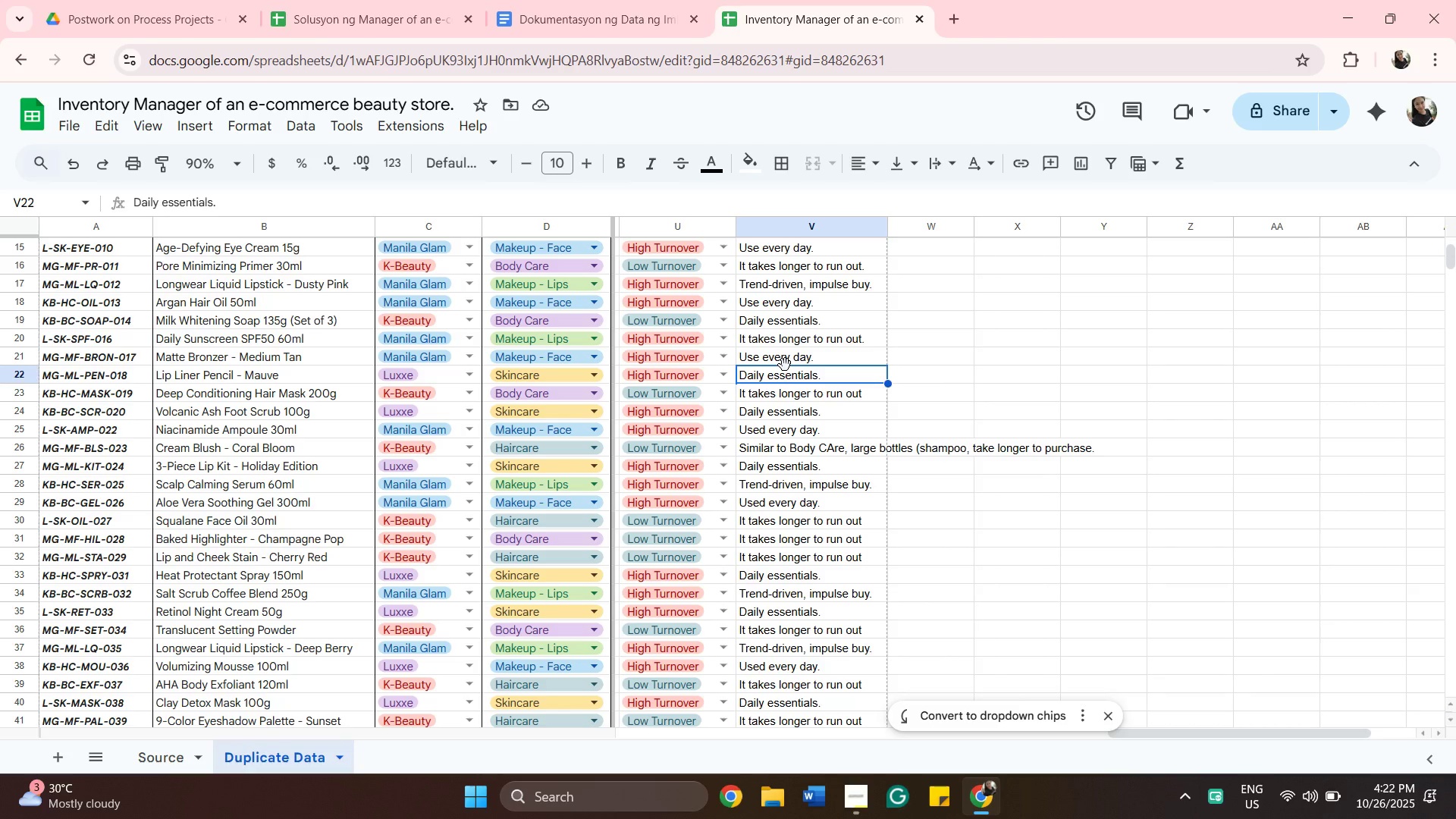 
left_click([788, 336])
 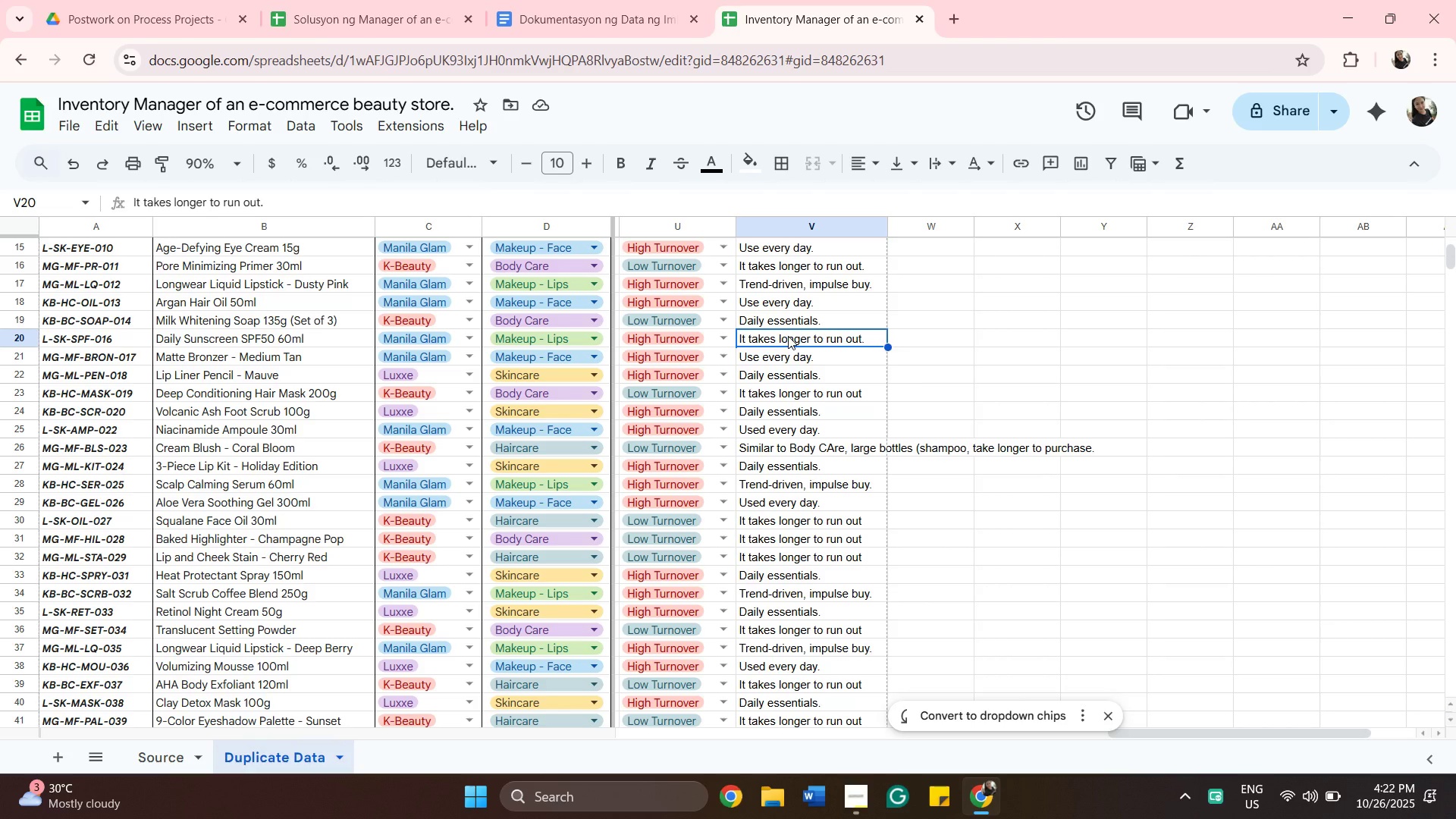 
hold_key(key=ShiftLeft, duration=0.51)
 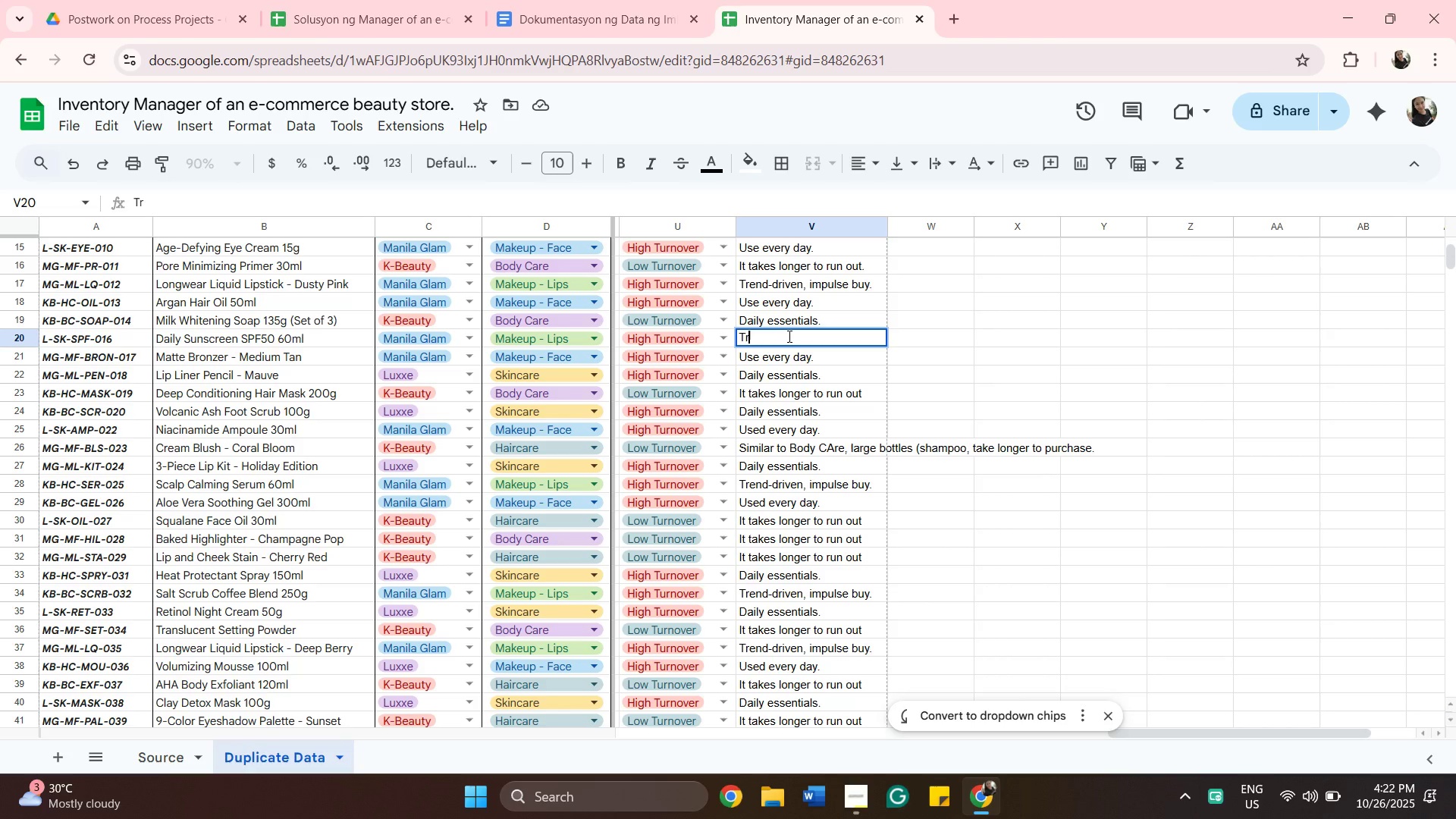 
hold_key(key=T, duration=0.3)
 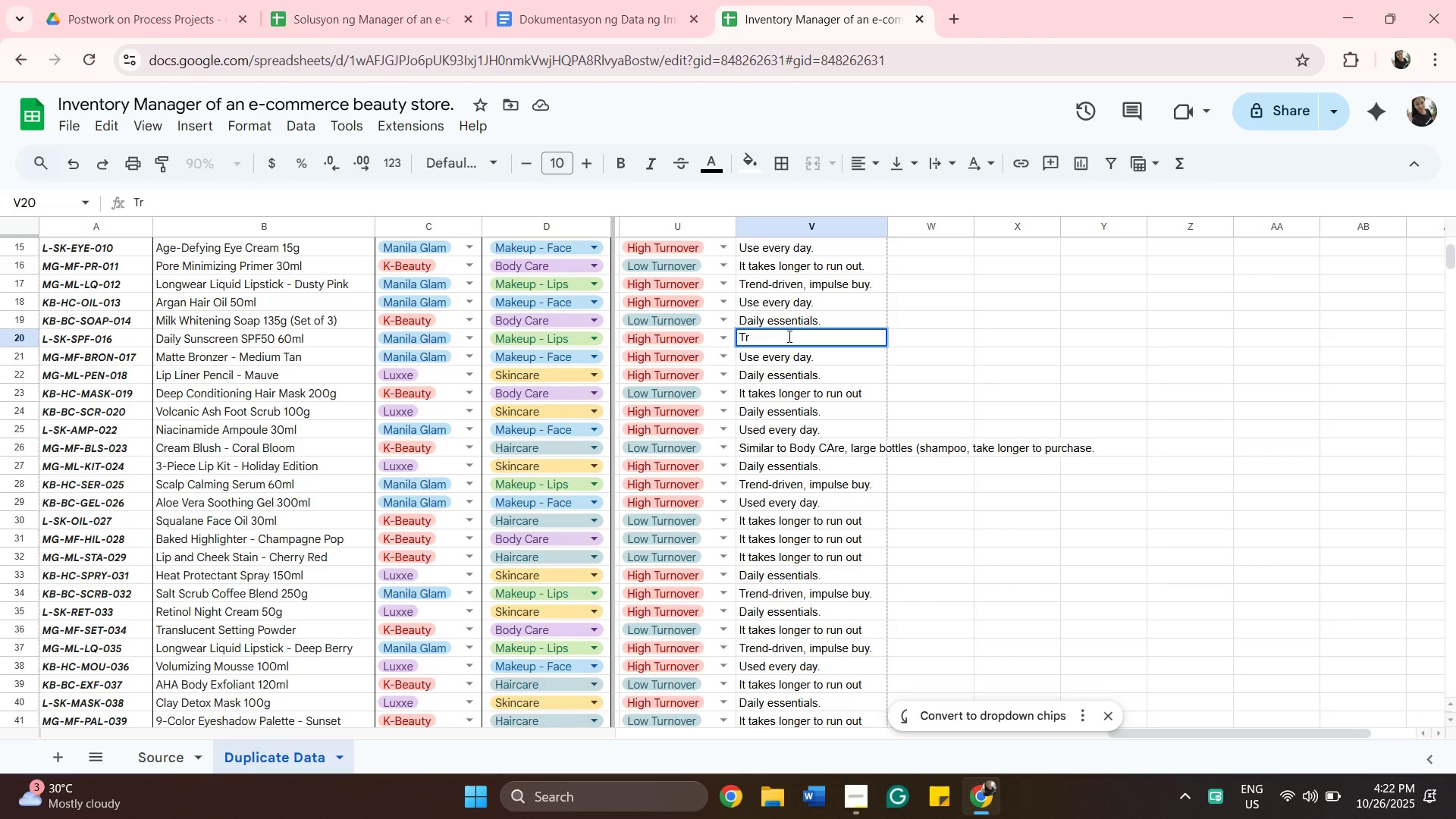 
type(reb)
key(Backspace)
type(n)
 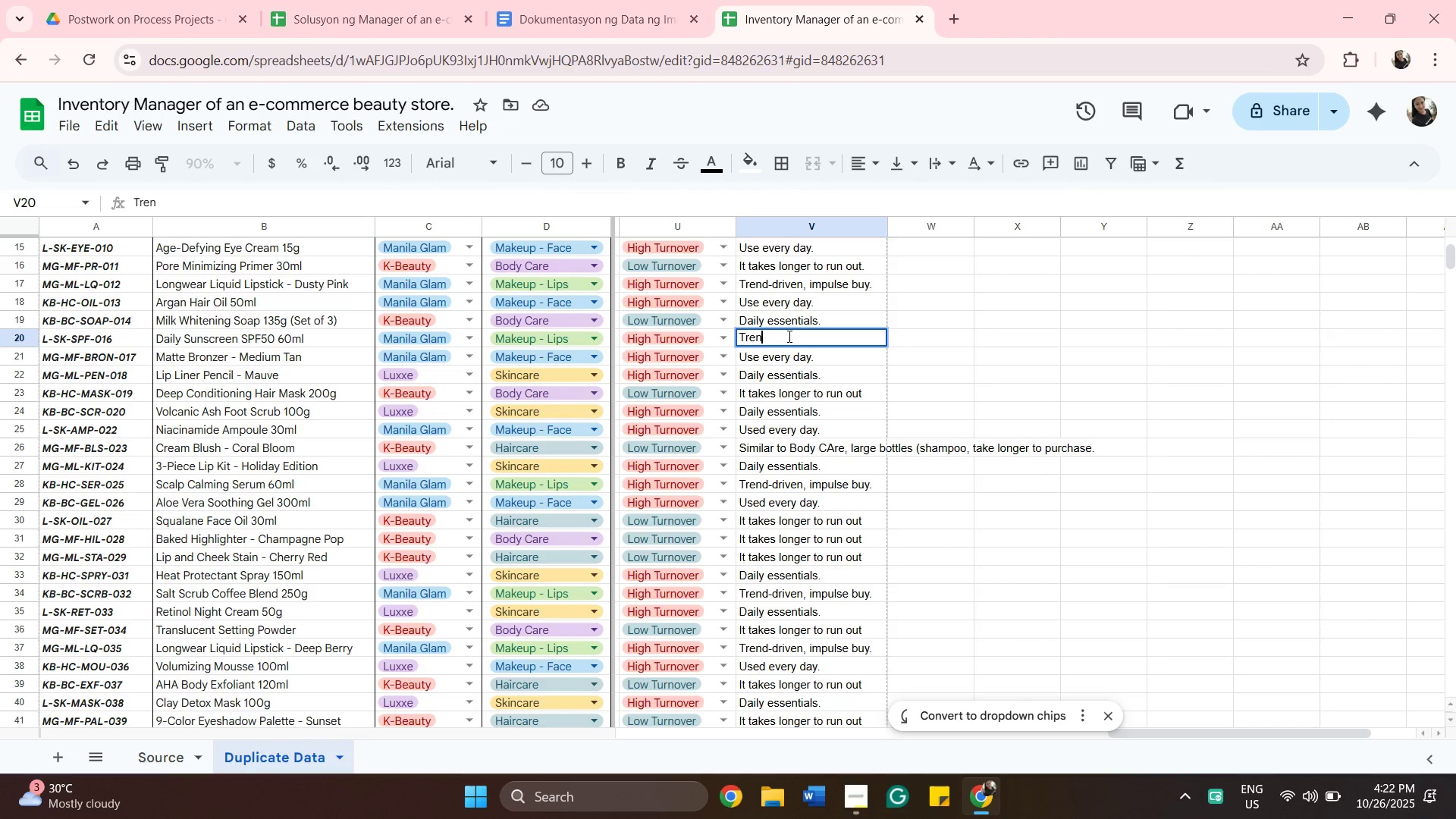 
key(D)
 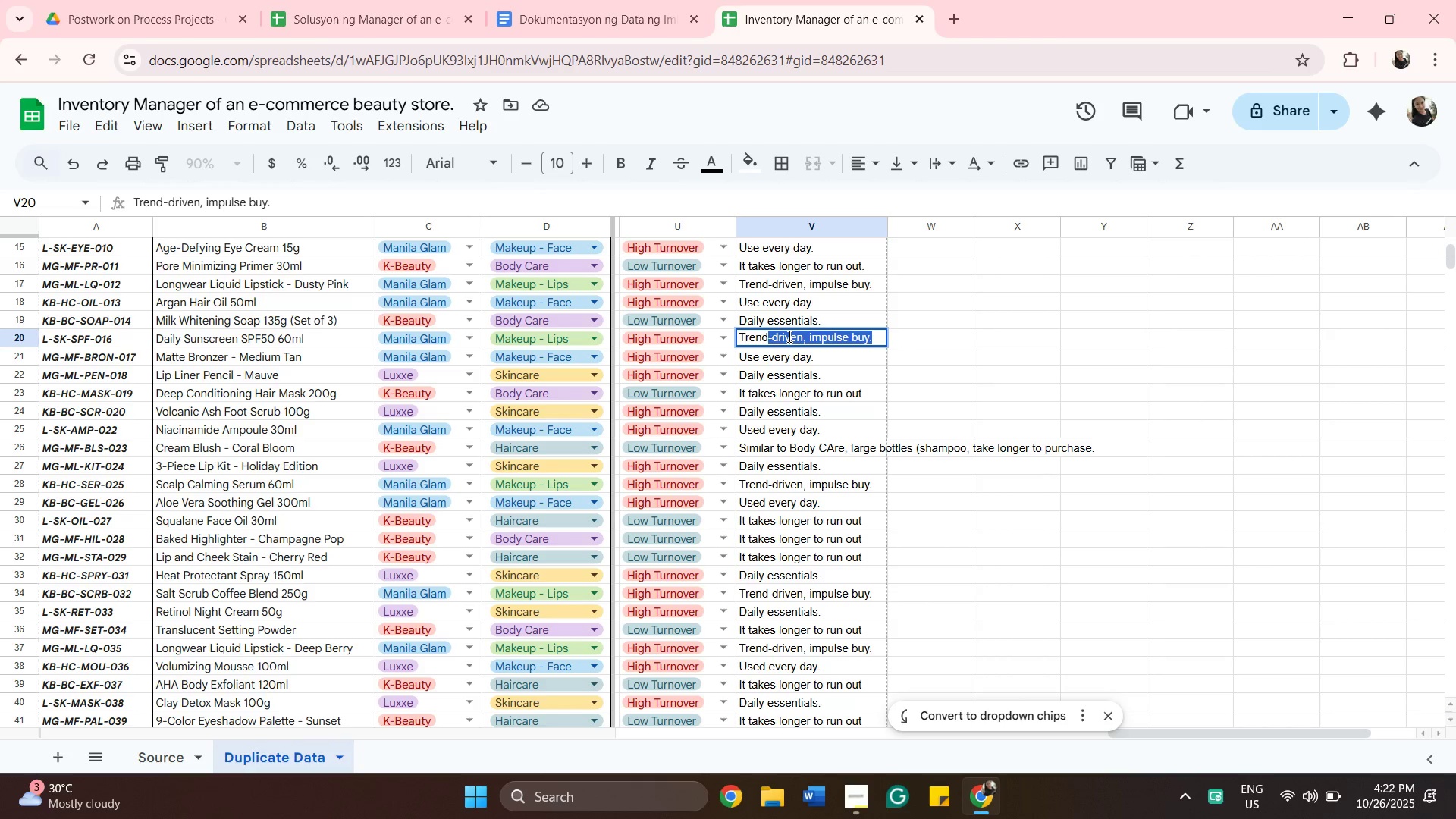 
key(Minus)
 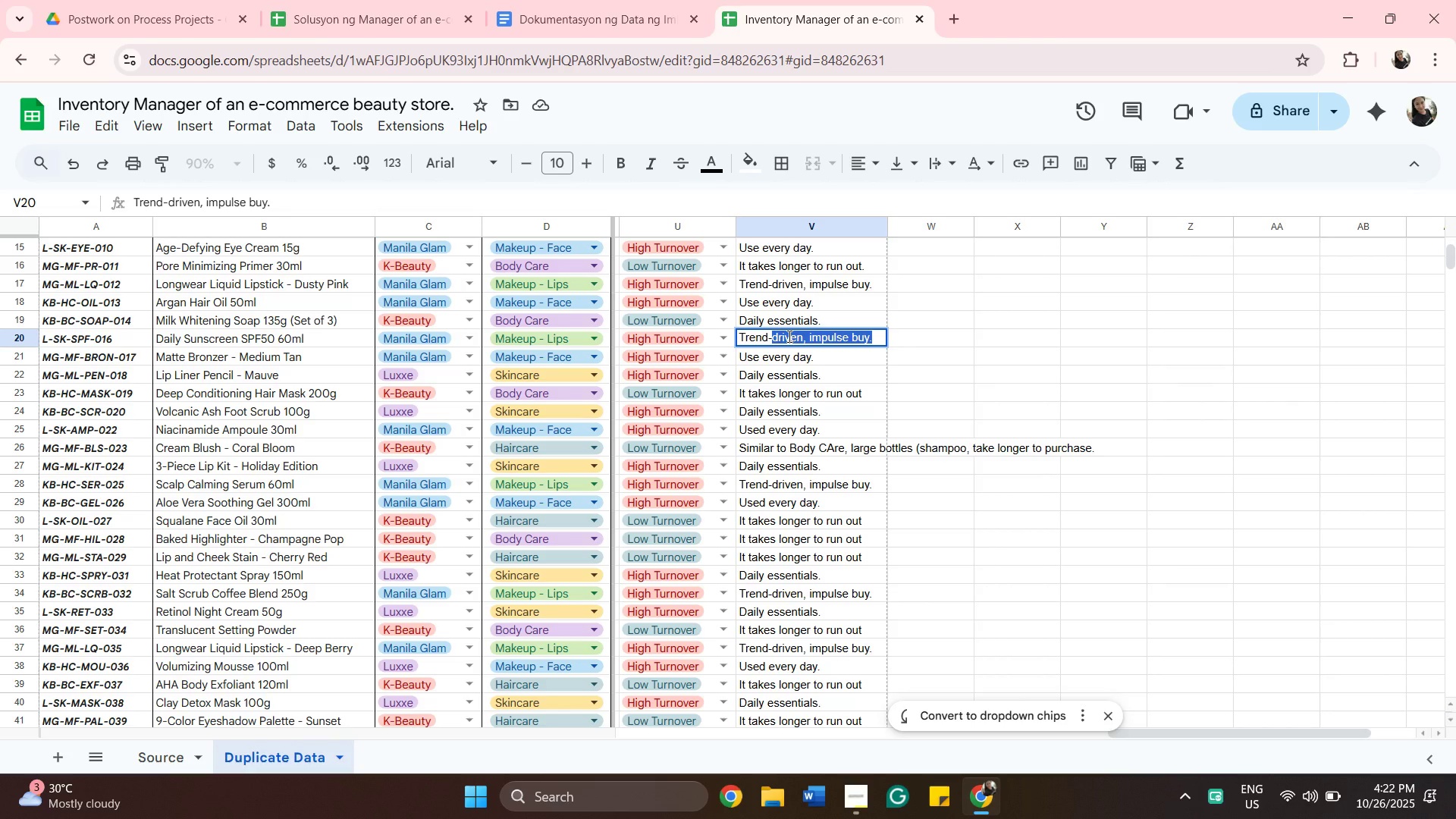 
key(Enter)
 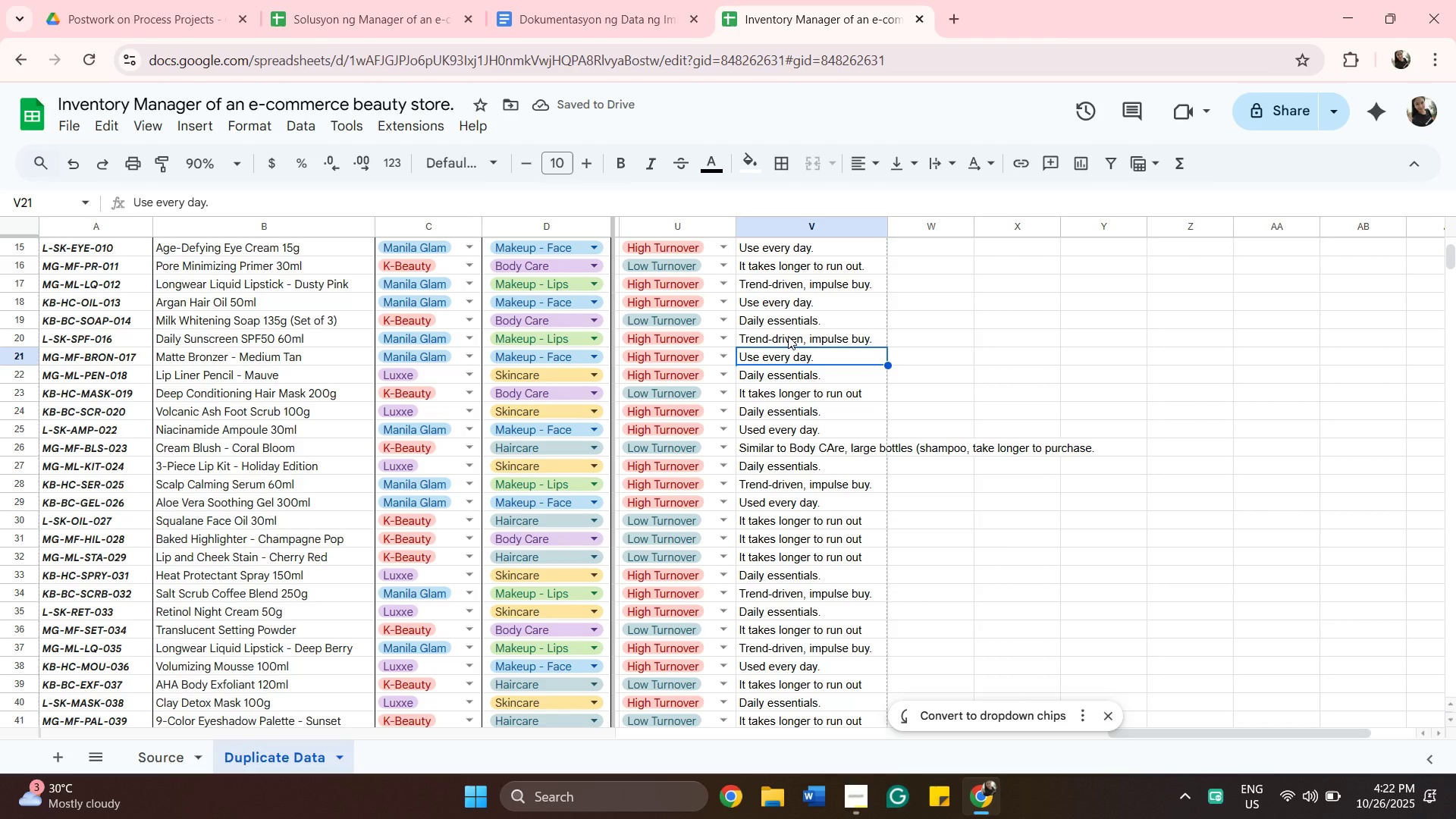 
wait(6.72)
 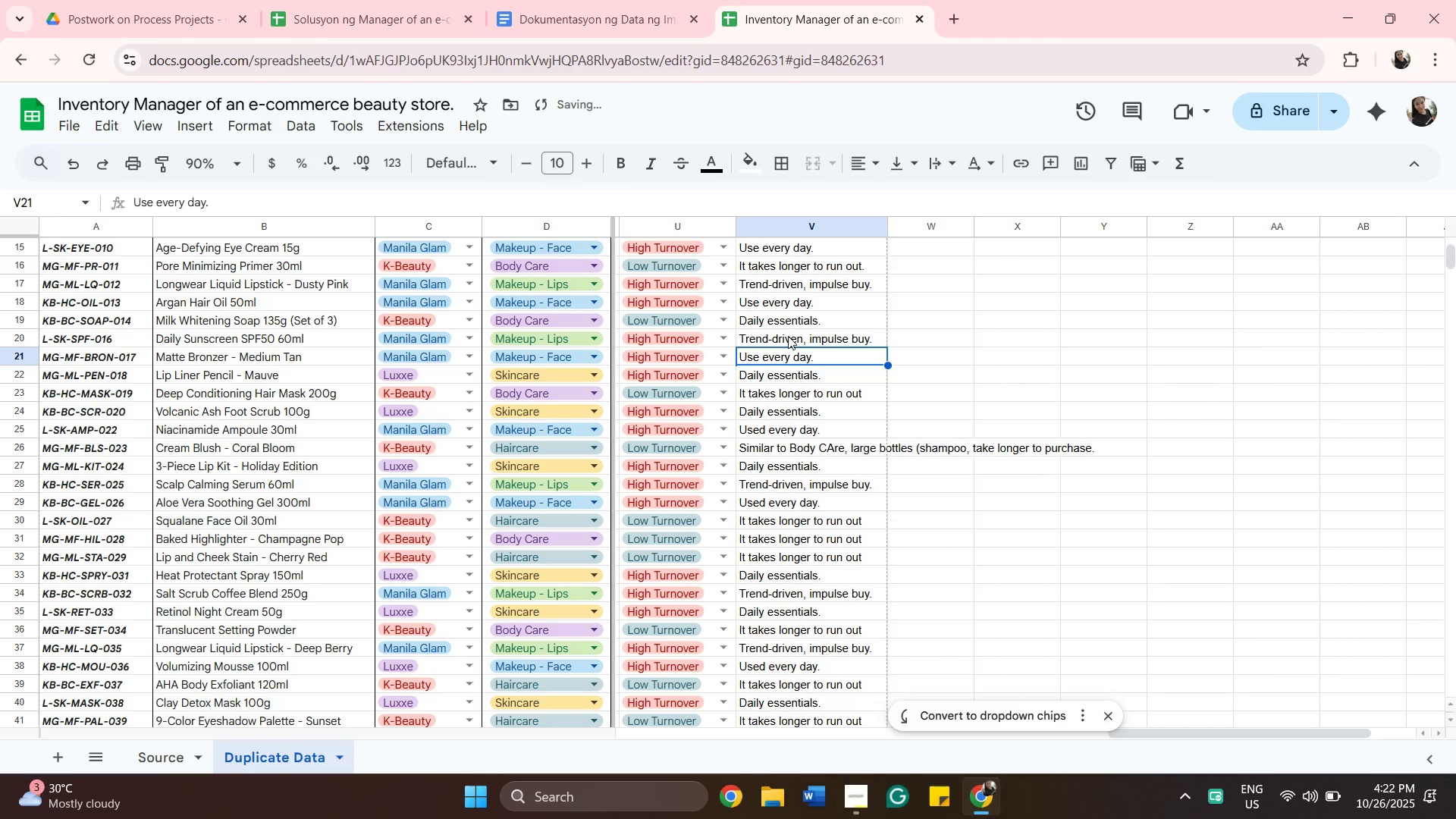 
left_click([785, 321])
 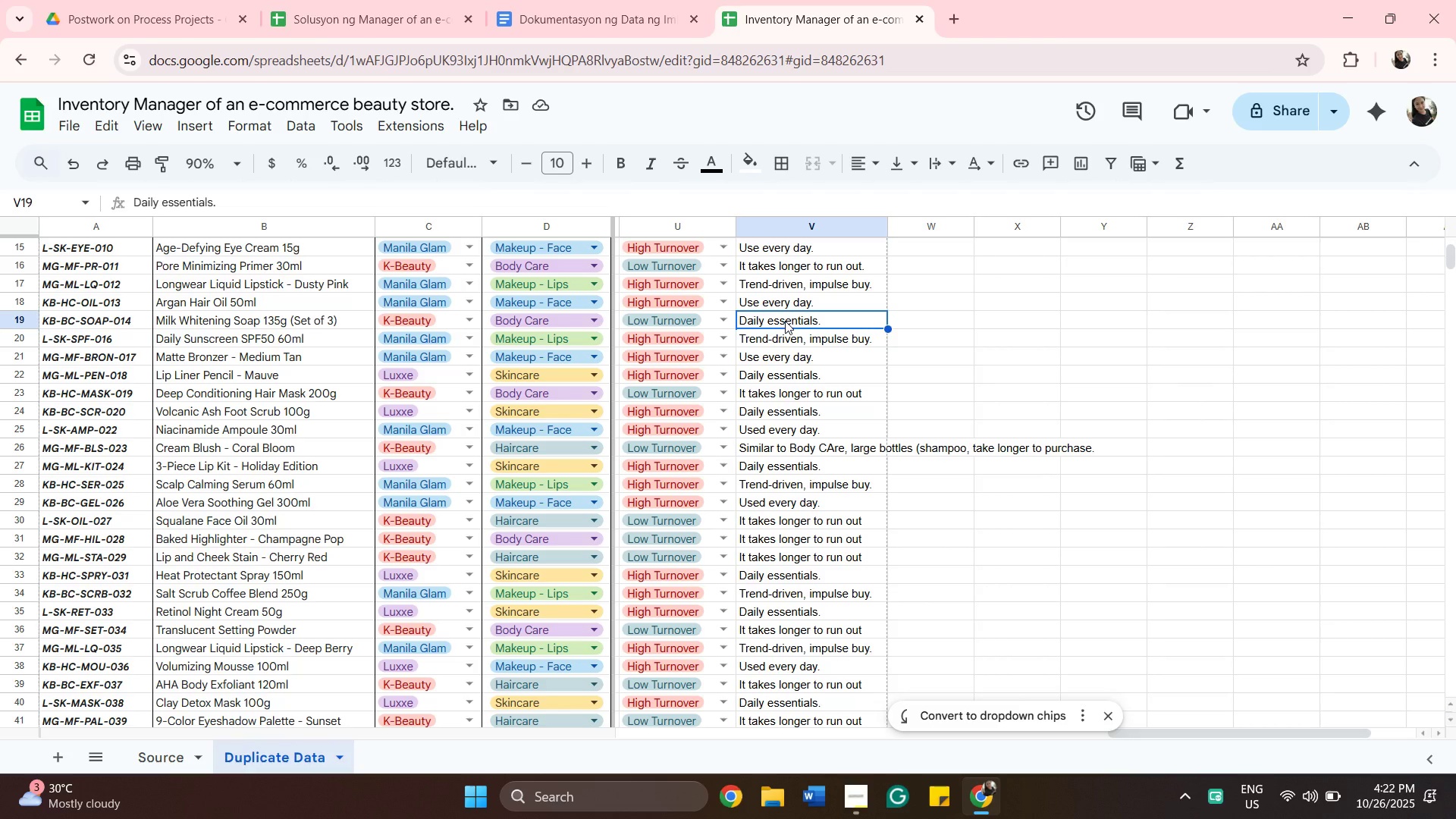 
type(It)
 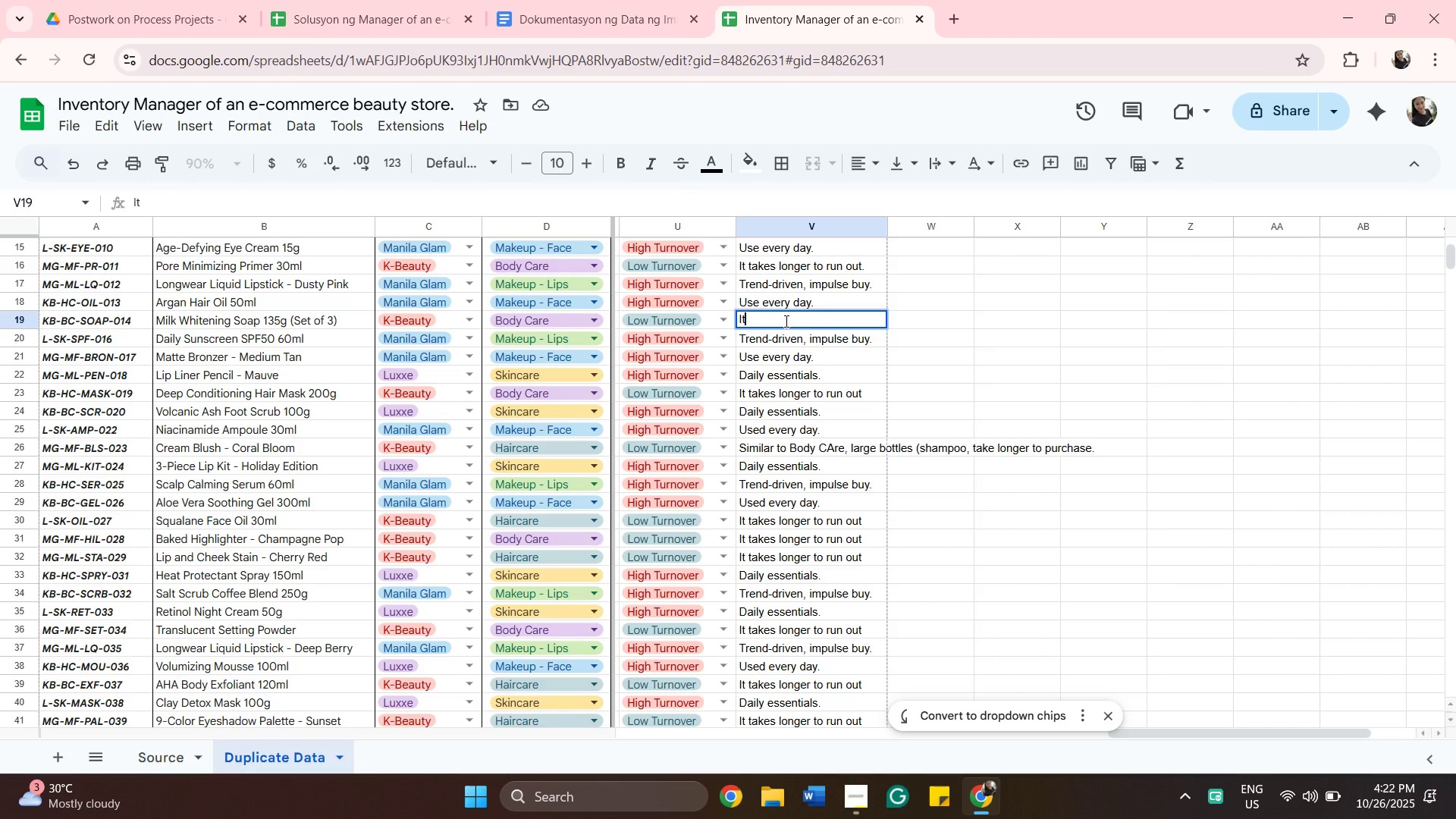 
type( taks loner)
key(Backspace)
key(Backspace)
type(ger to run out.)
 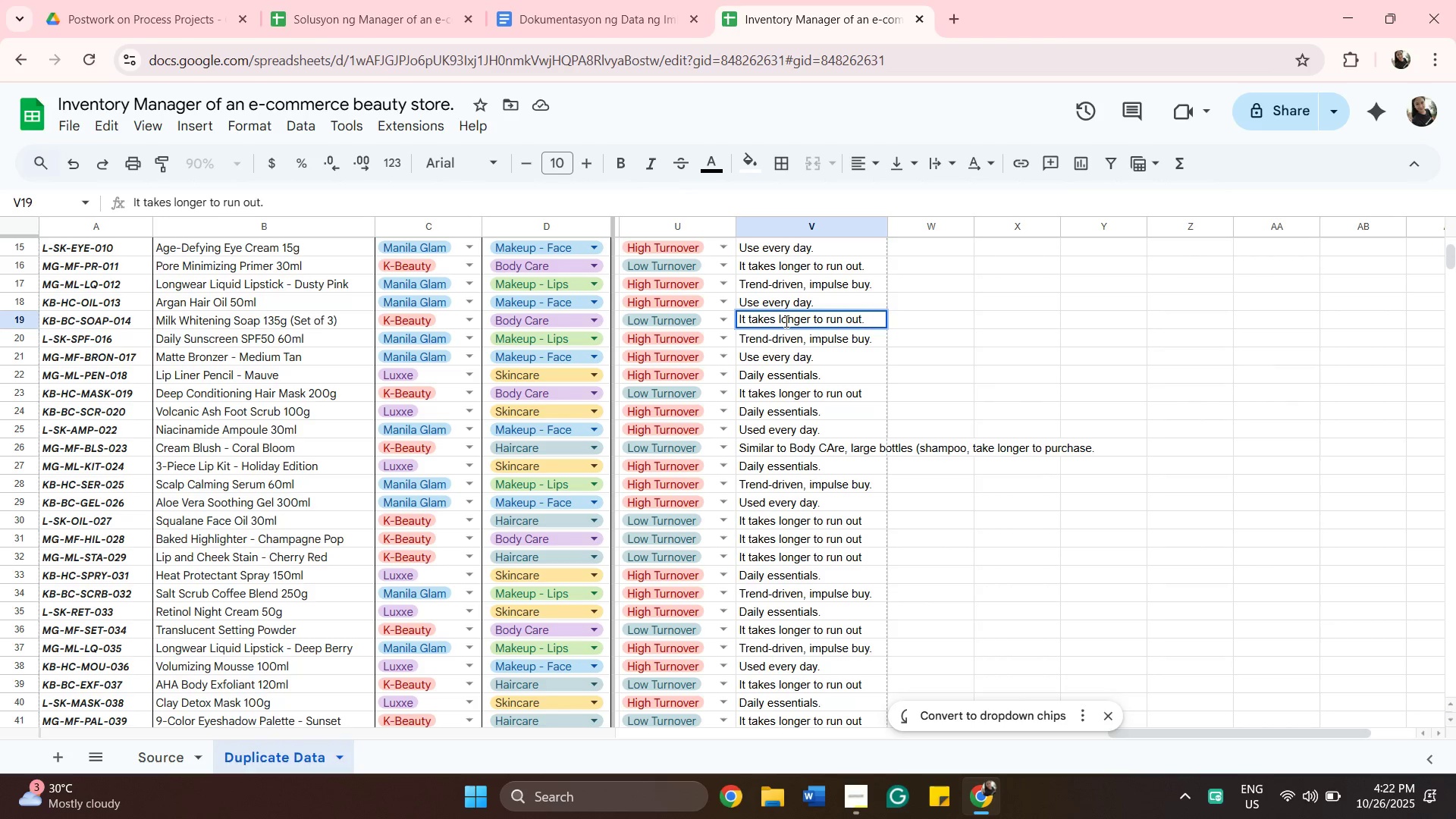 
left_click([819, 299])
 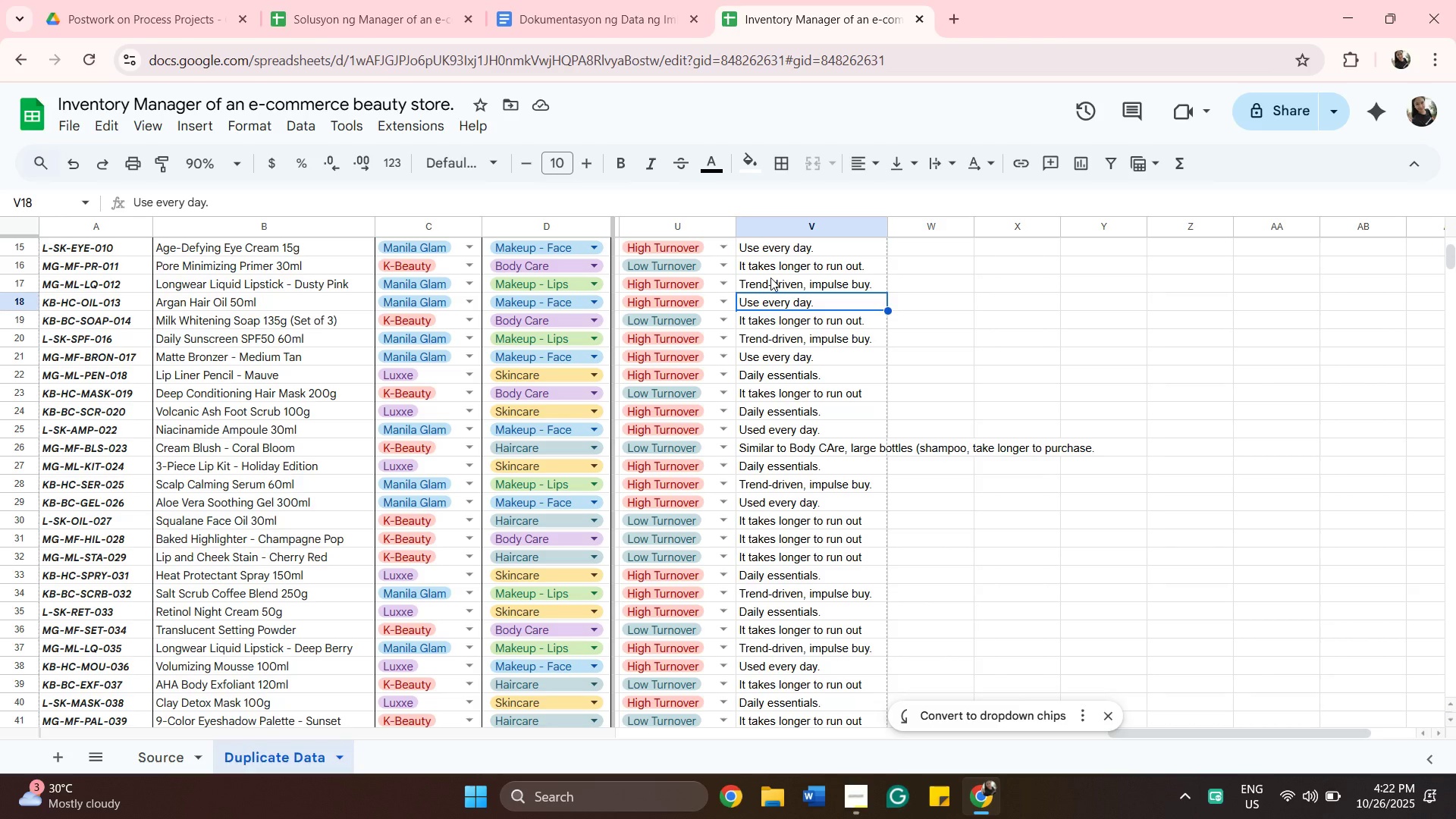 
wait(7.45)
 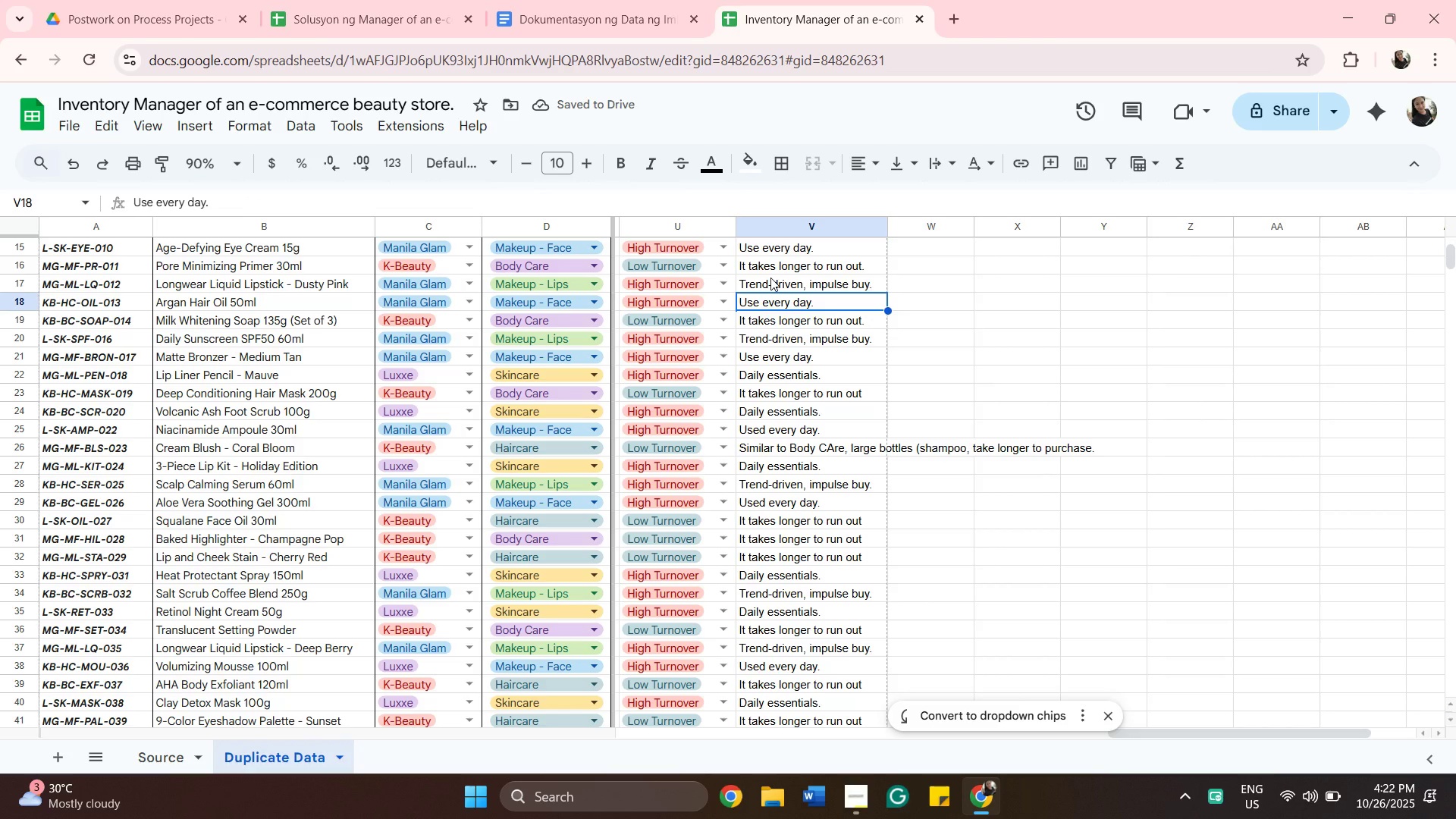 
scroll: coordinate [1000, 389], scroll_direction: up, amount: 3.0
 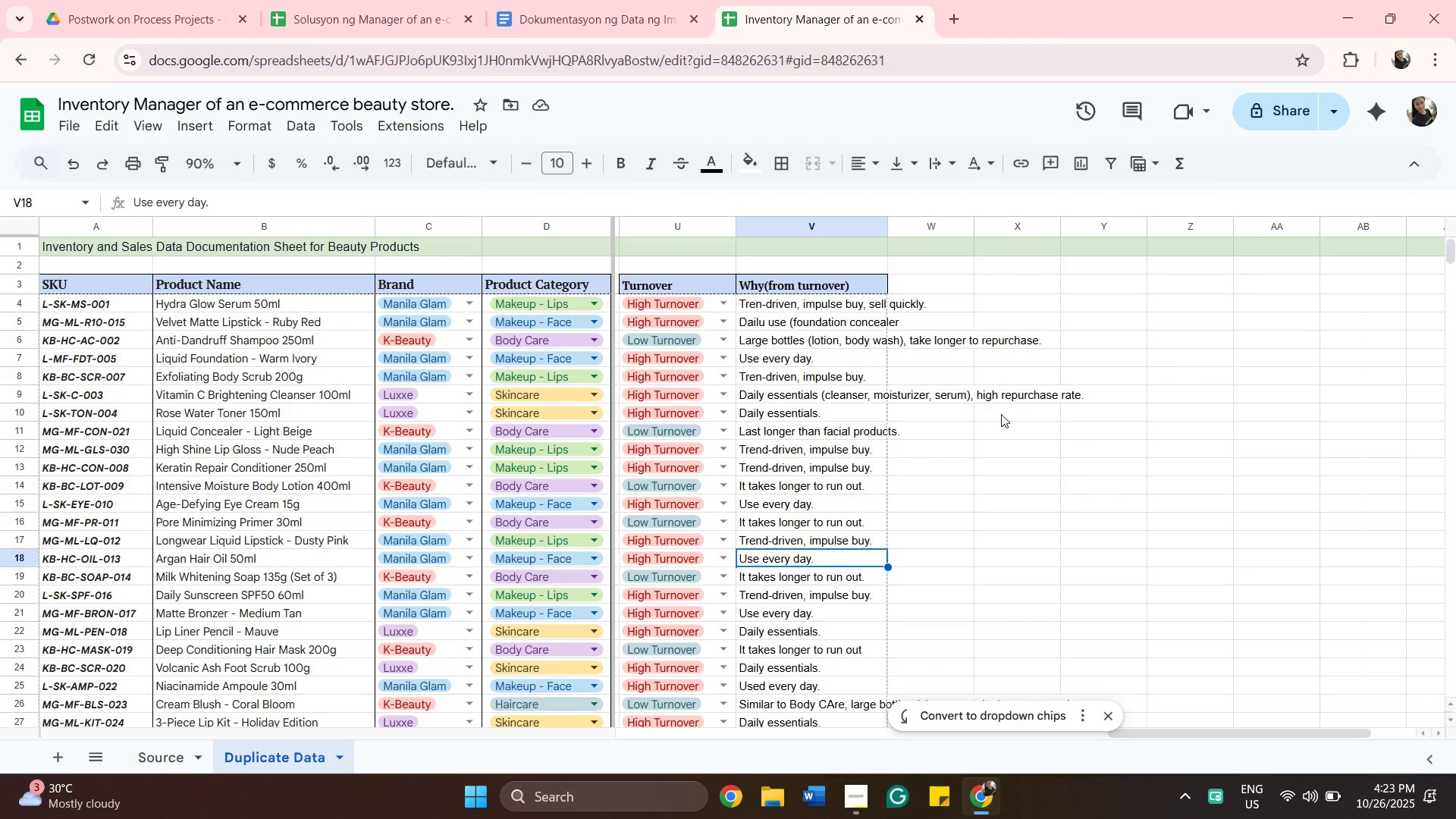 
wait(8.1)
 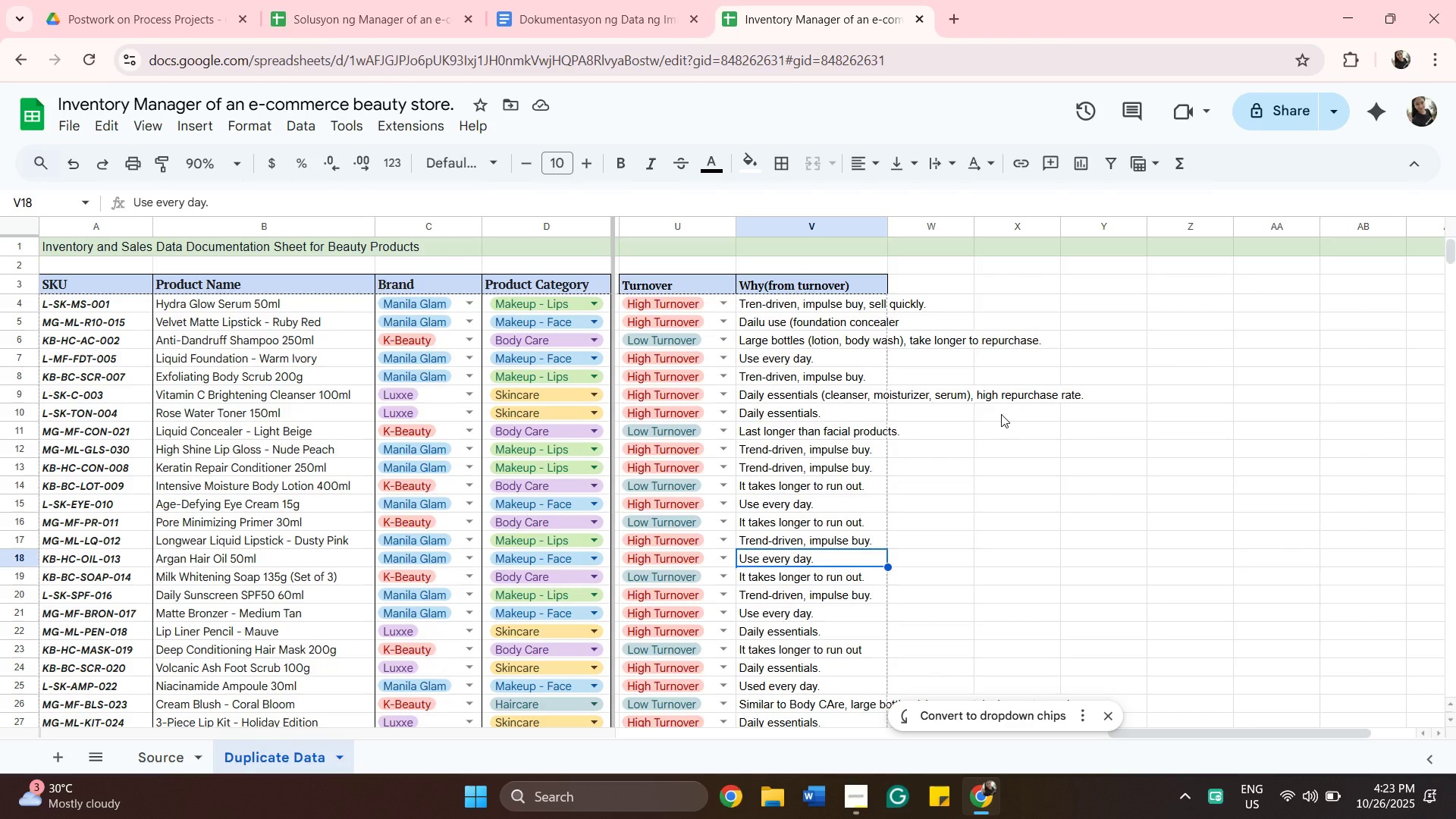 
scroll: coordinate [1217, 444], scroll_direction: down, amount: 6.0
 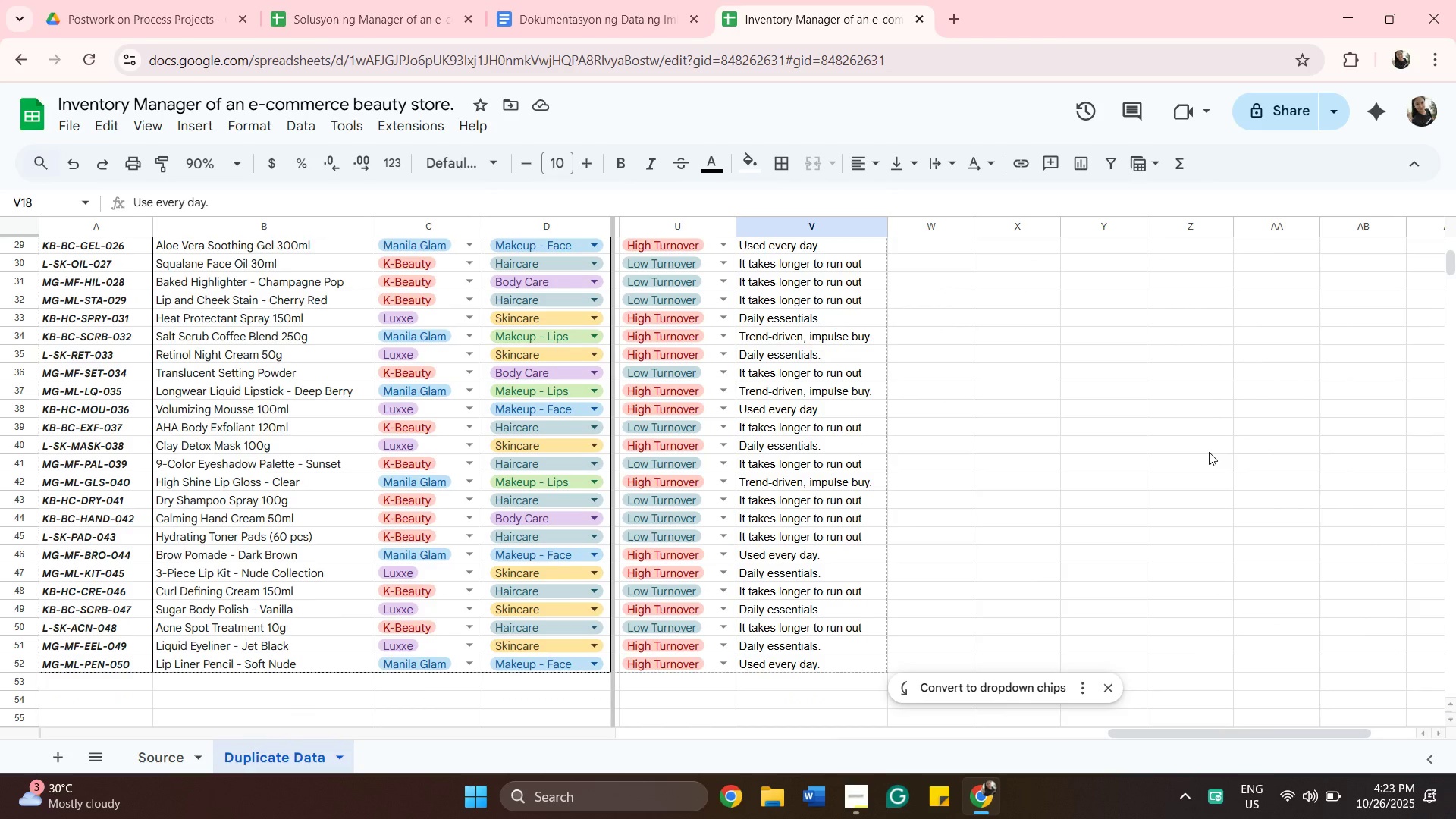 
scroll: coordinate [1209, 452], scroll_direction: up, amount: 8.0
 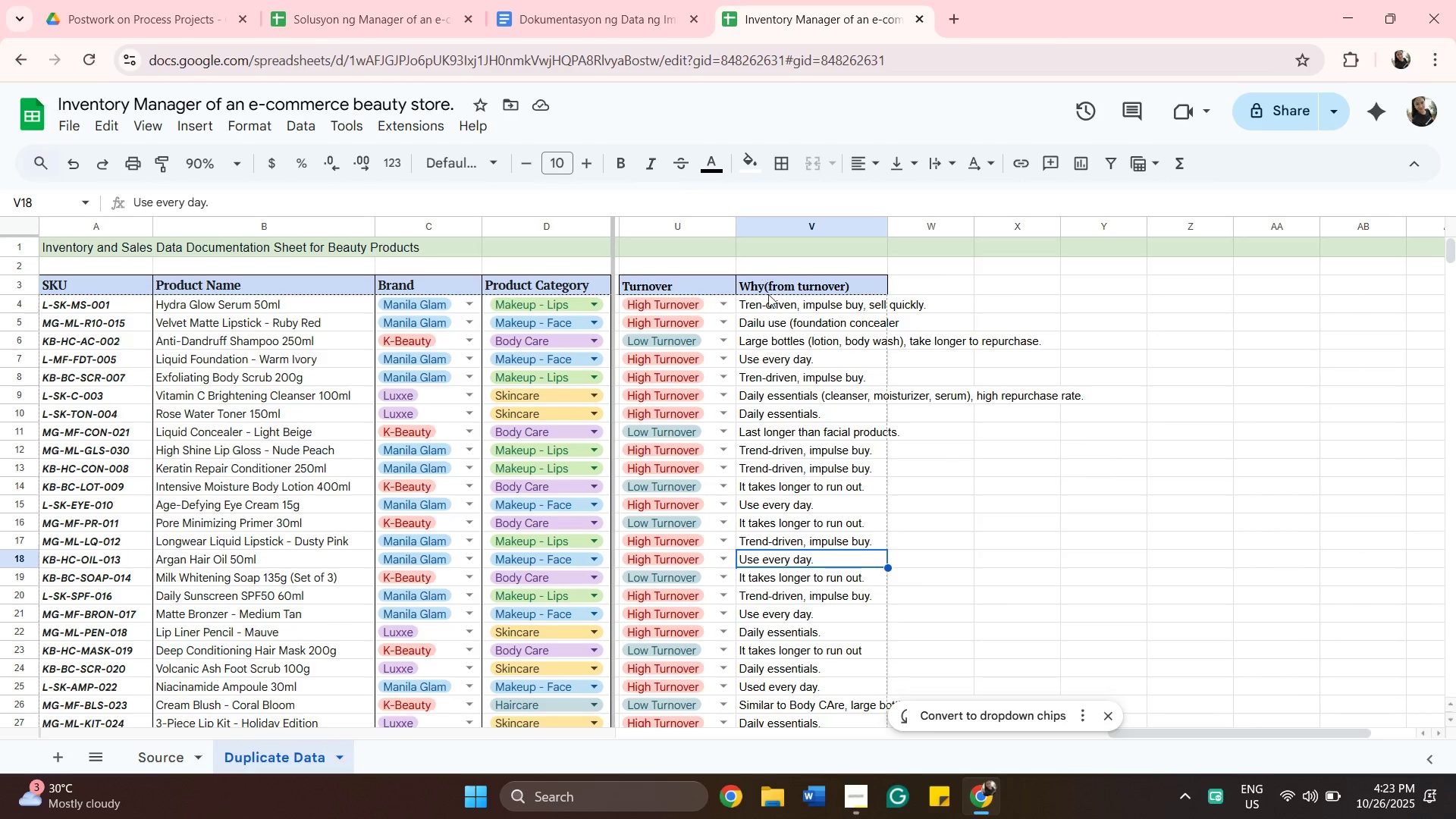 
wait(7.66)
 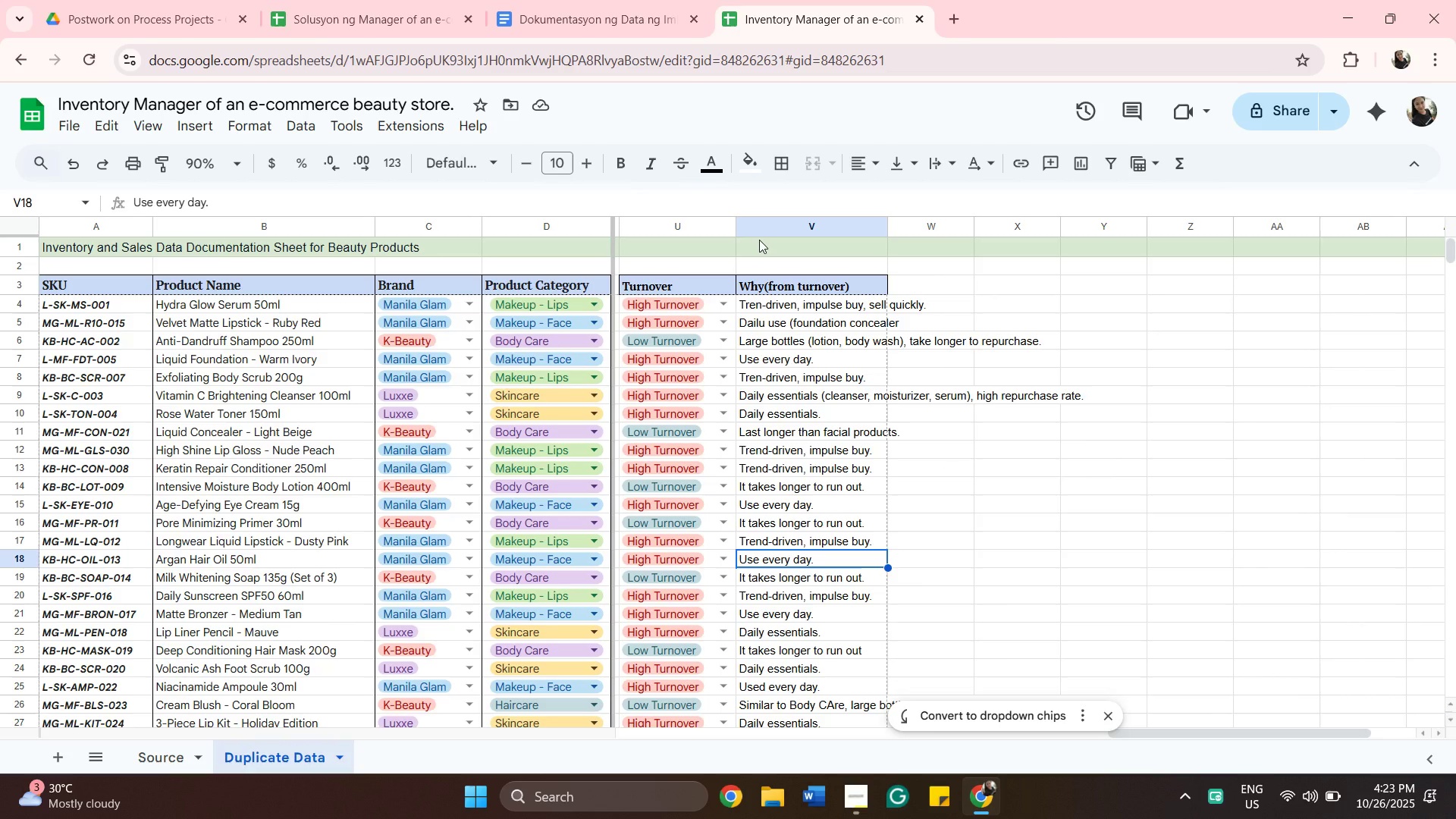 
scroll: coordinate [581, 513], scroll_direction: down, amount: 7.0
 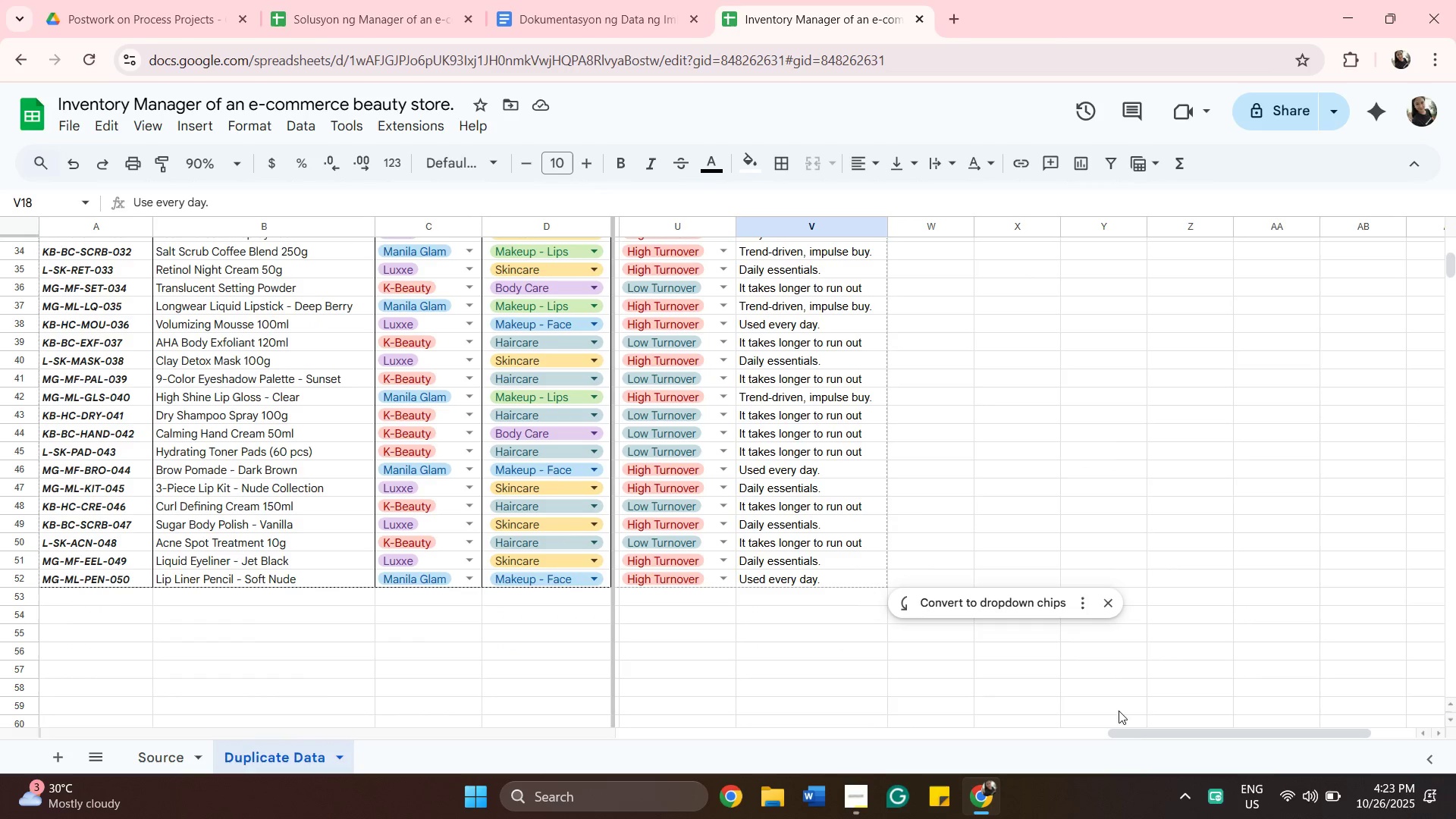 
left_click_drag(start_coordinate=[1143, 730], to_coordinate=[414, 642])
 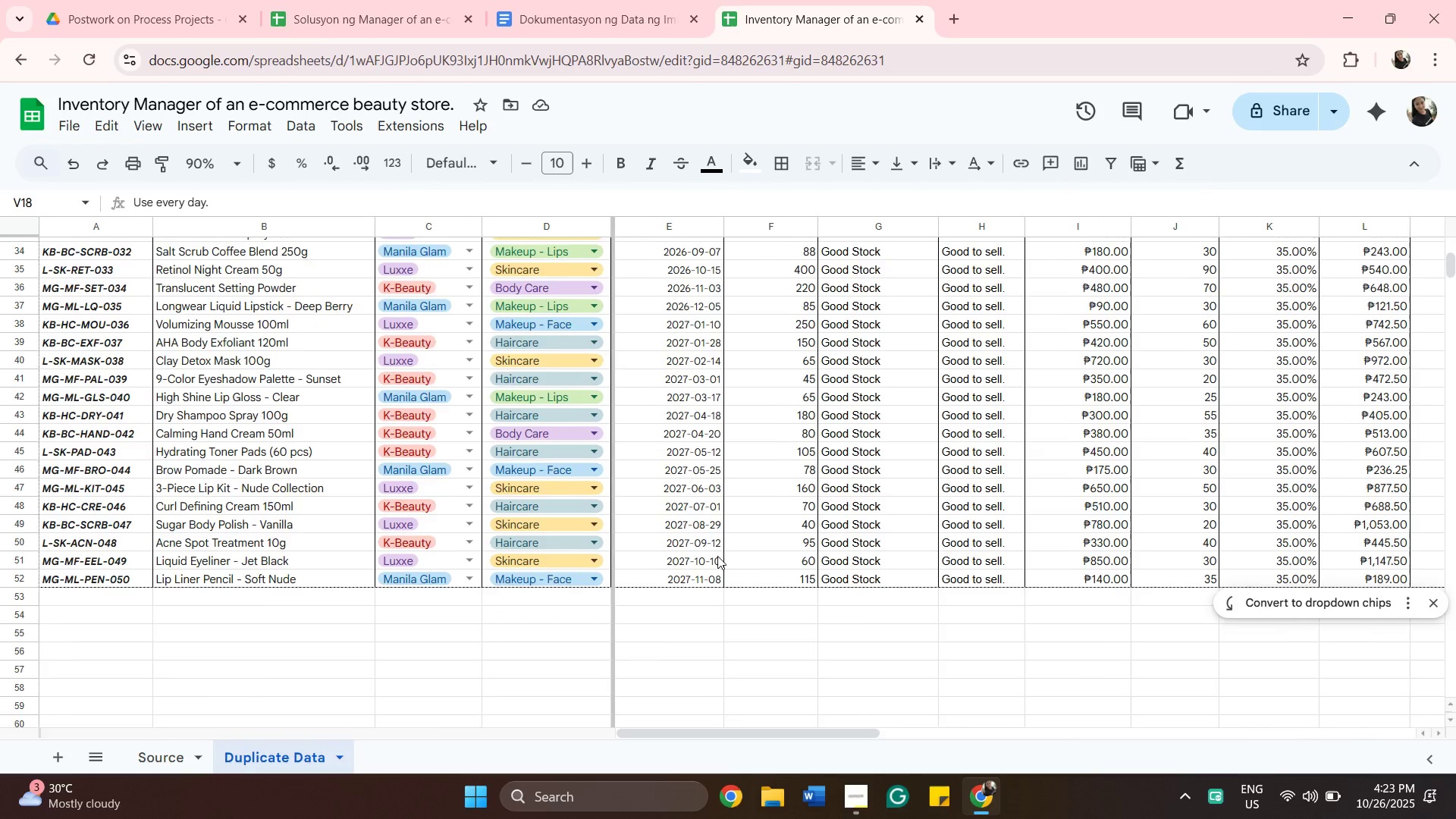 
scroll: coordinate [721, 558], scroll_direction: up, amount: 8.0
 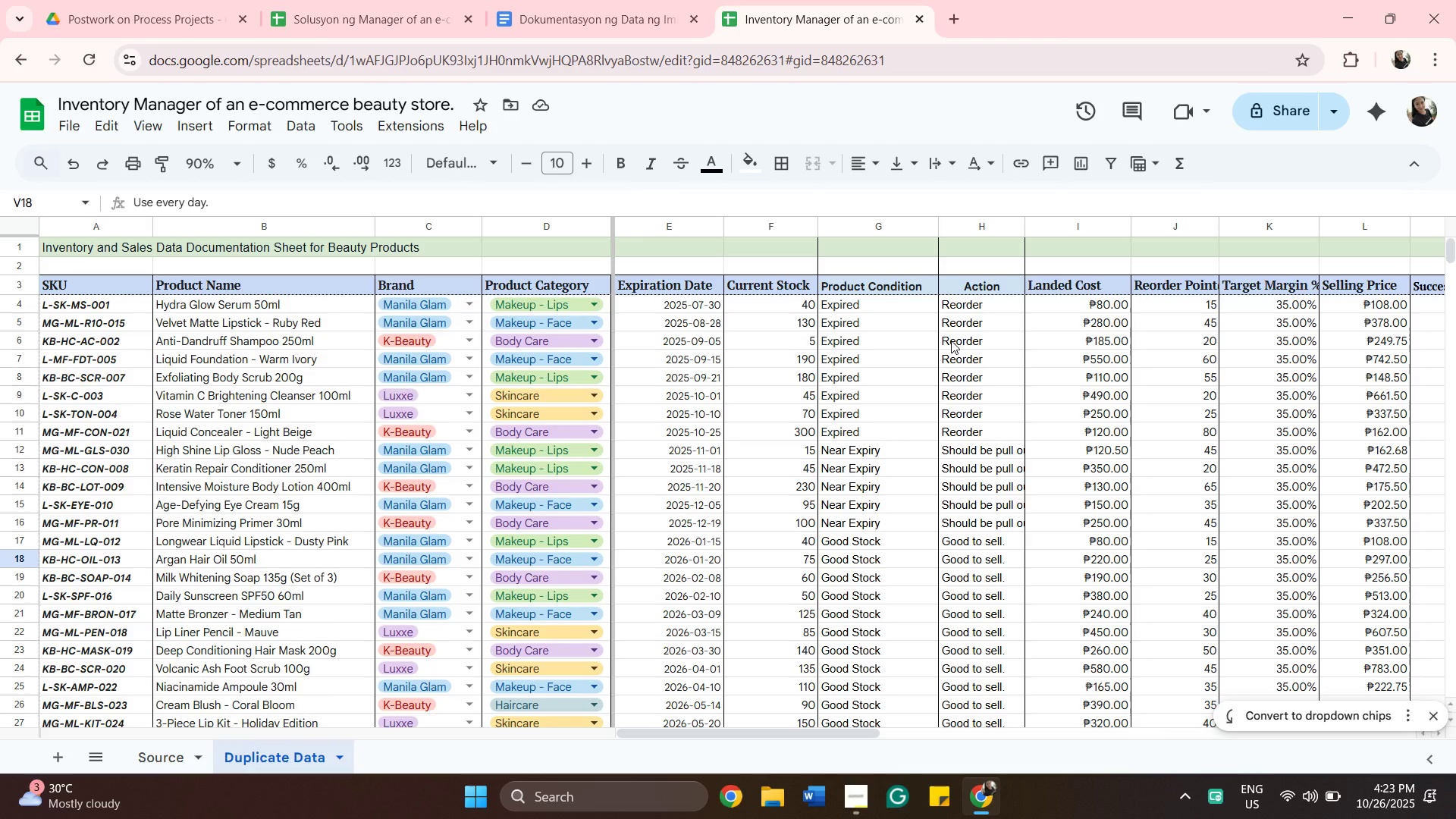 
wait(14.26)
 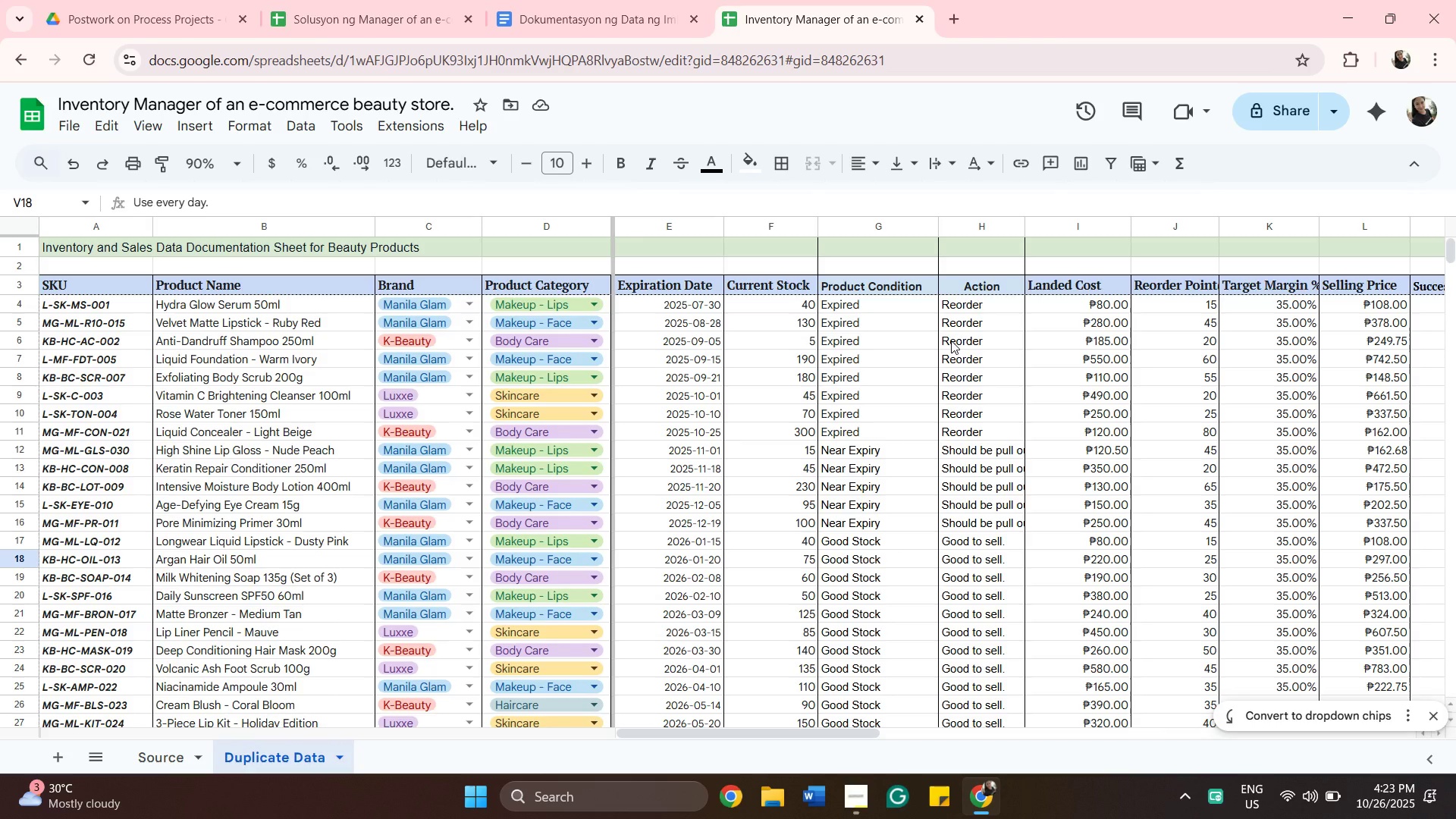 
left_click_drag(start_coordinate=[869, 735], to_coordinate=[893, 736])
 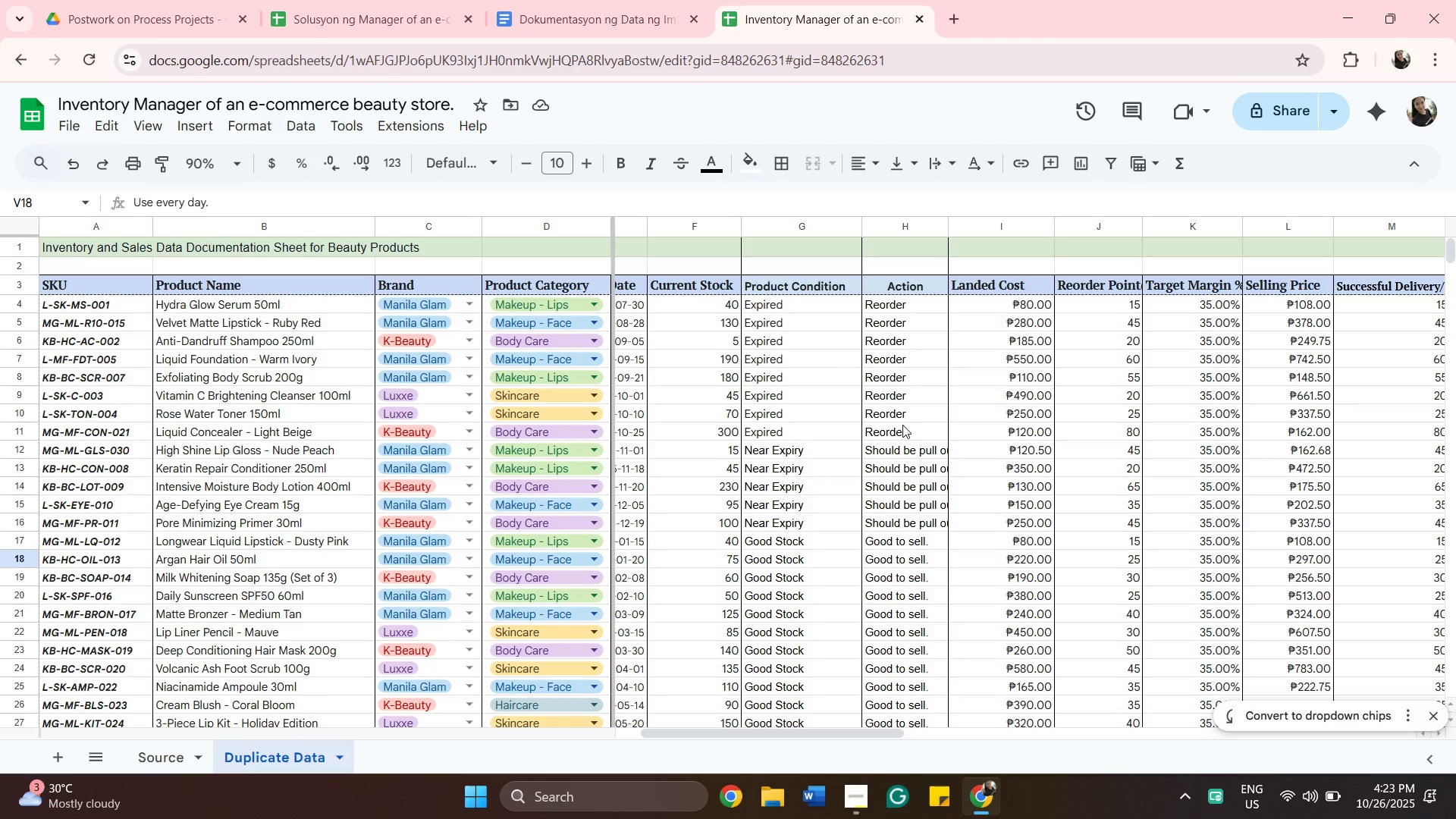 
wait(16.11)
 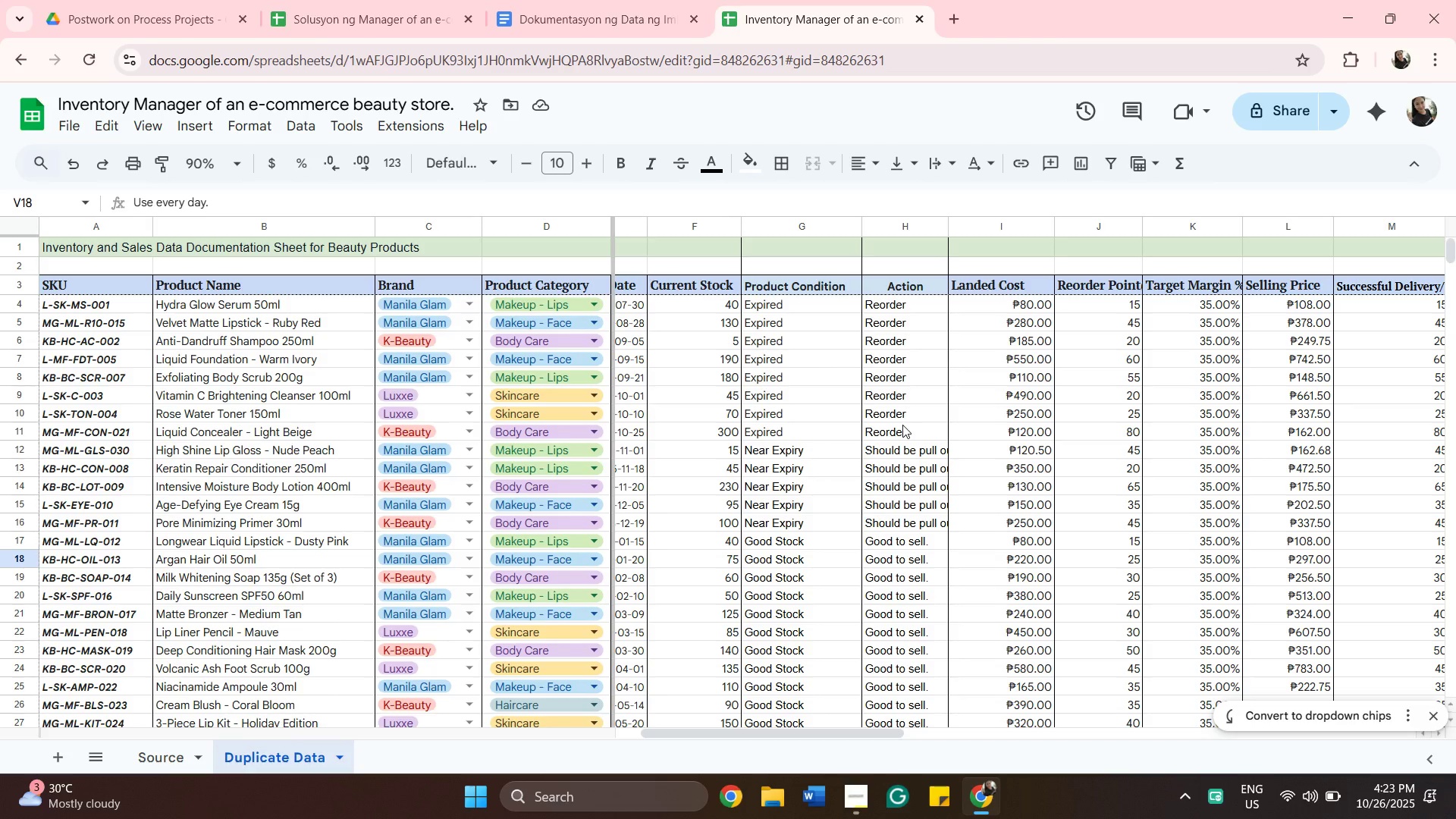 
left_click_drag(start_coordinate=[763, 735], to_coordinate=[924, 736])
 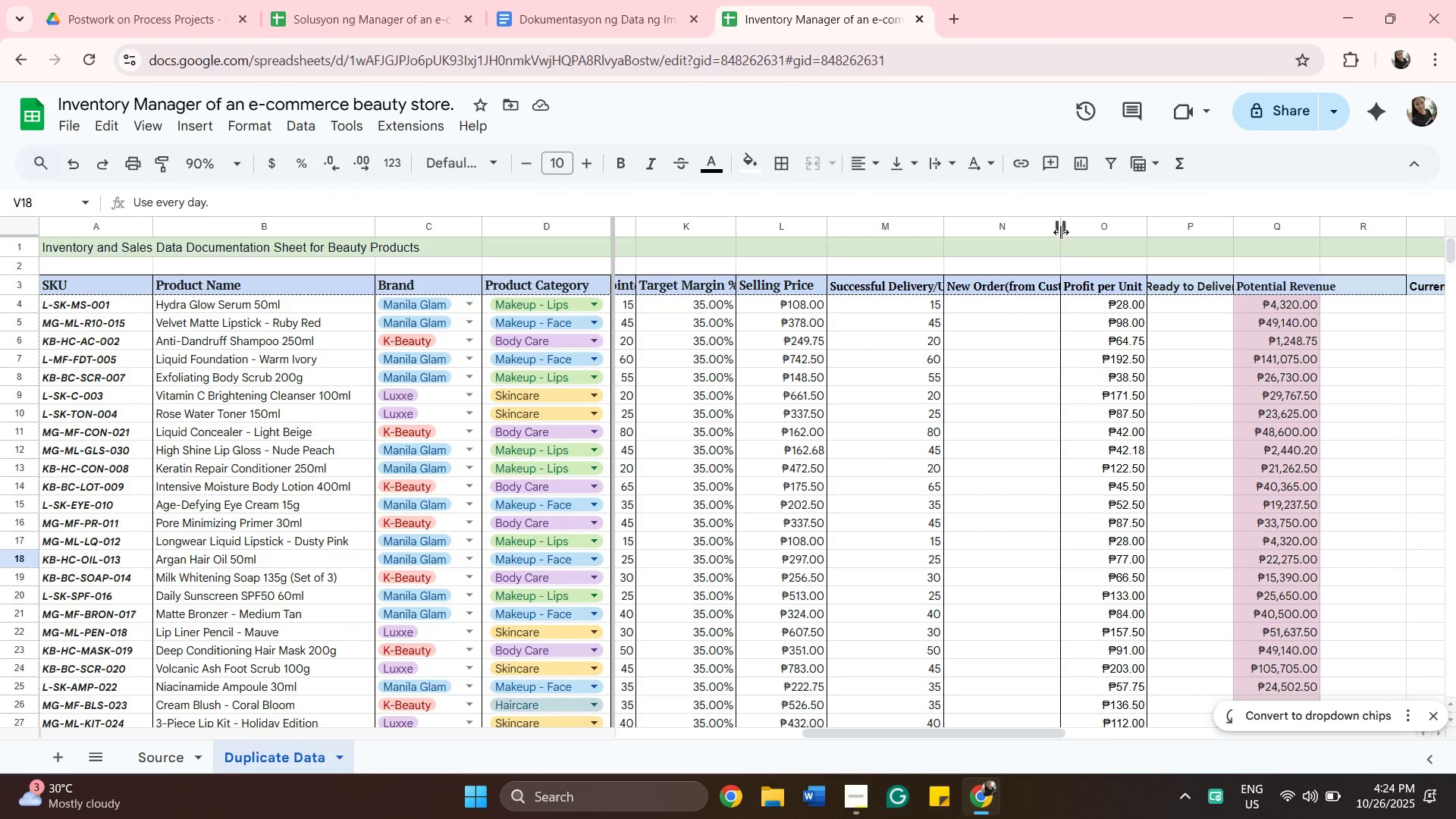 
left_click_drag(start_coordinate=[1061, 232], to_coordinate=[1086, 228])
 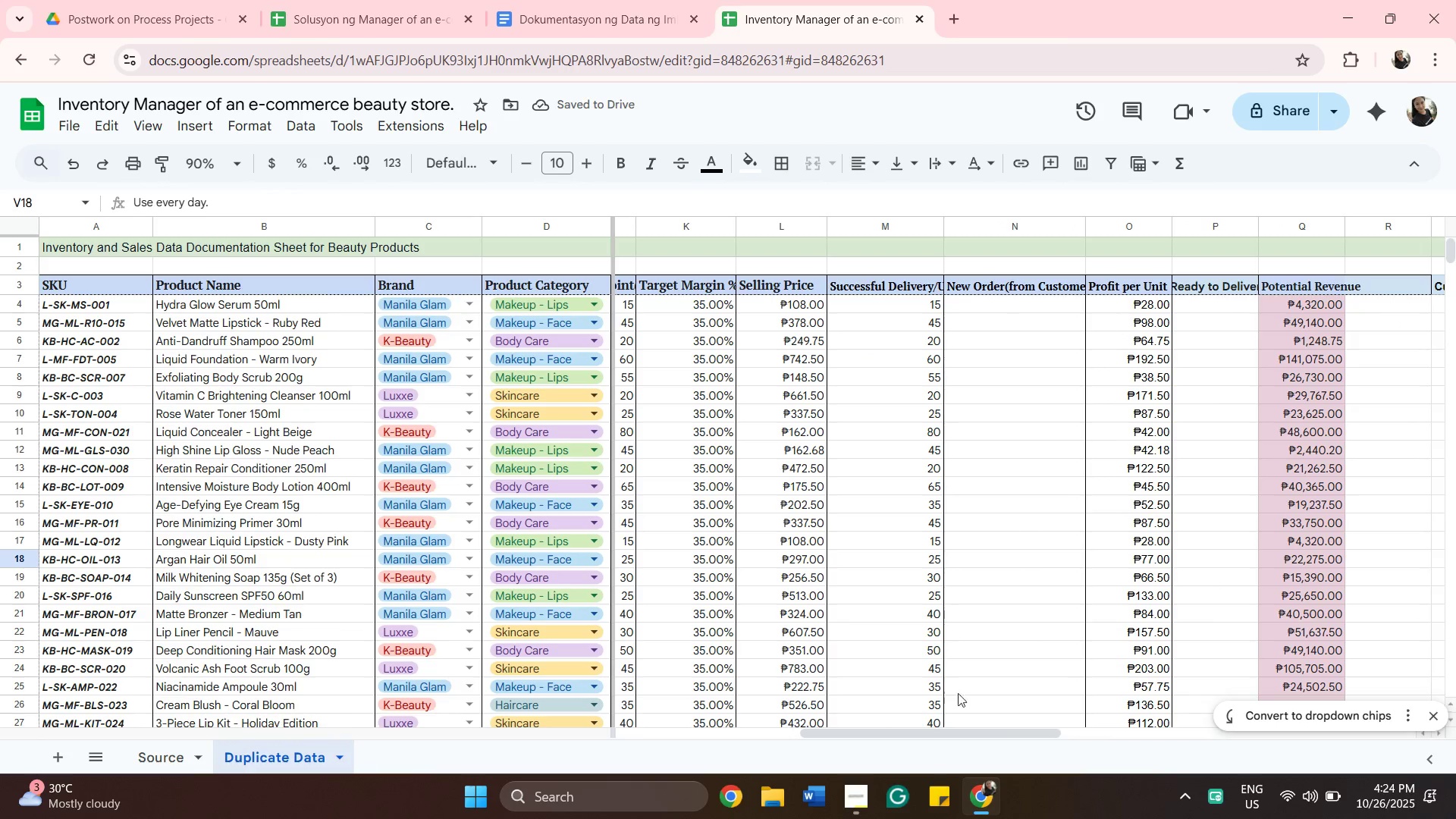 
left_click_drag(start_coordinate=[962, 730], to_coordinate=[701, 723])
 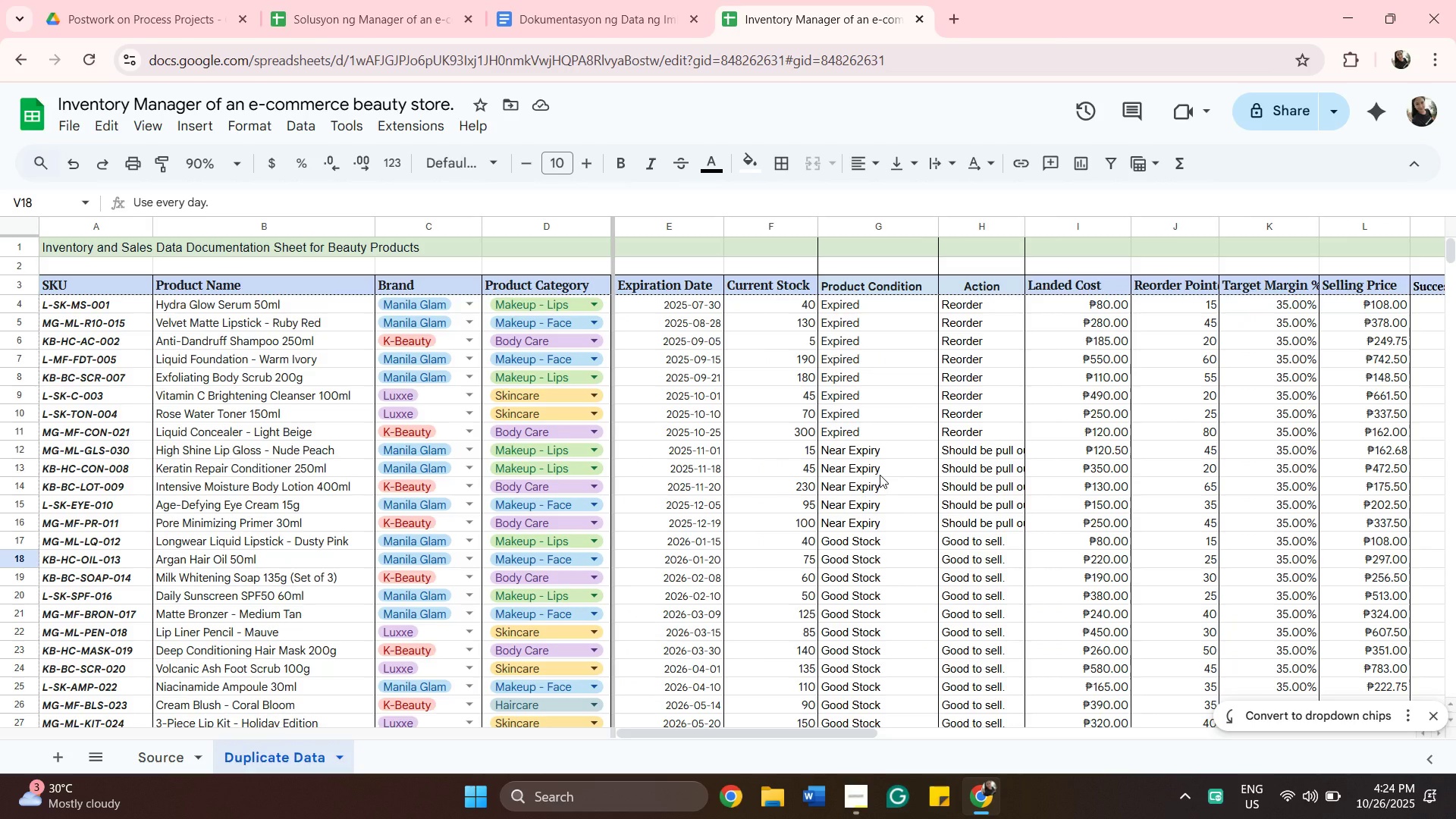 
wait(14.07)
 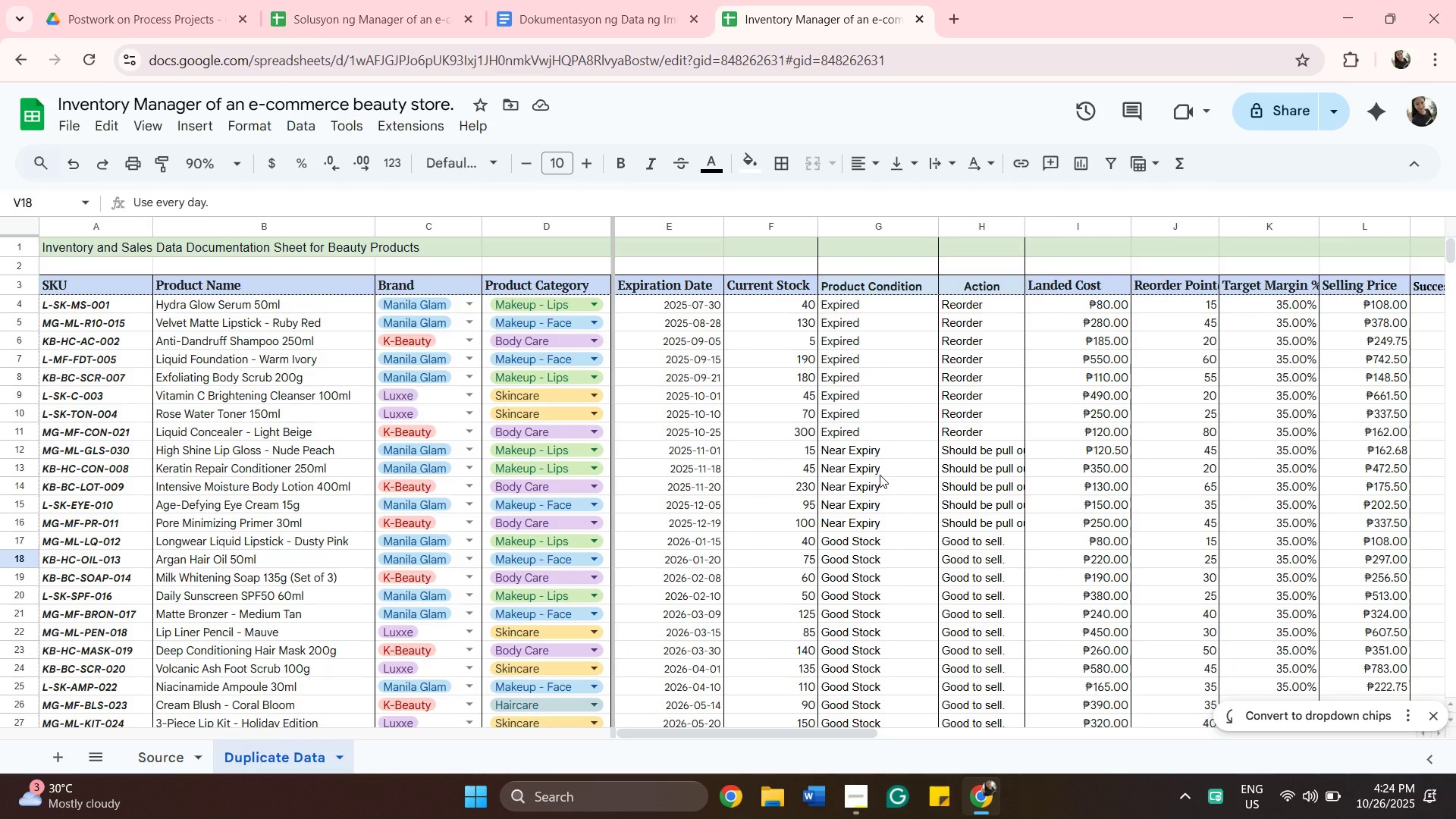 
left_click_drag(start_coordinate=[864, 729], to_coordinate=[871, 730])
 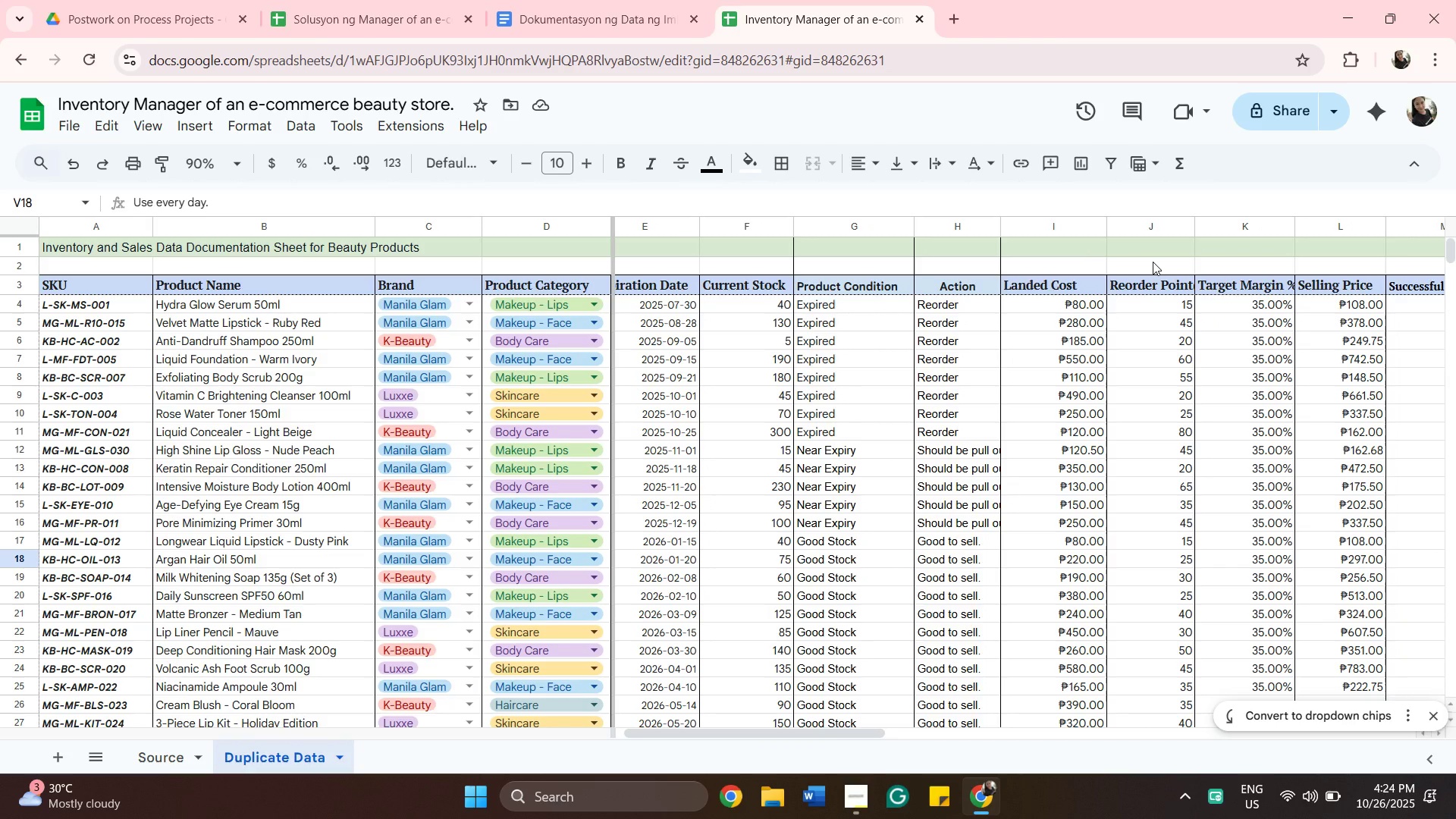 
left_click([1153, 262])
 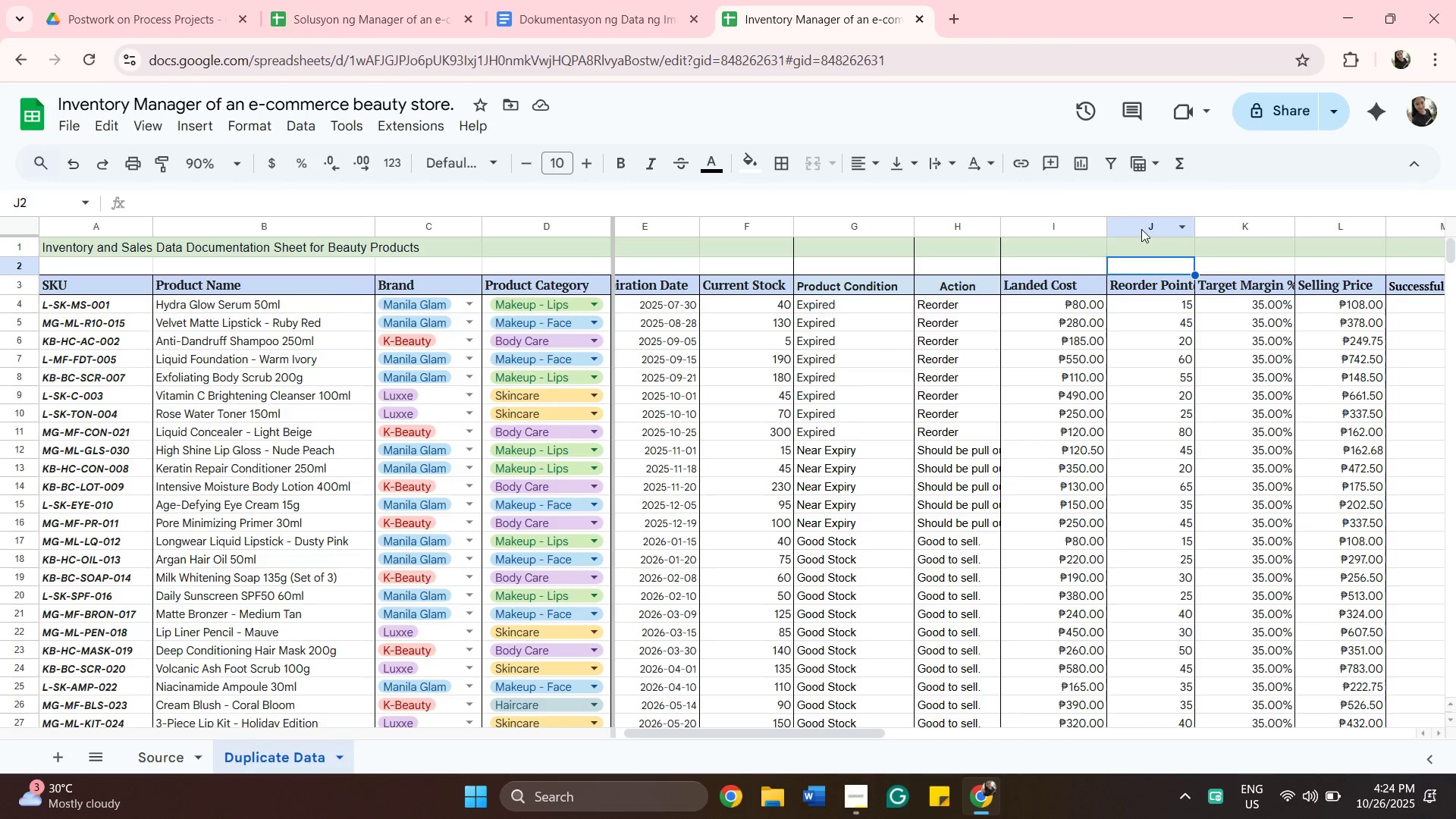 
left_click([1141, 229])
 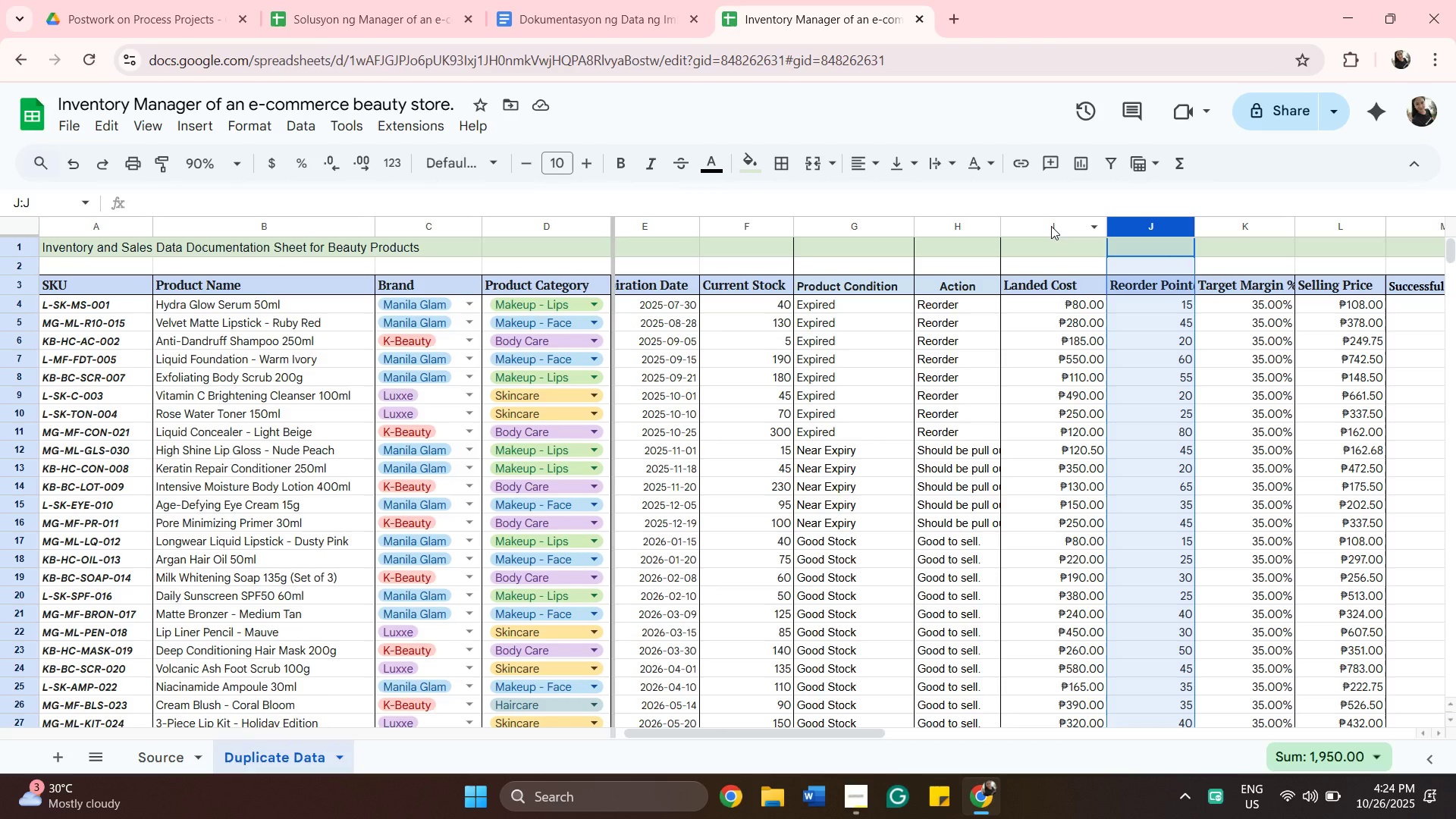 
left_click([1051, 226])
 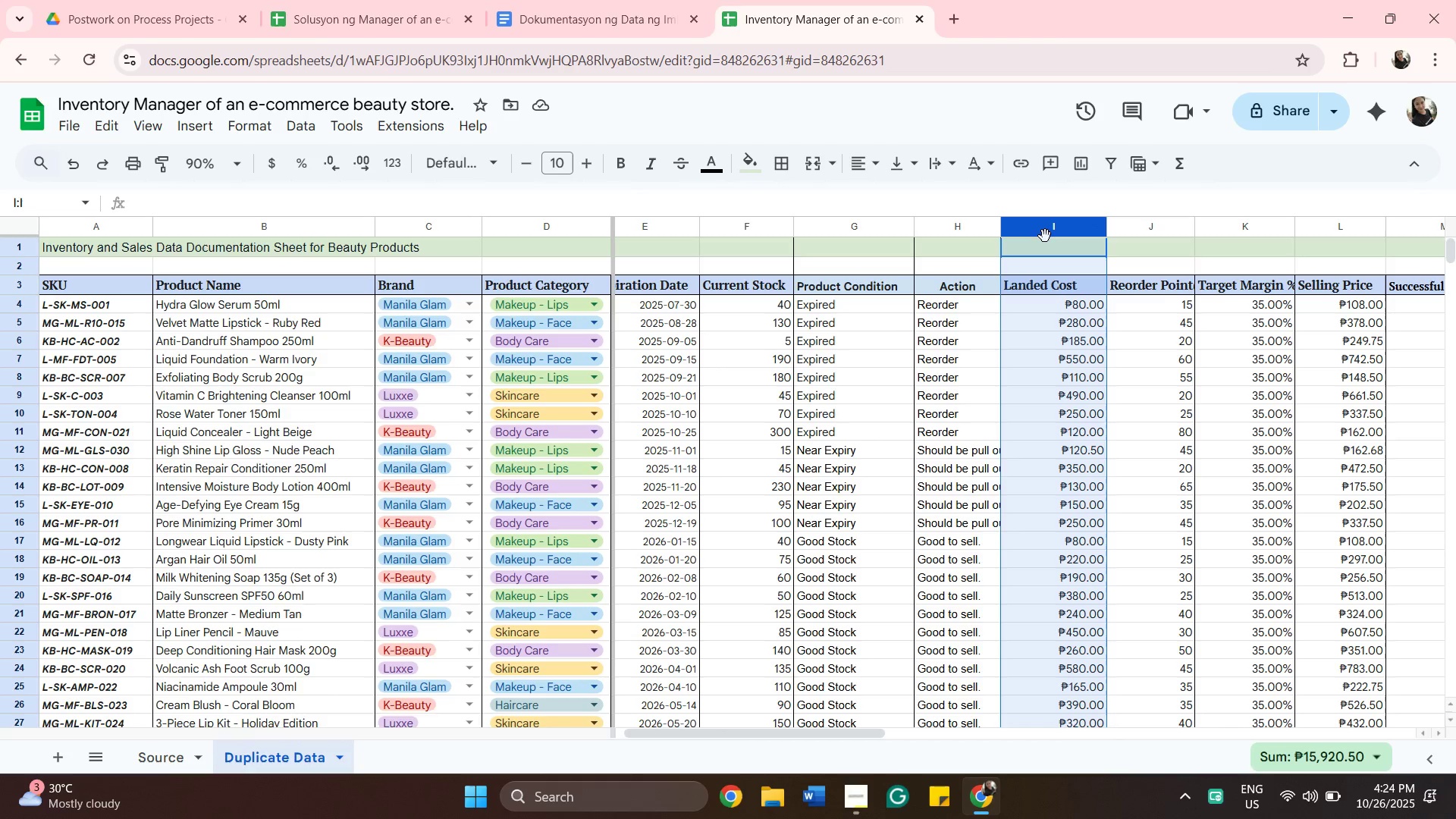 
left_click_drag(start_coordinate=[1038, 231], to_coordinate=[1099, 247])
 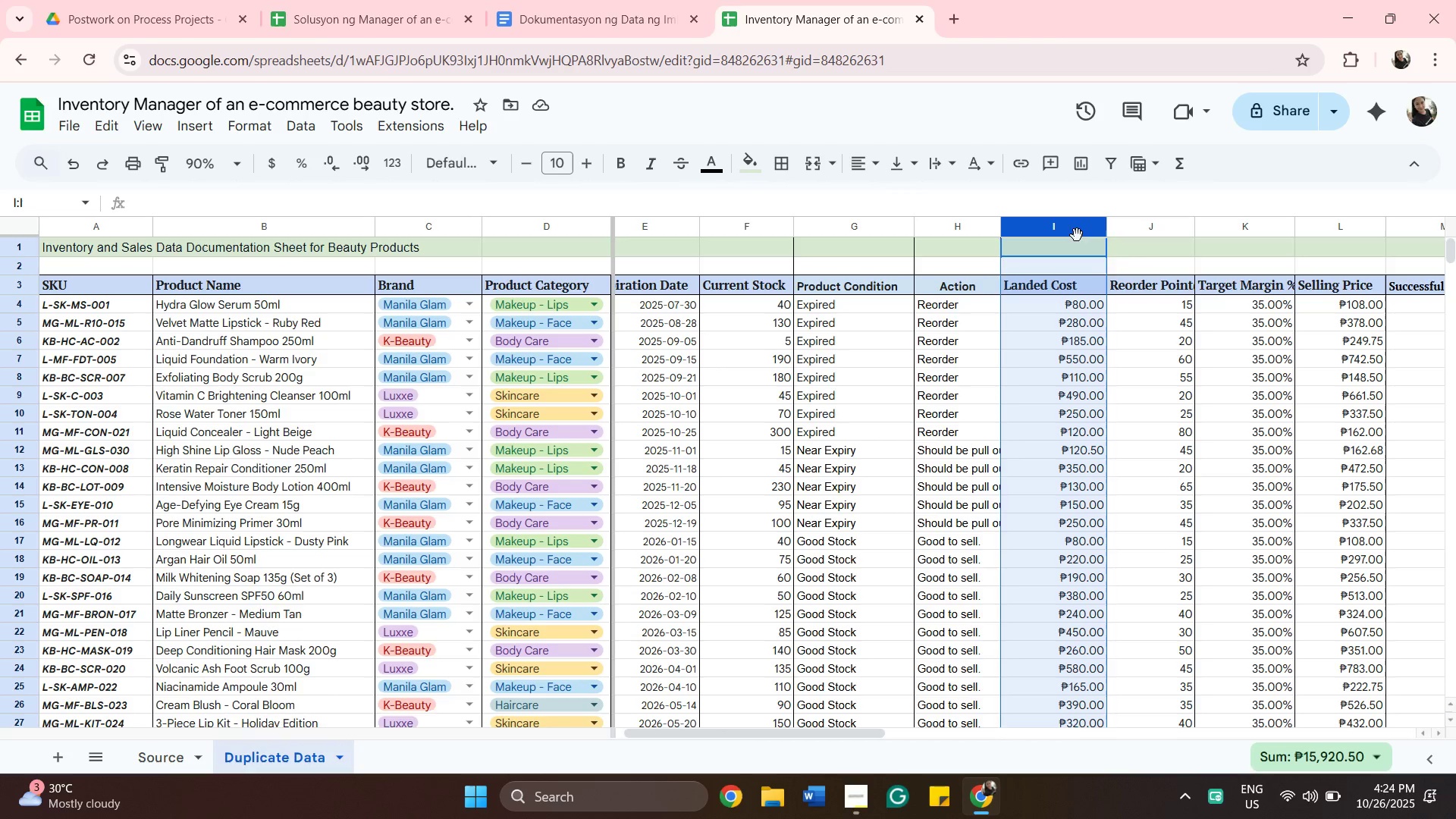 
left_click_drag(start_coordinate=[1077, 235], to_coordinate=[1147, 231])
 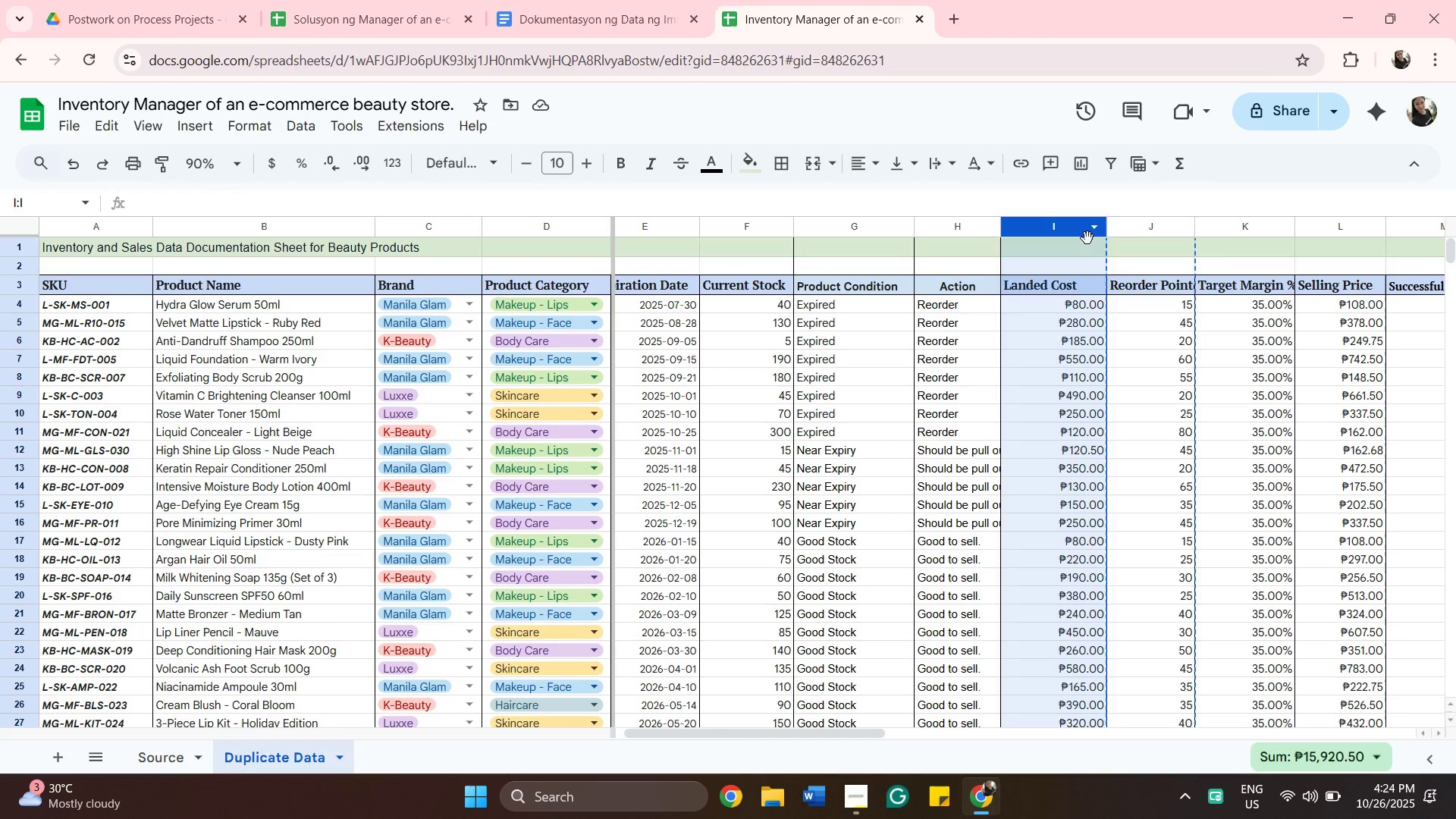 
mouse_move([1051, 230])
 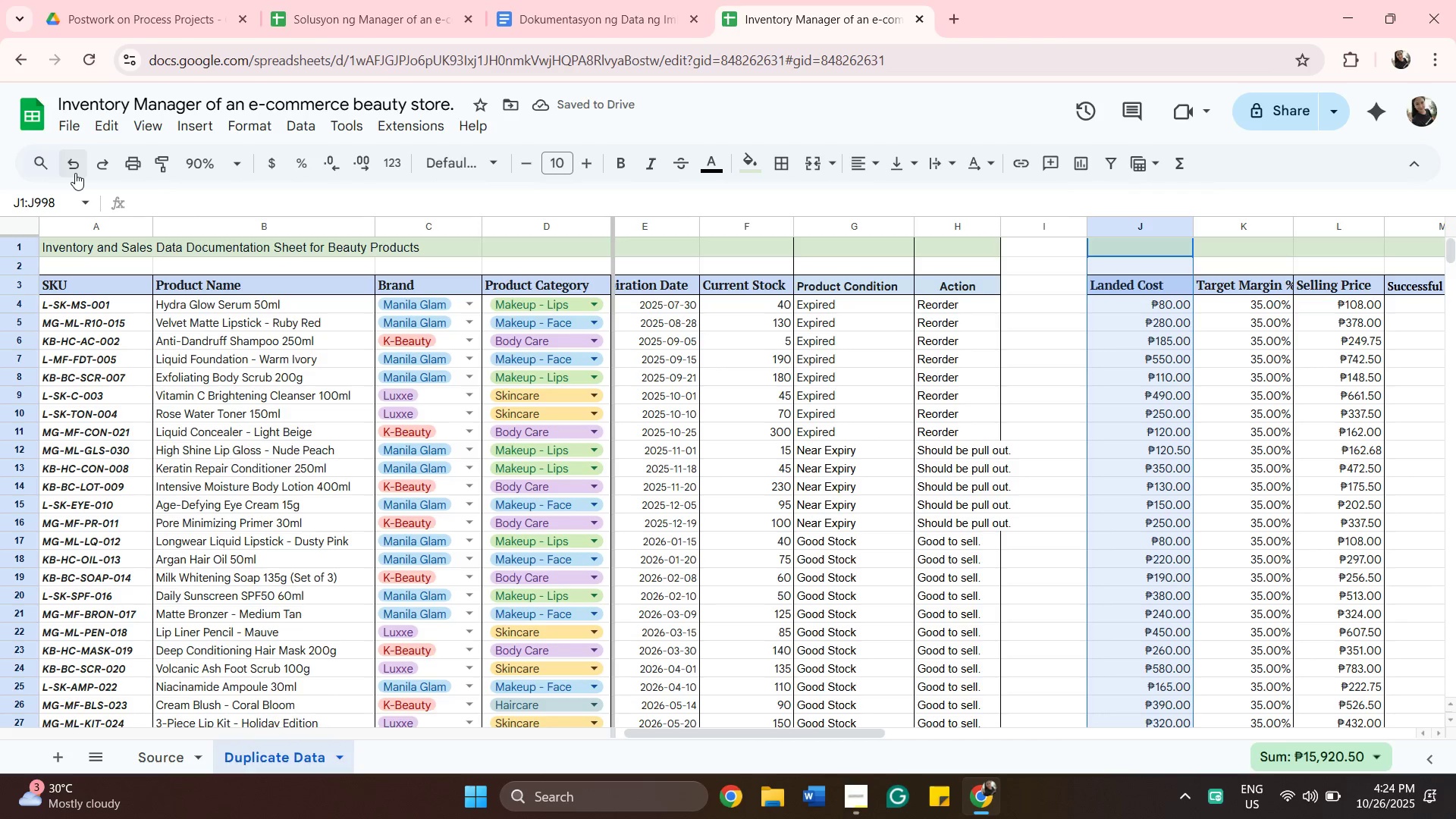 
left_click([75, 166])
 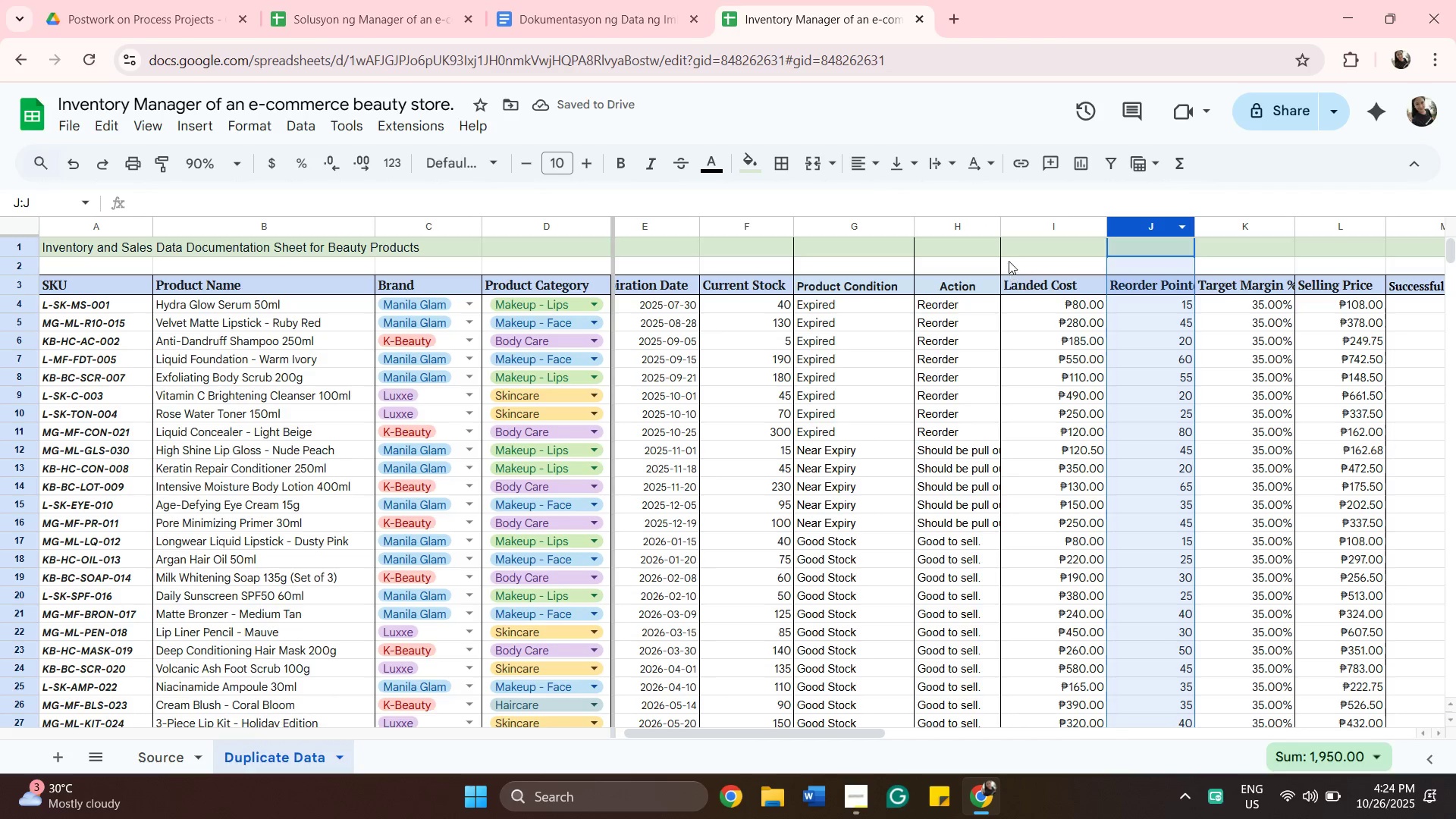 
left_click([1040, 220])
 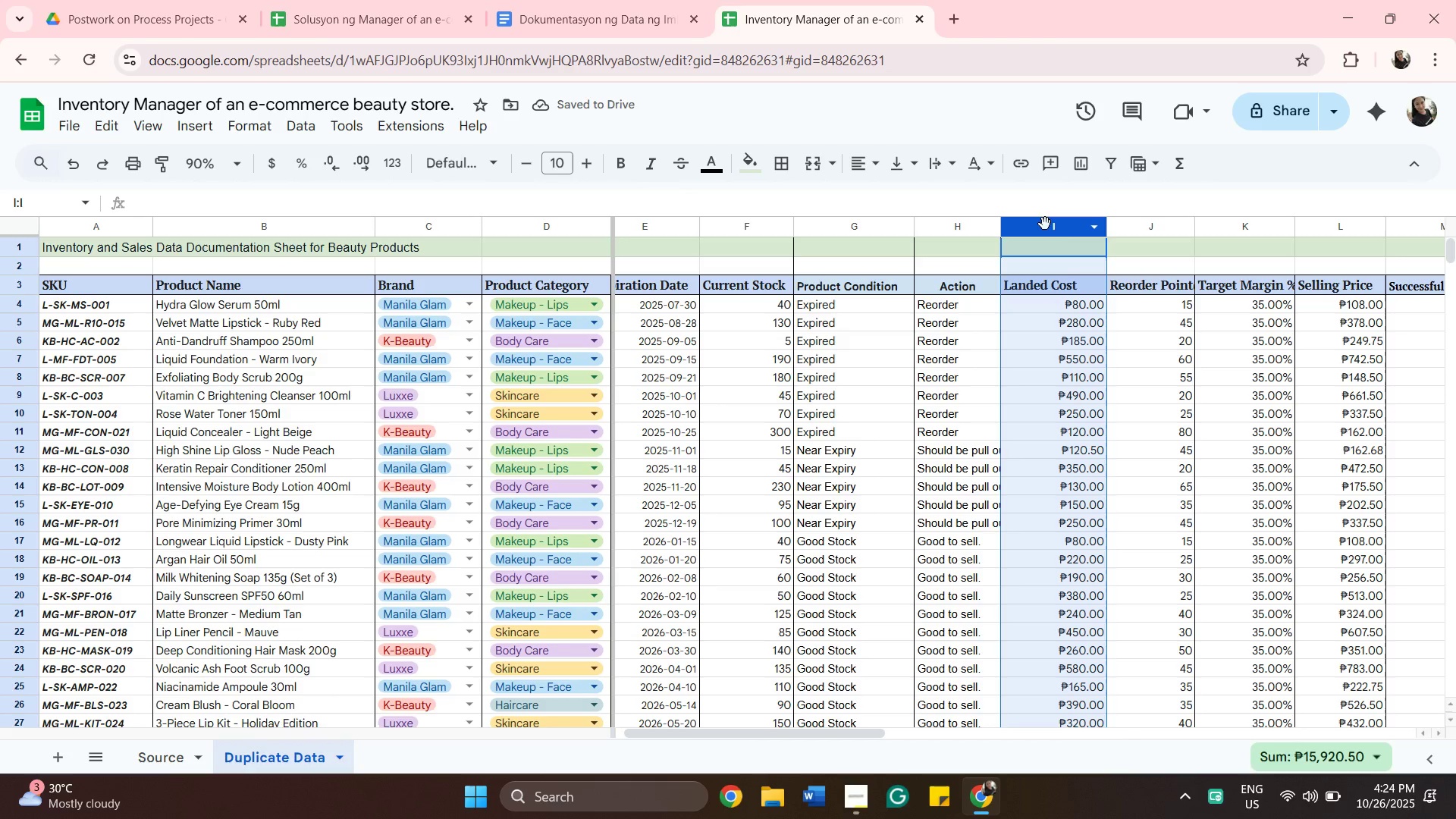 
left_click_drag(start_coordinate=[1045, 224], to_coordinate=[1116, 217])
 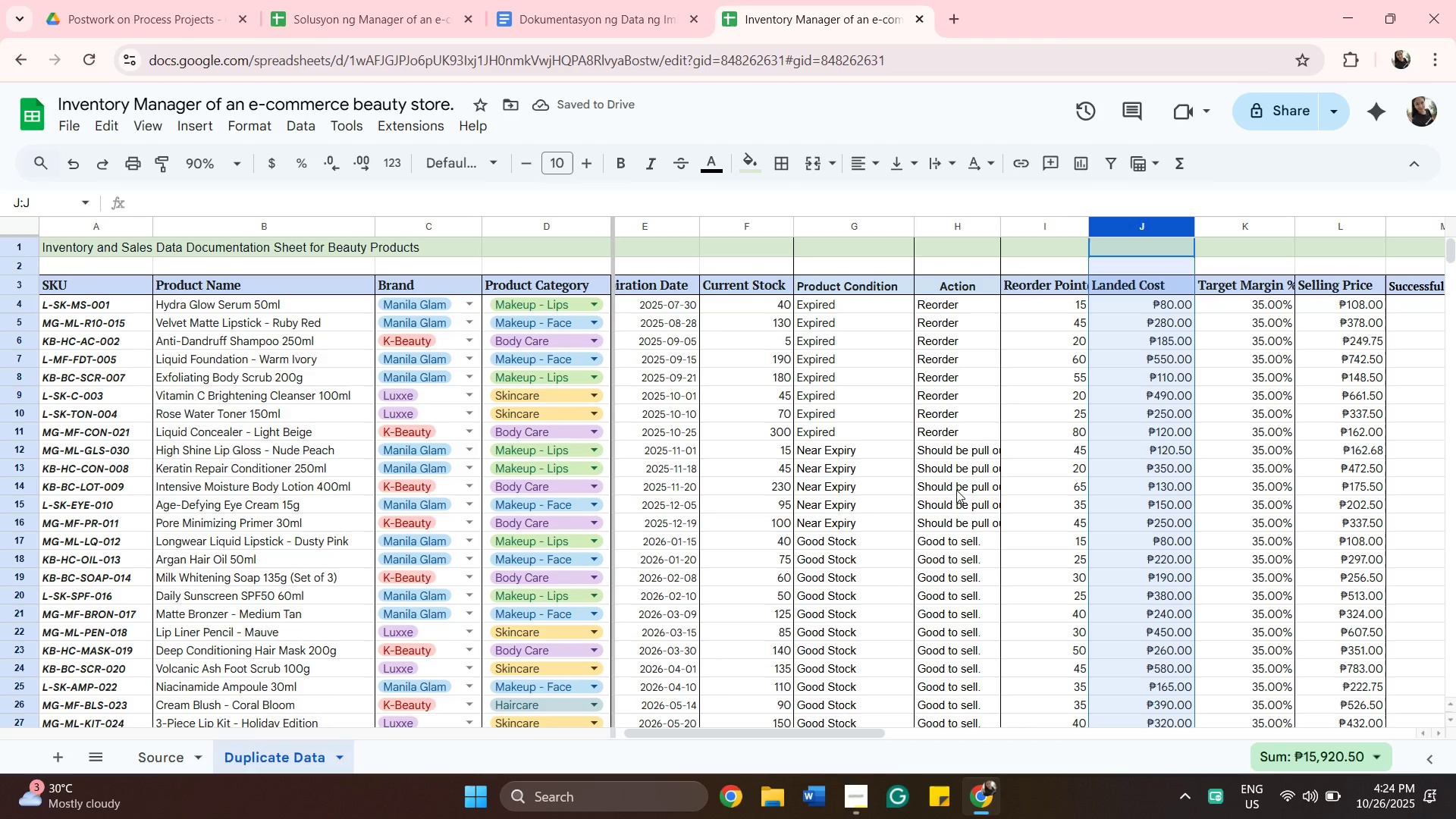 
wait(5.77)
 